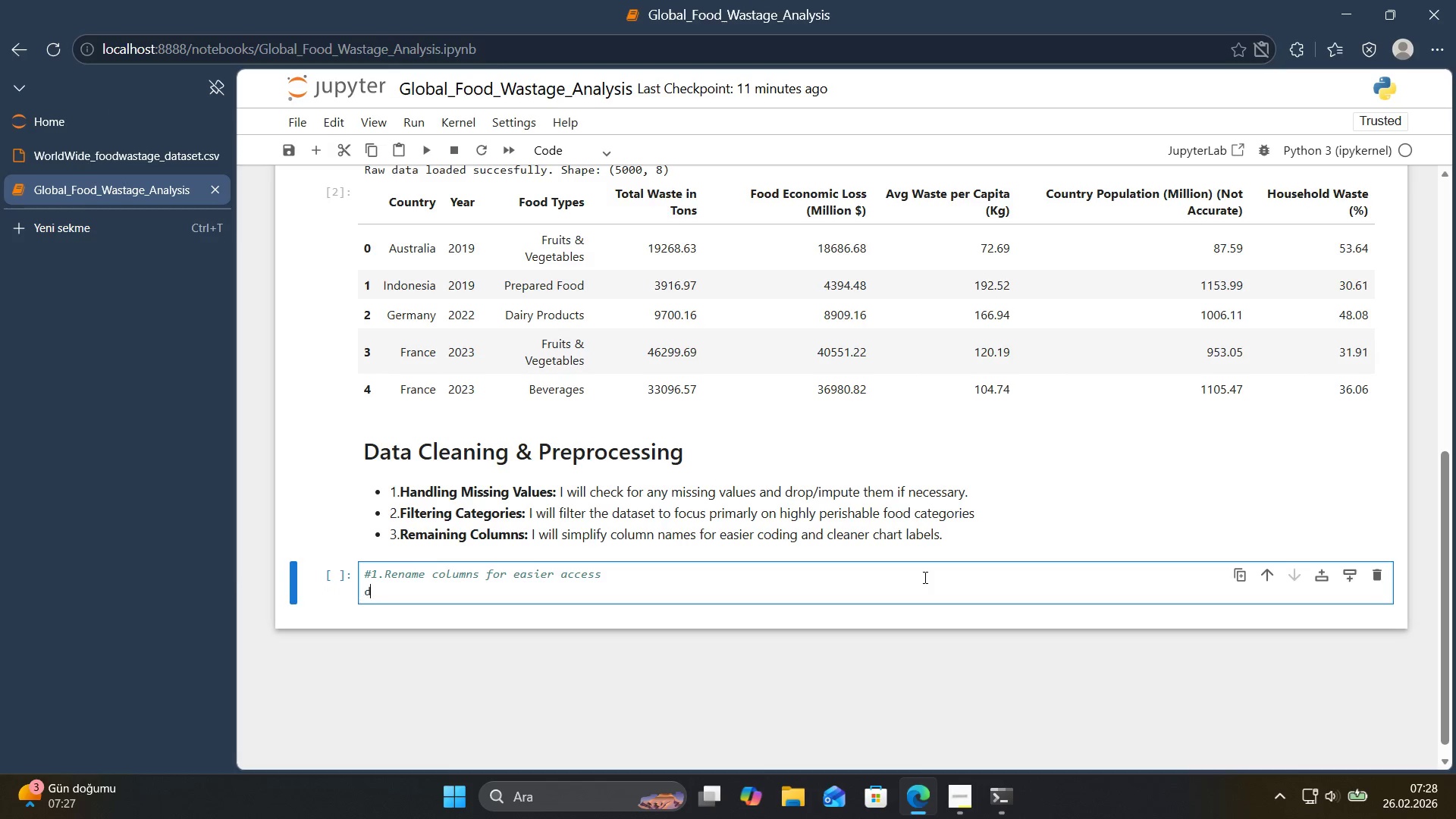 
type(df))
 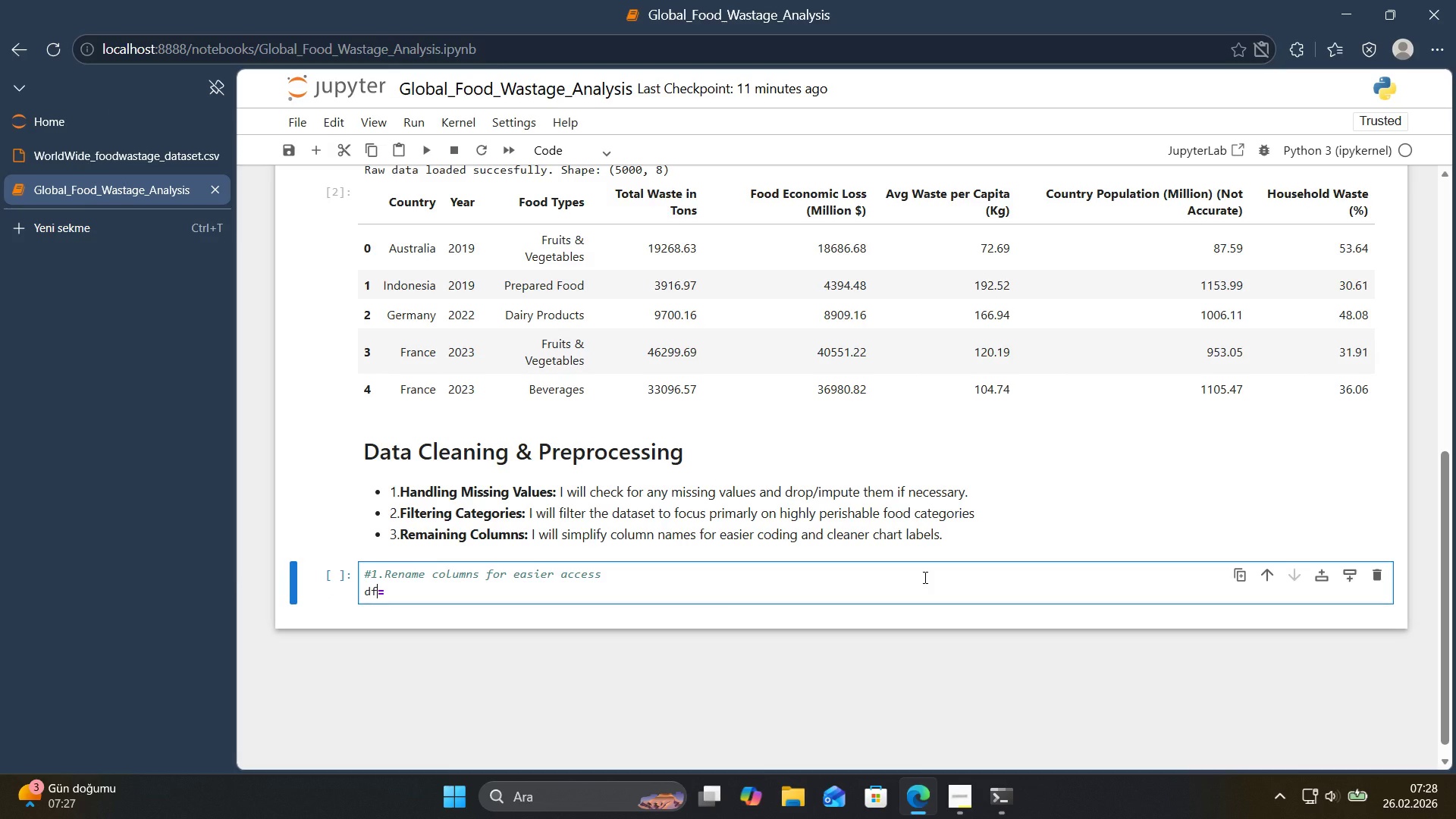 
 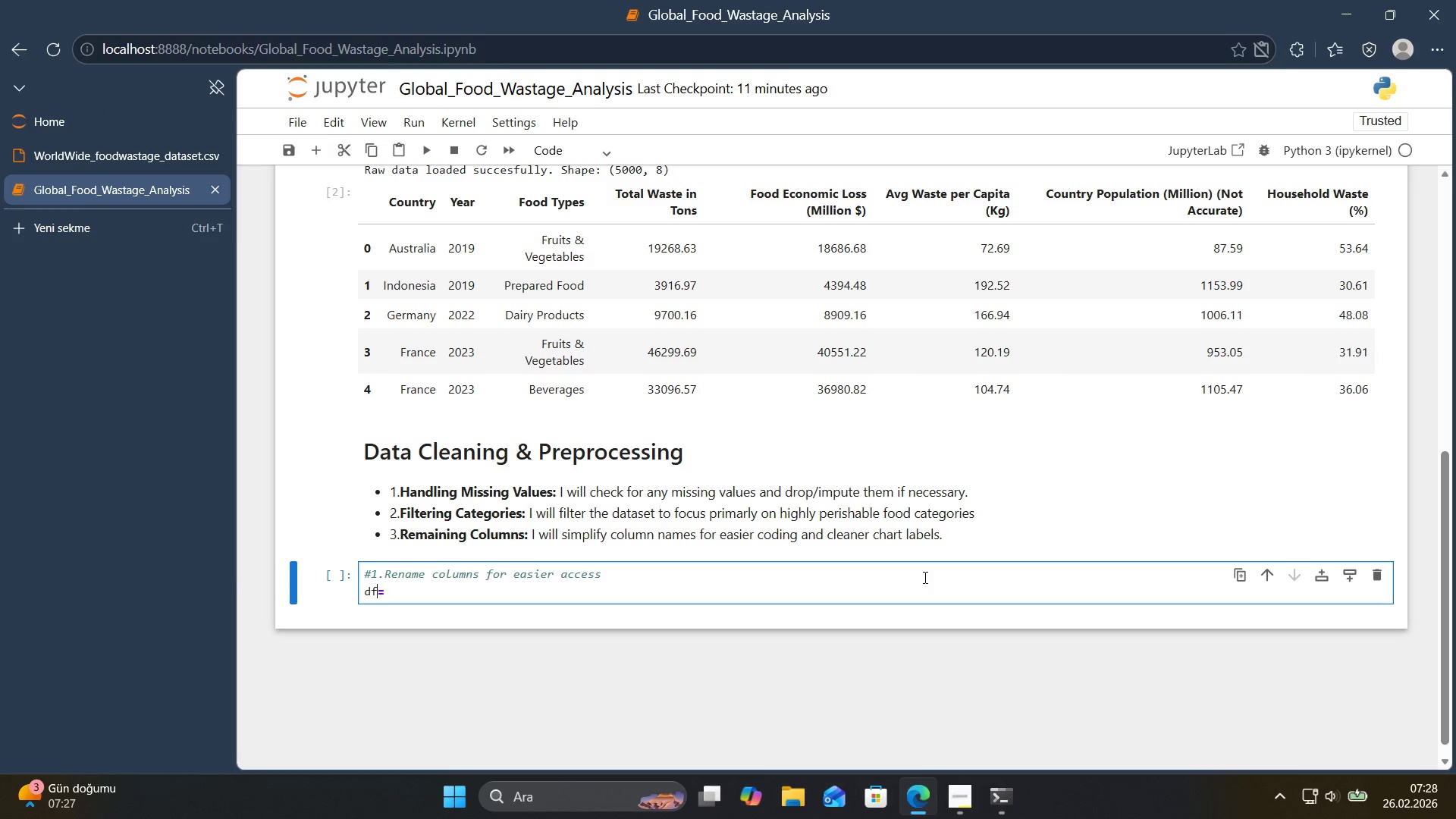 
key(ArrowLeft)
 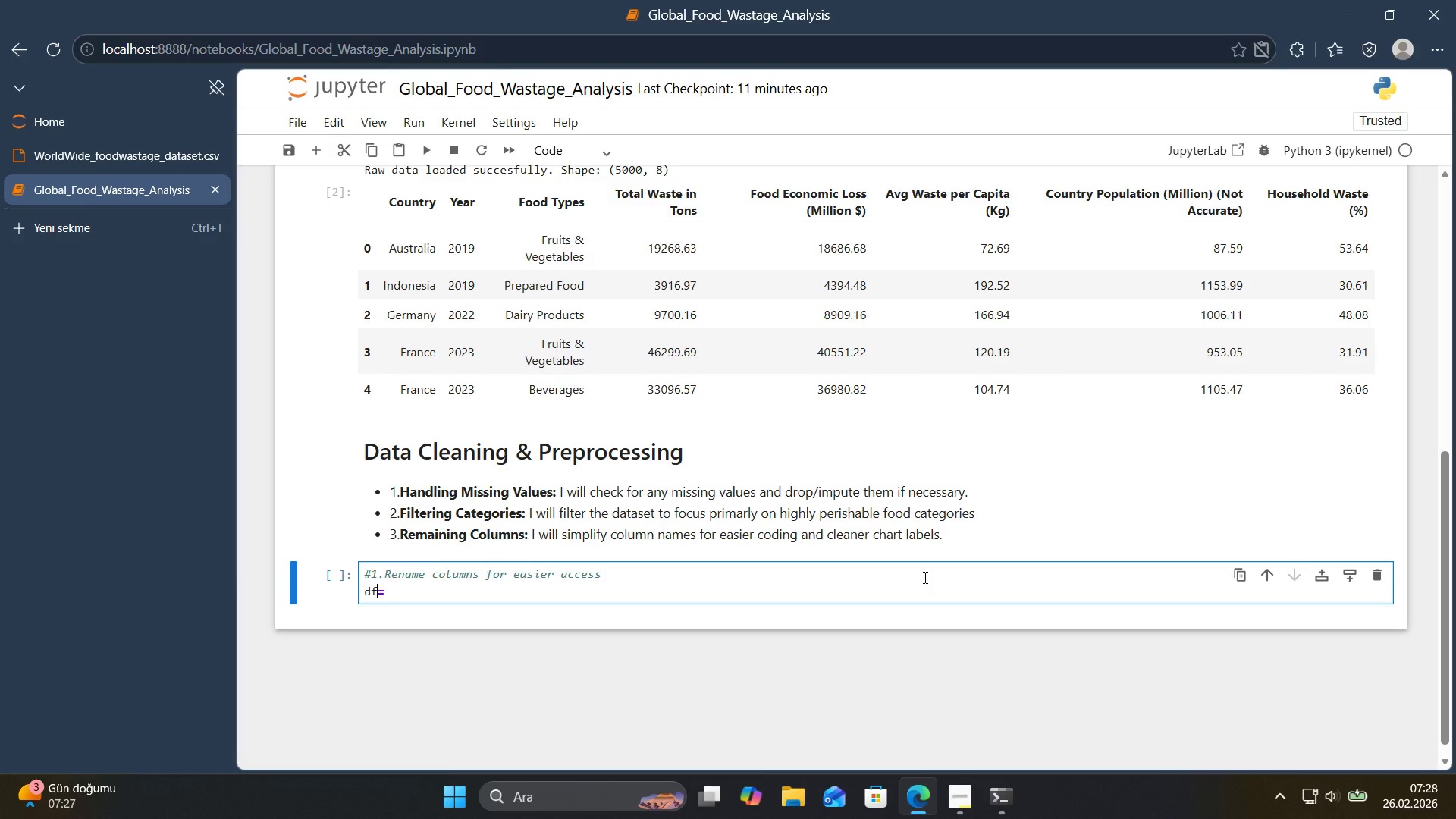 
key(Space)
 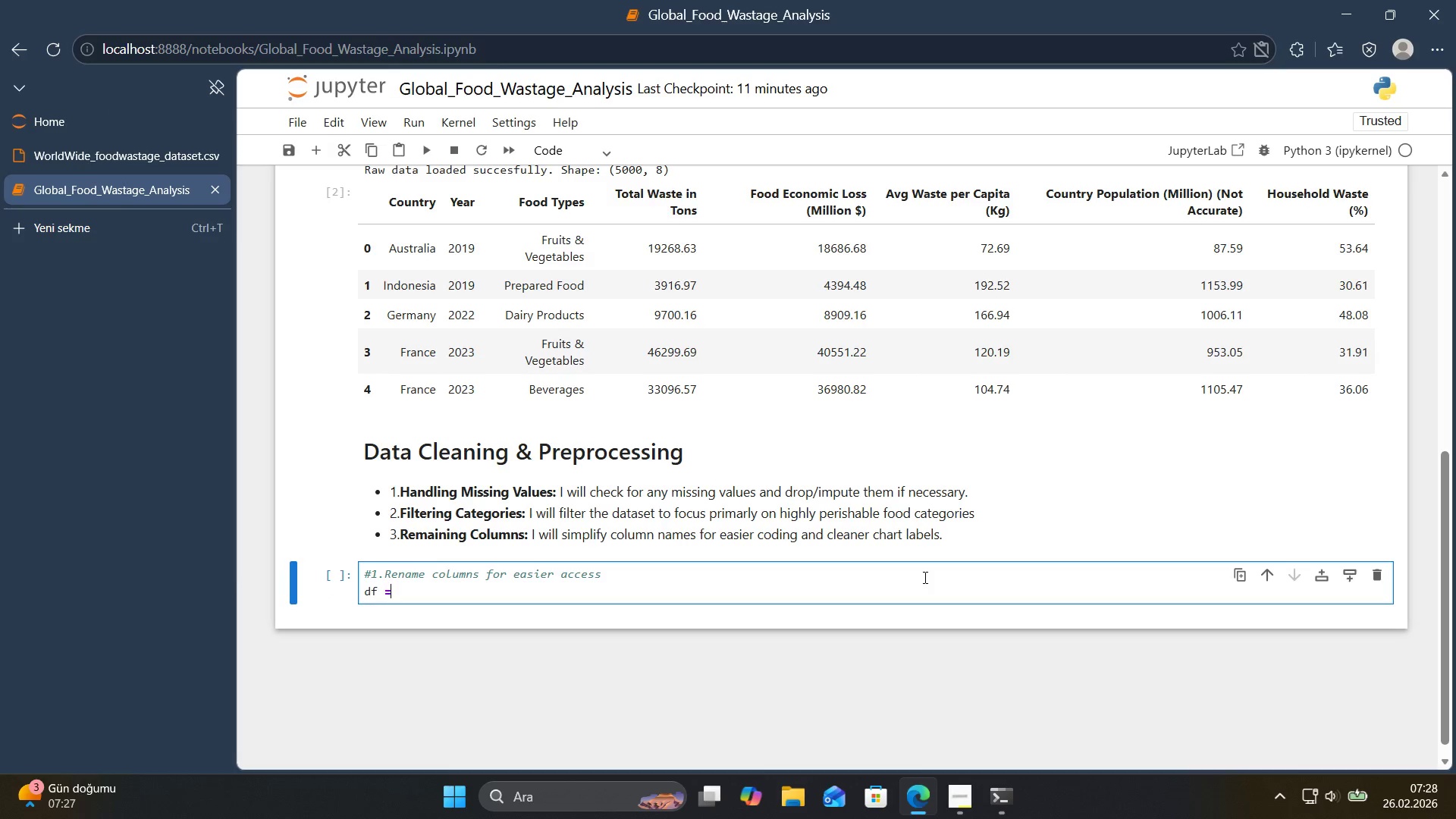 
key(ArrowRight)
 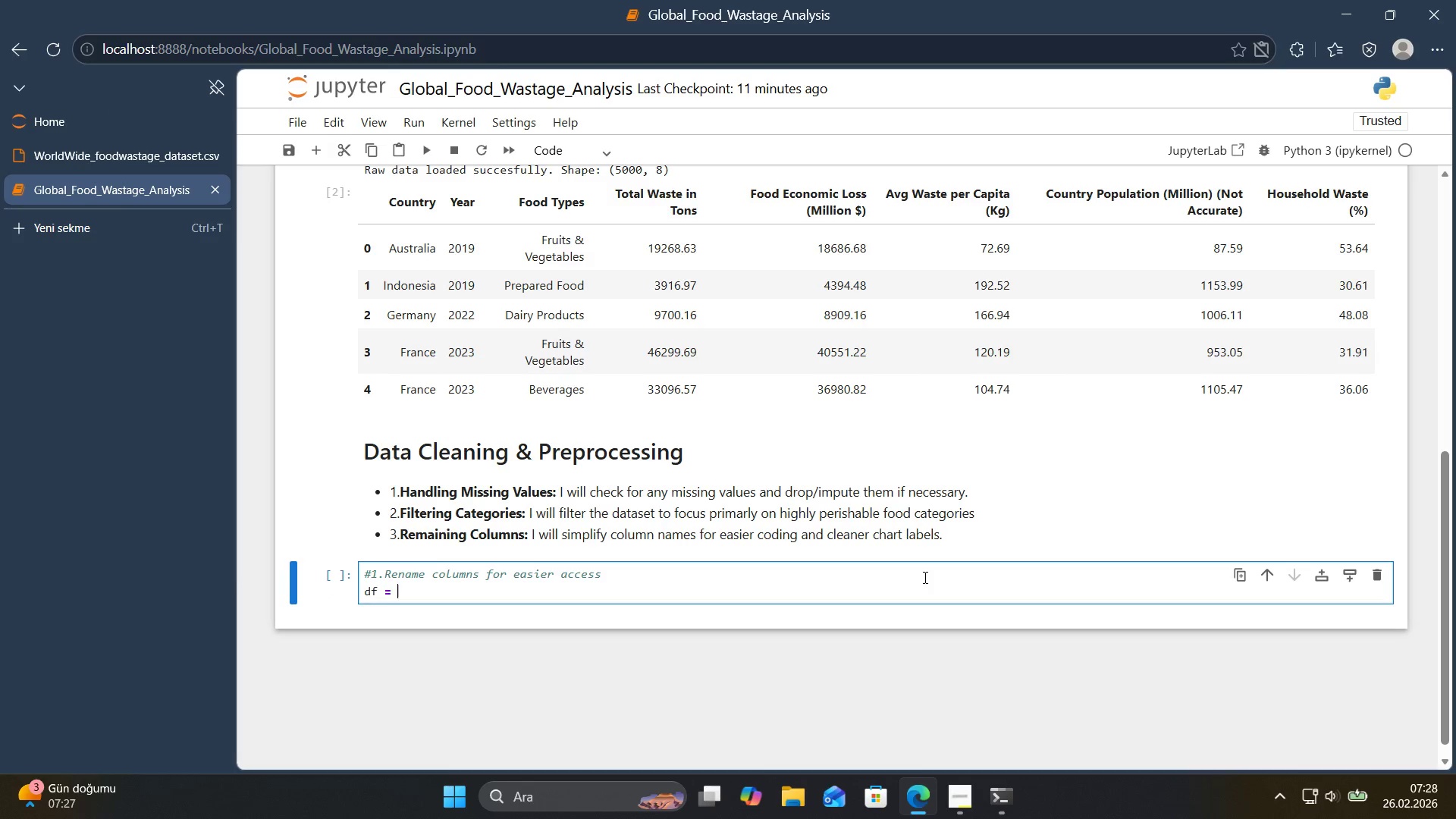 
type( df_raw.rename*()
 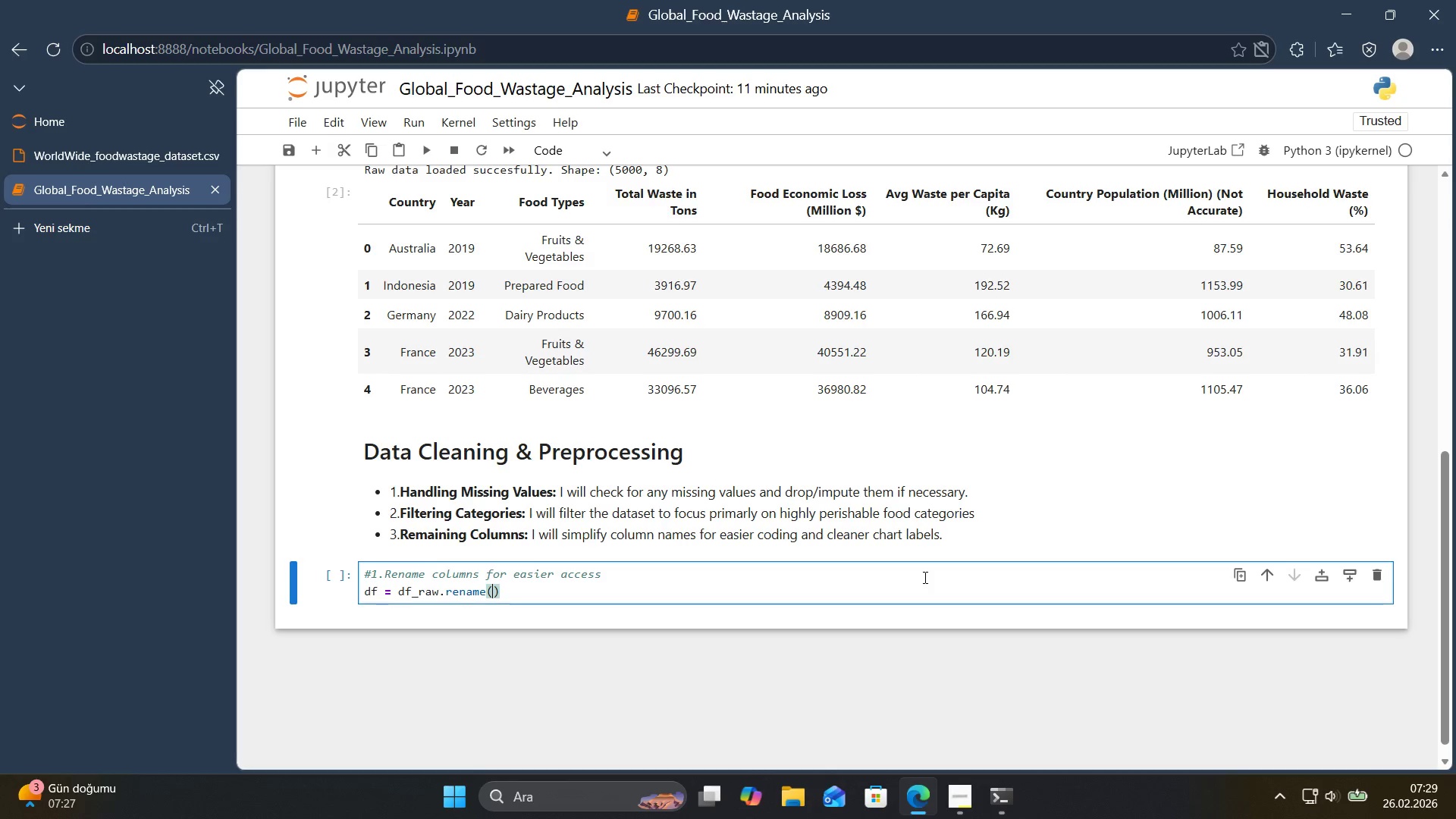 
 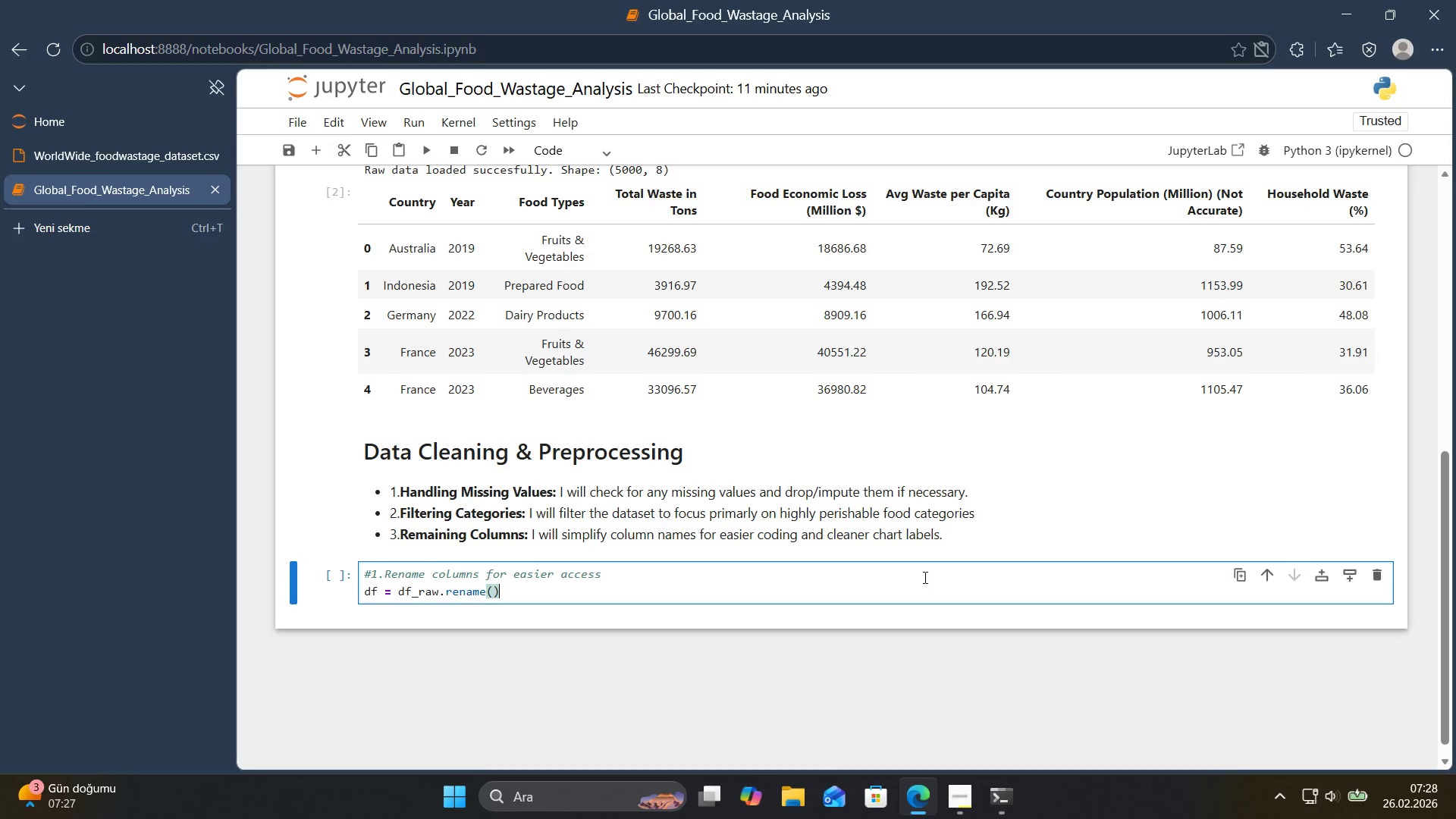 
key(ArrowLeft)
 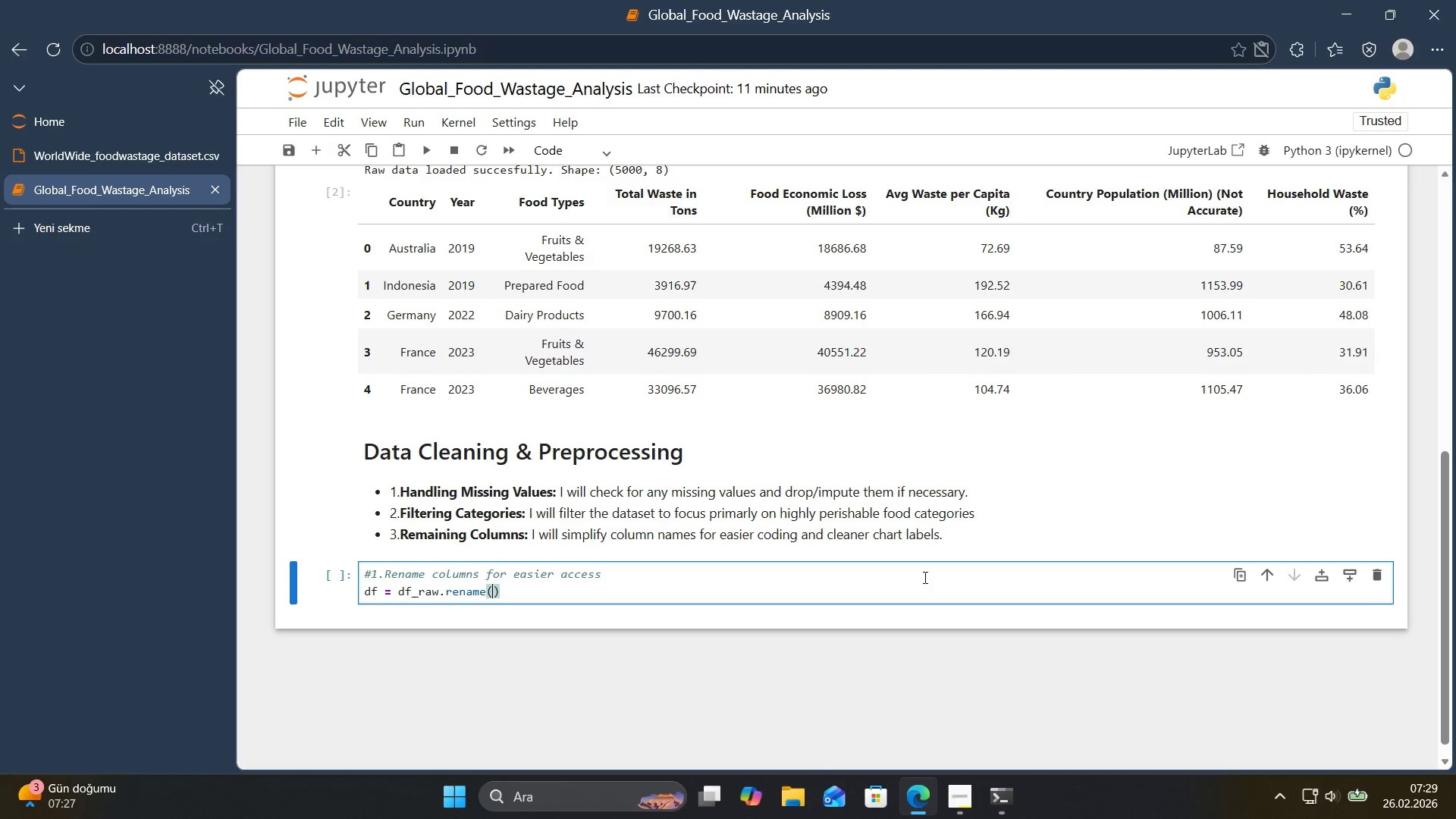 
type(columns))
 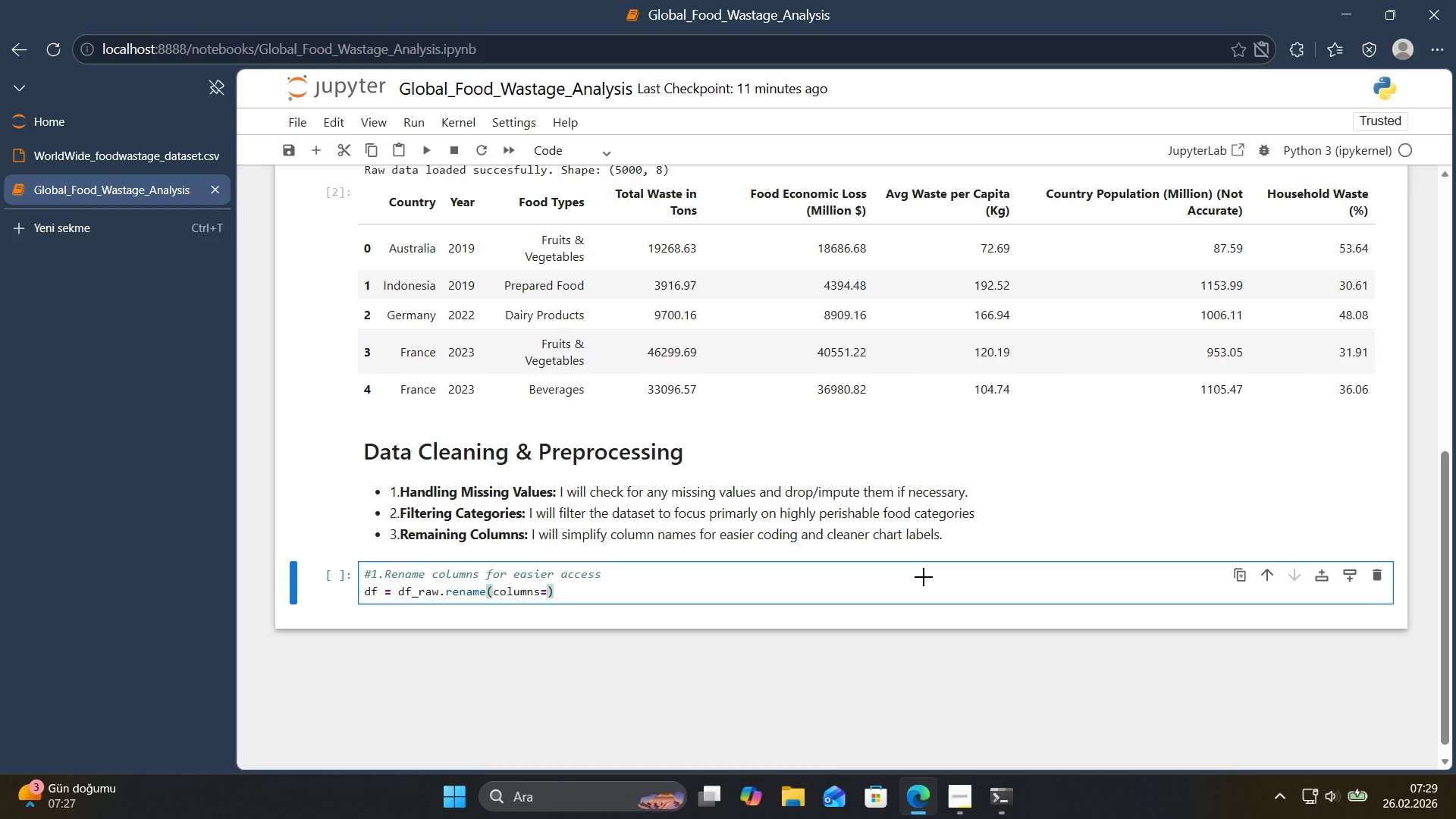 
key(Alt+Control+7)
 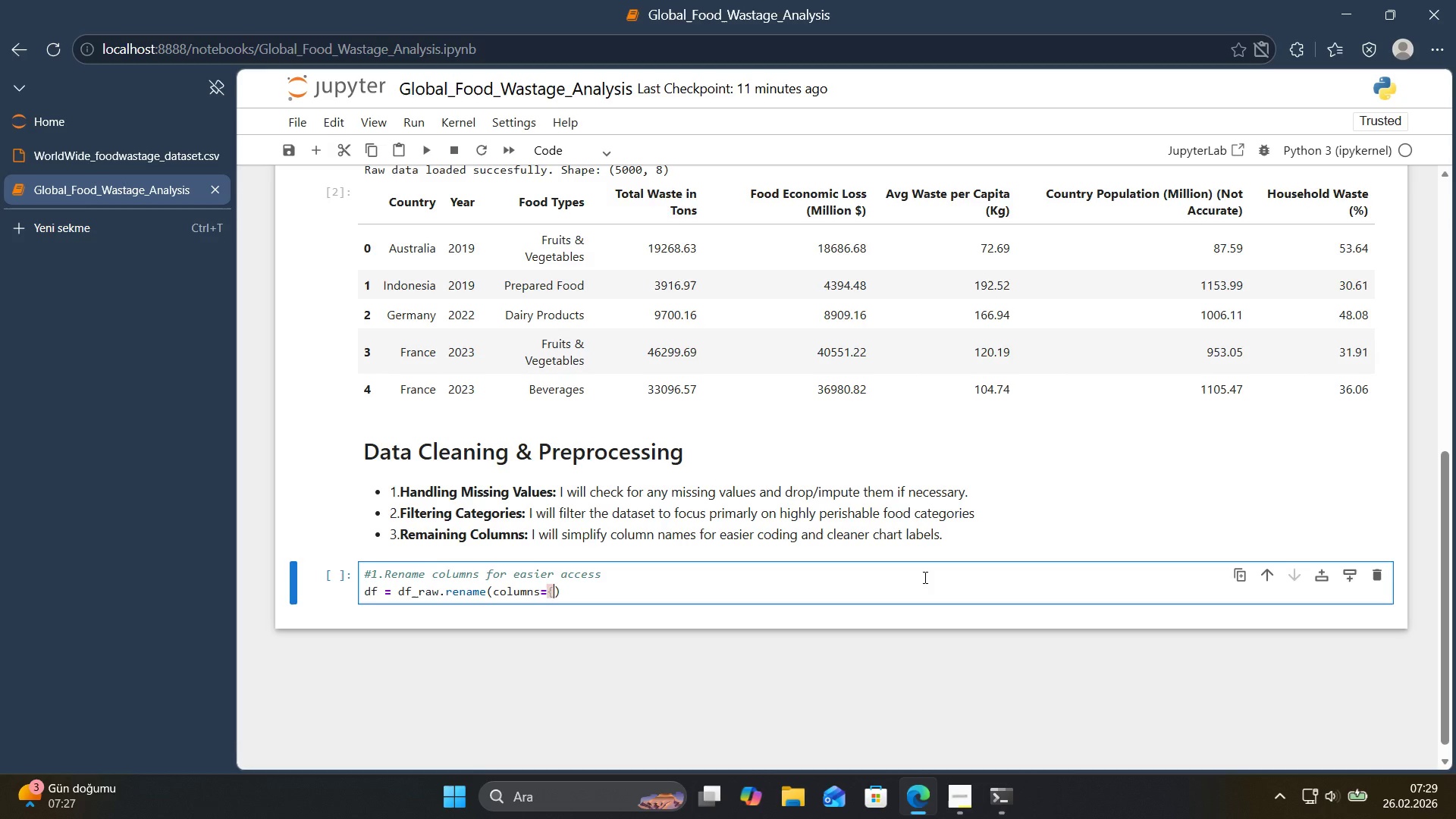 
key(Alt+Control+0)
 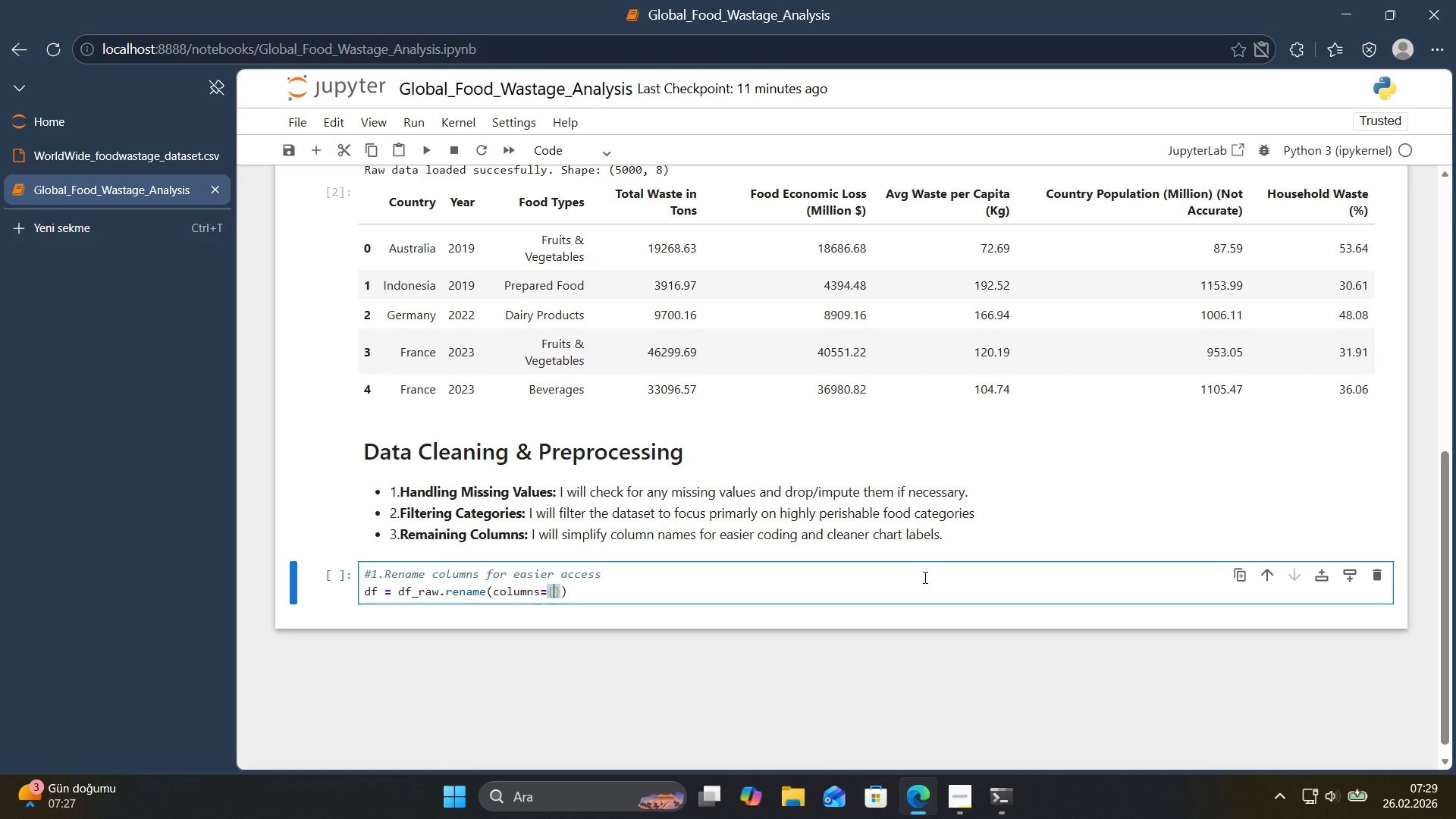 
key(ArrowLeft)
 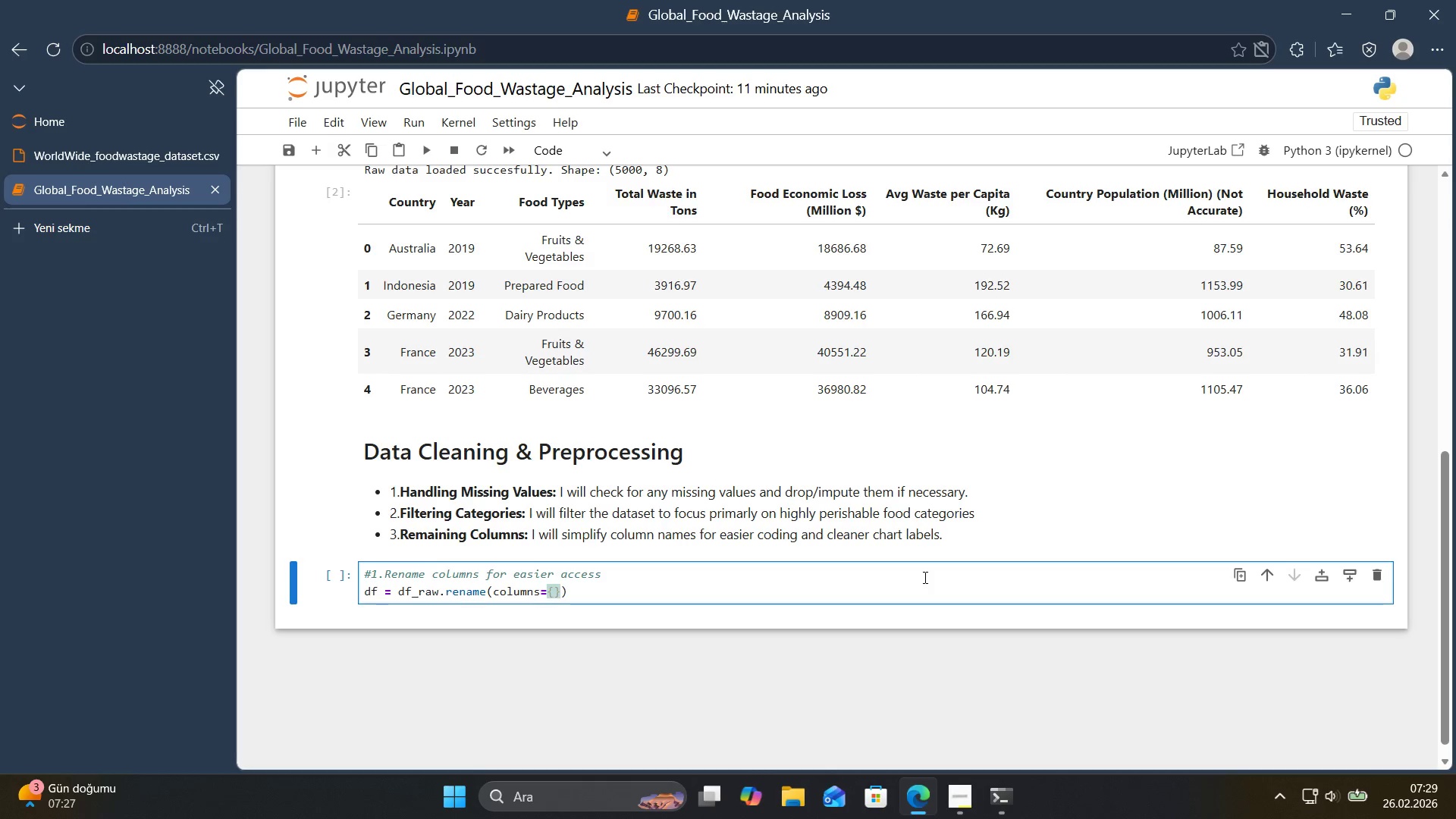 
key(Enter)
 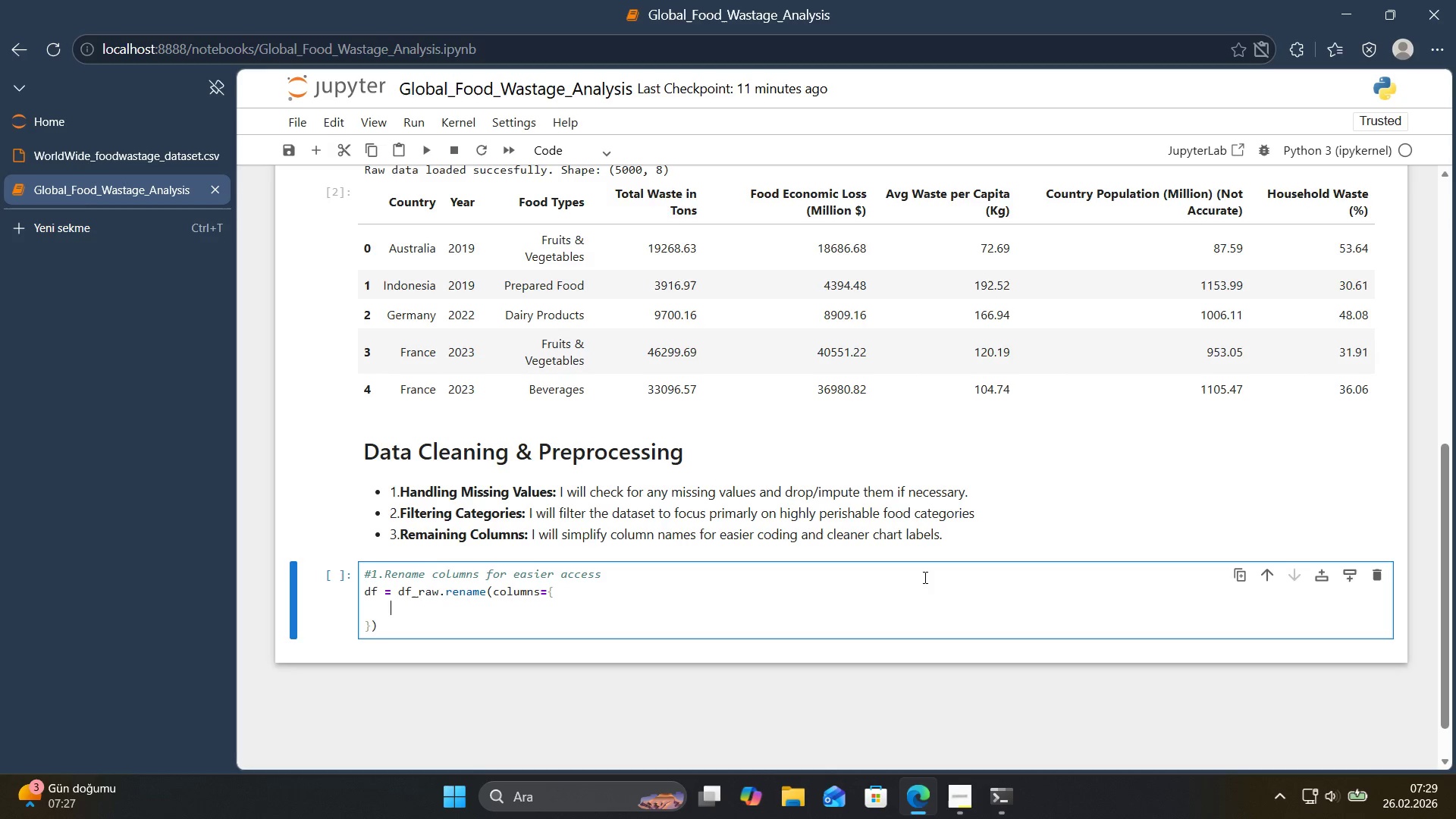 
type(@@)
 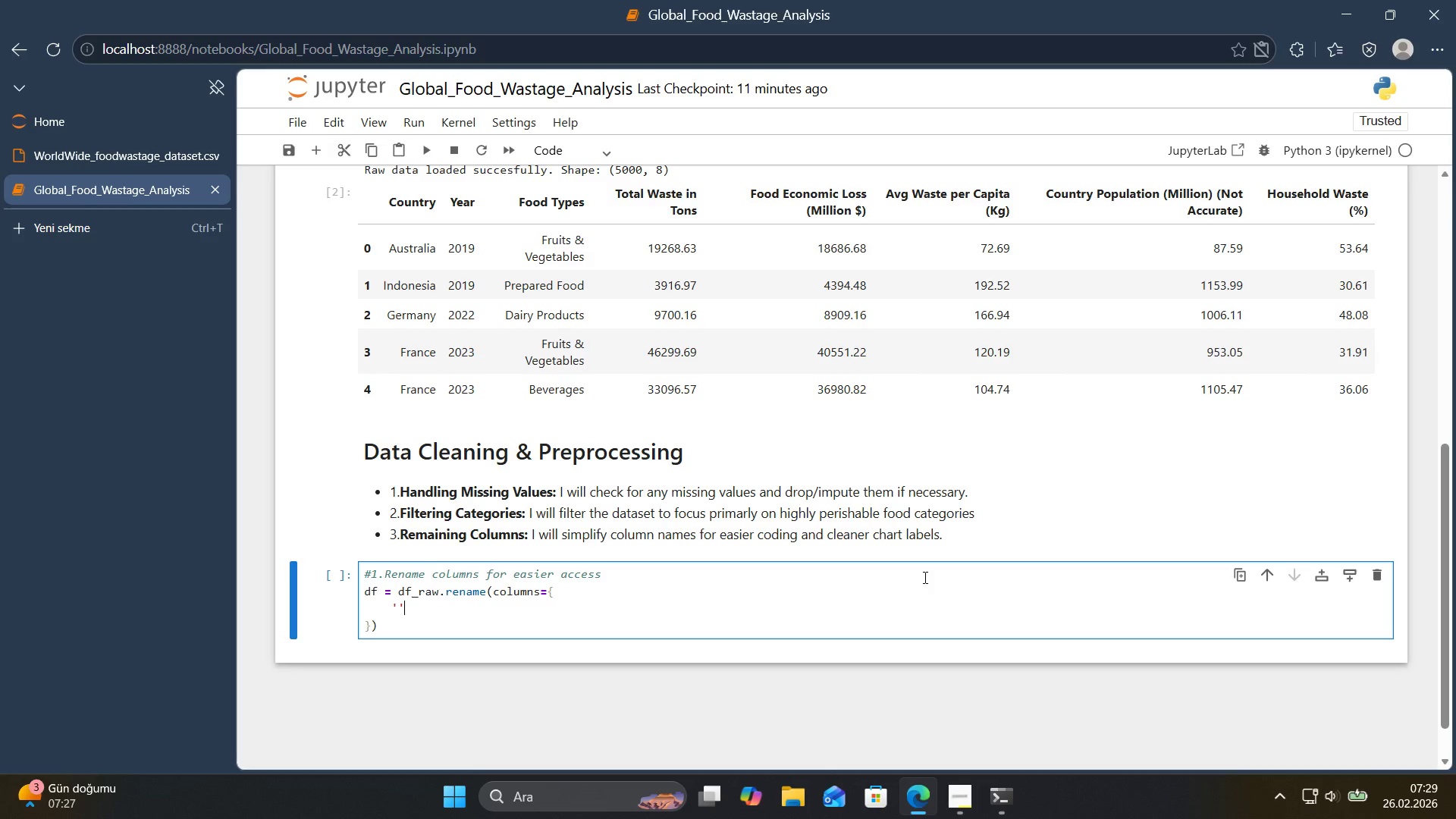 
key(ArrowLeft)
 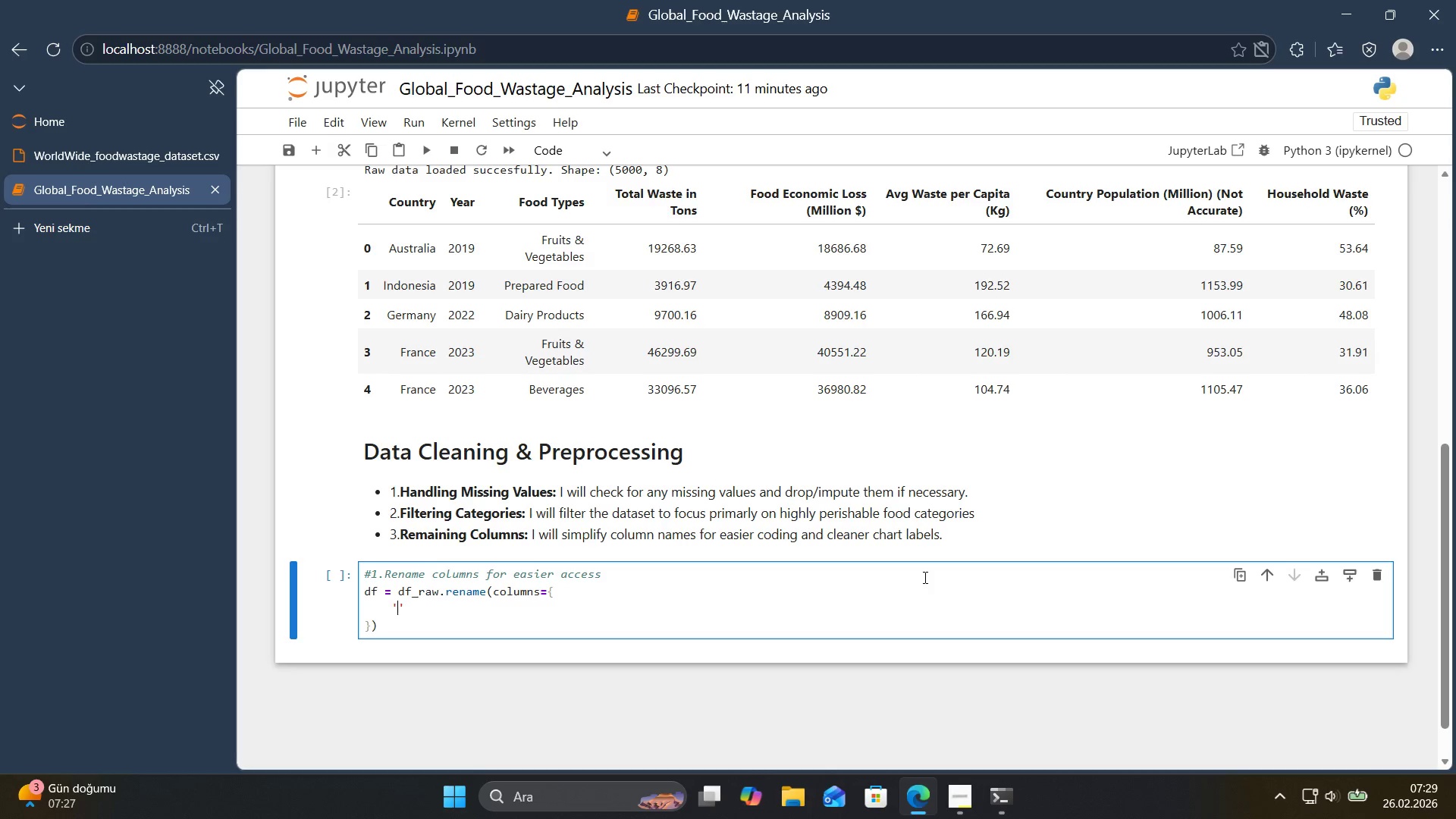 
type(Food)
 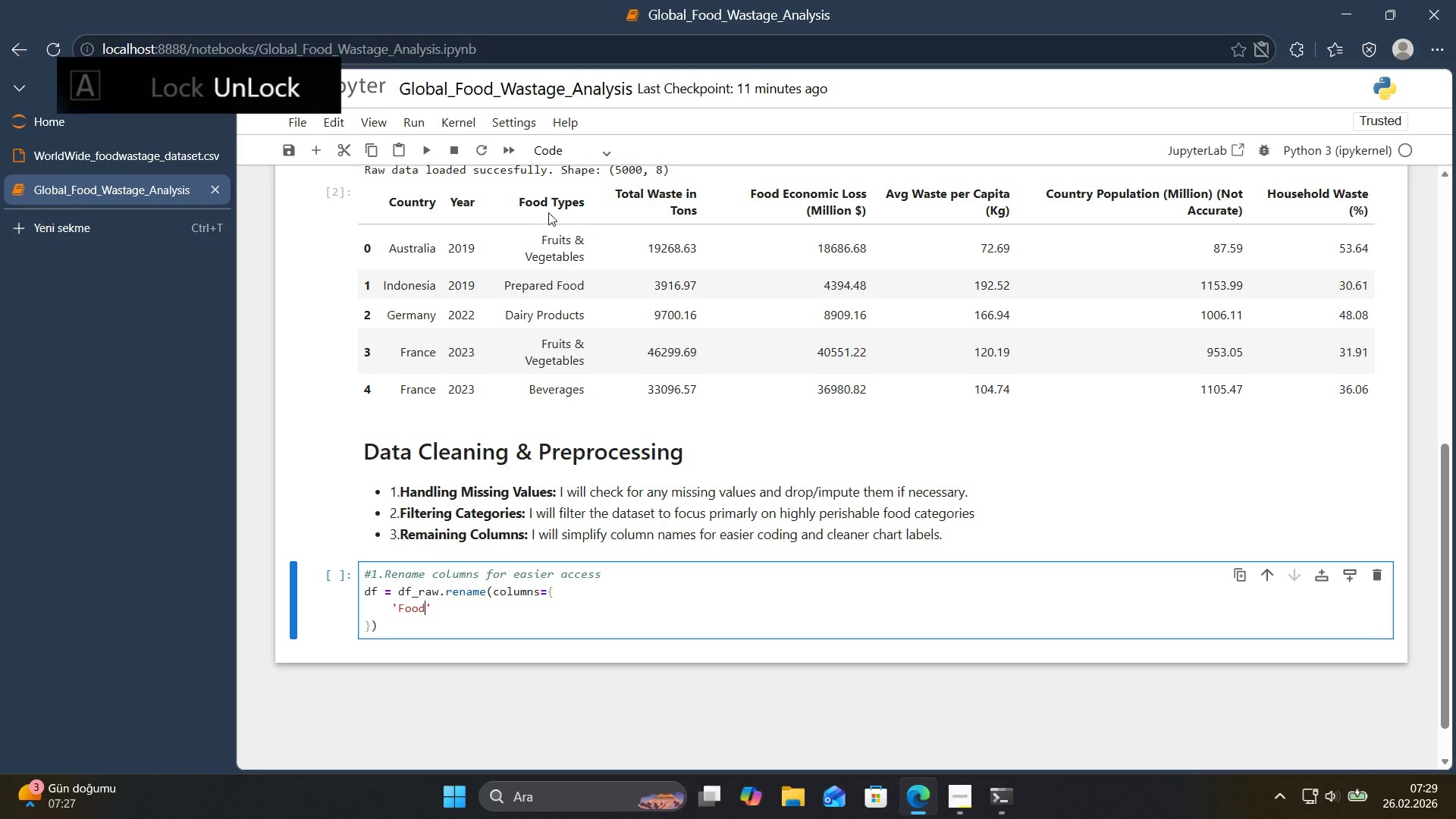 
left_click_drag(start_coordinate=[517, 202], to_coordinate=[584, 208])
 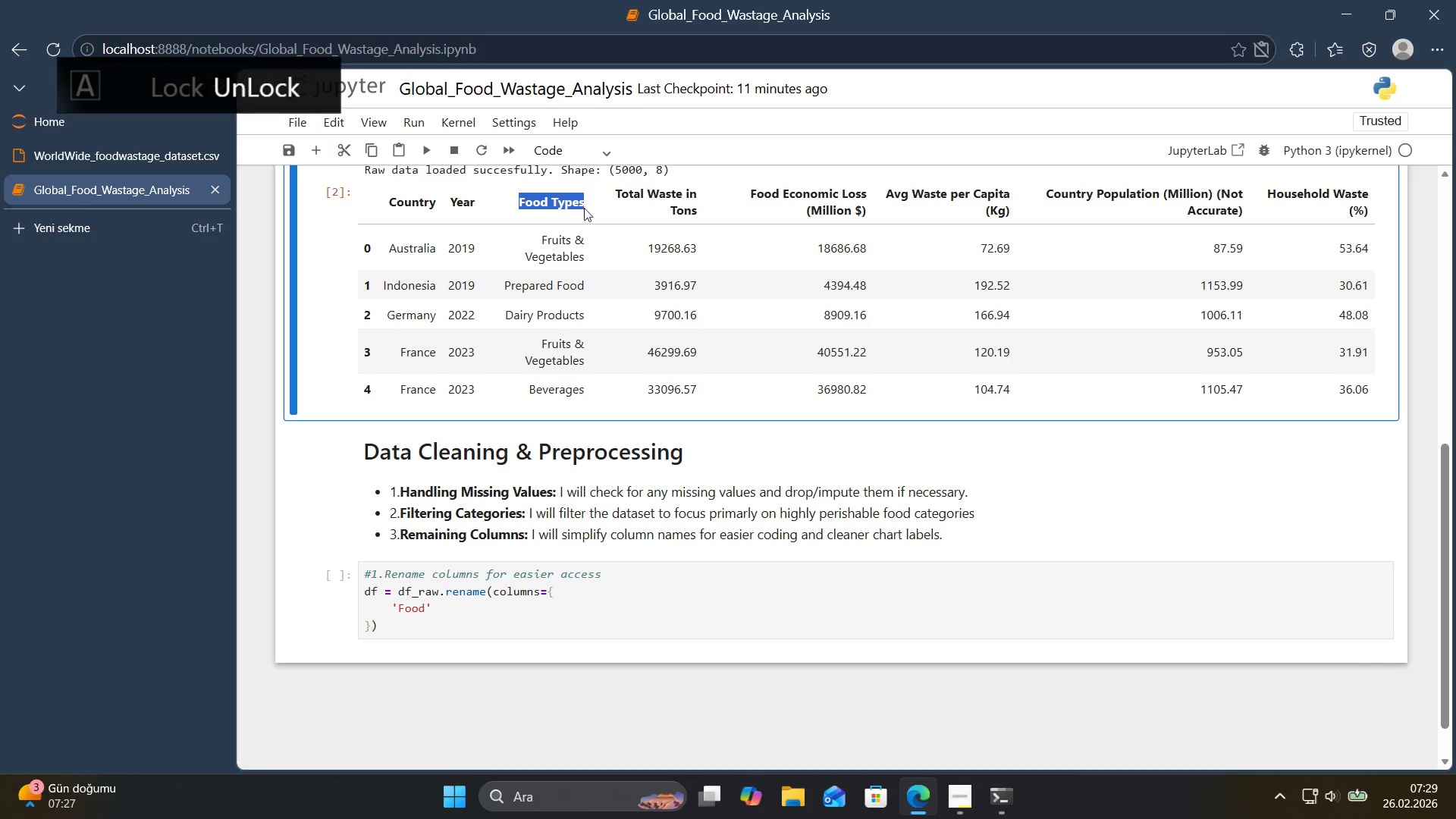 
key(Control+ControlLeft)
 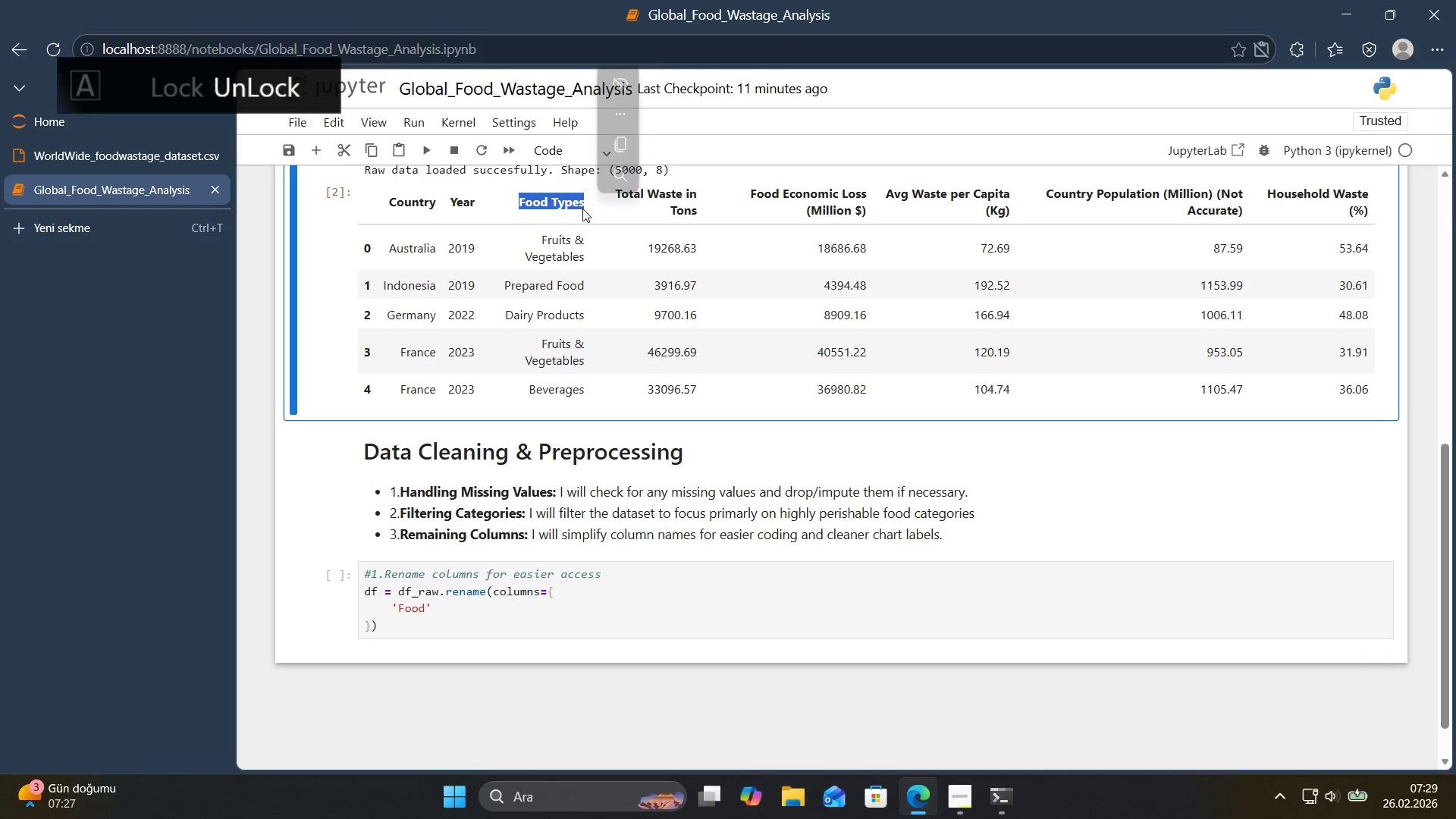 
key(Control+C)
 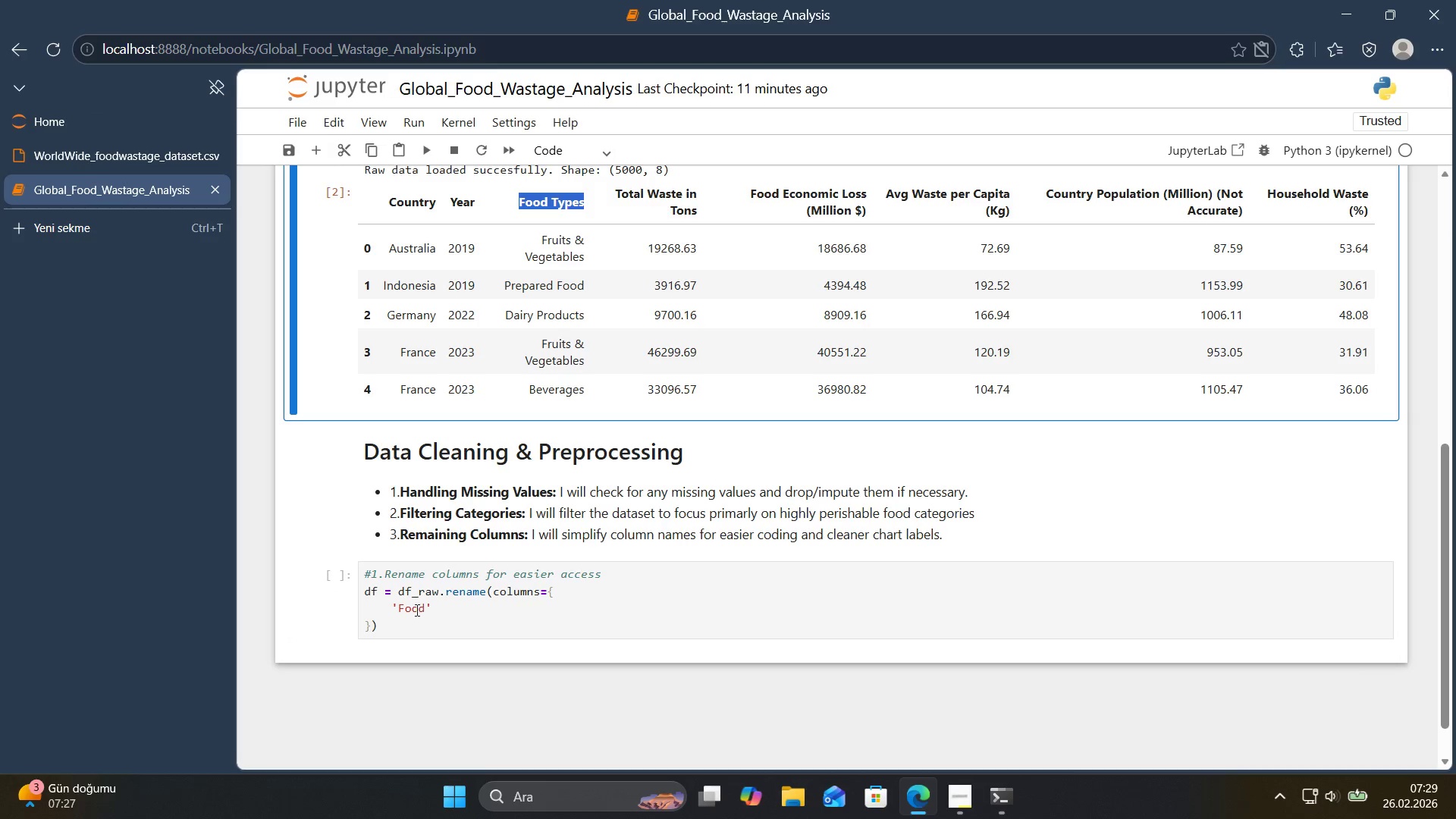 
double_click([416, 609])
 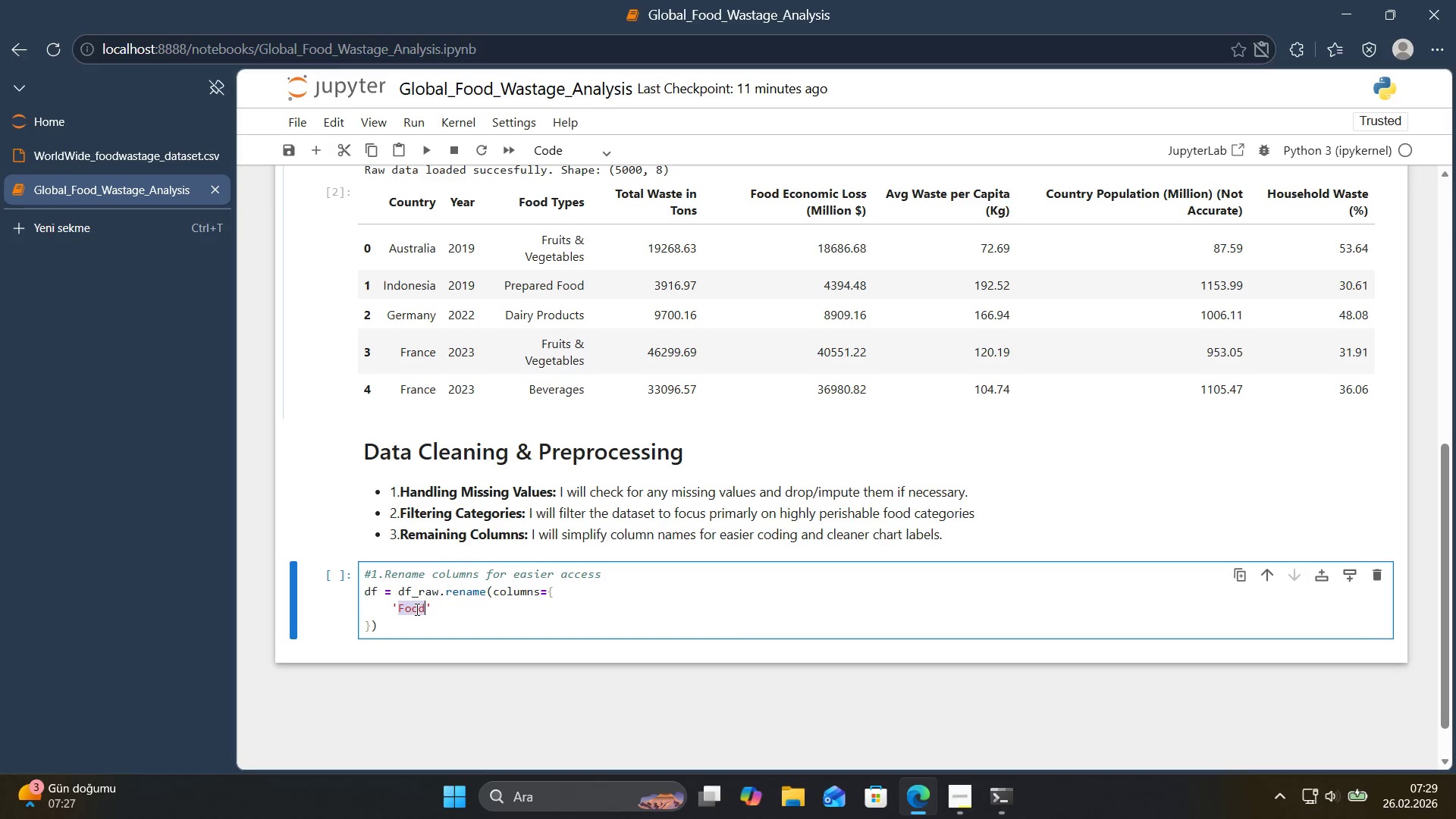 
key(Control+ControlLeft)
 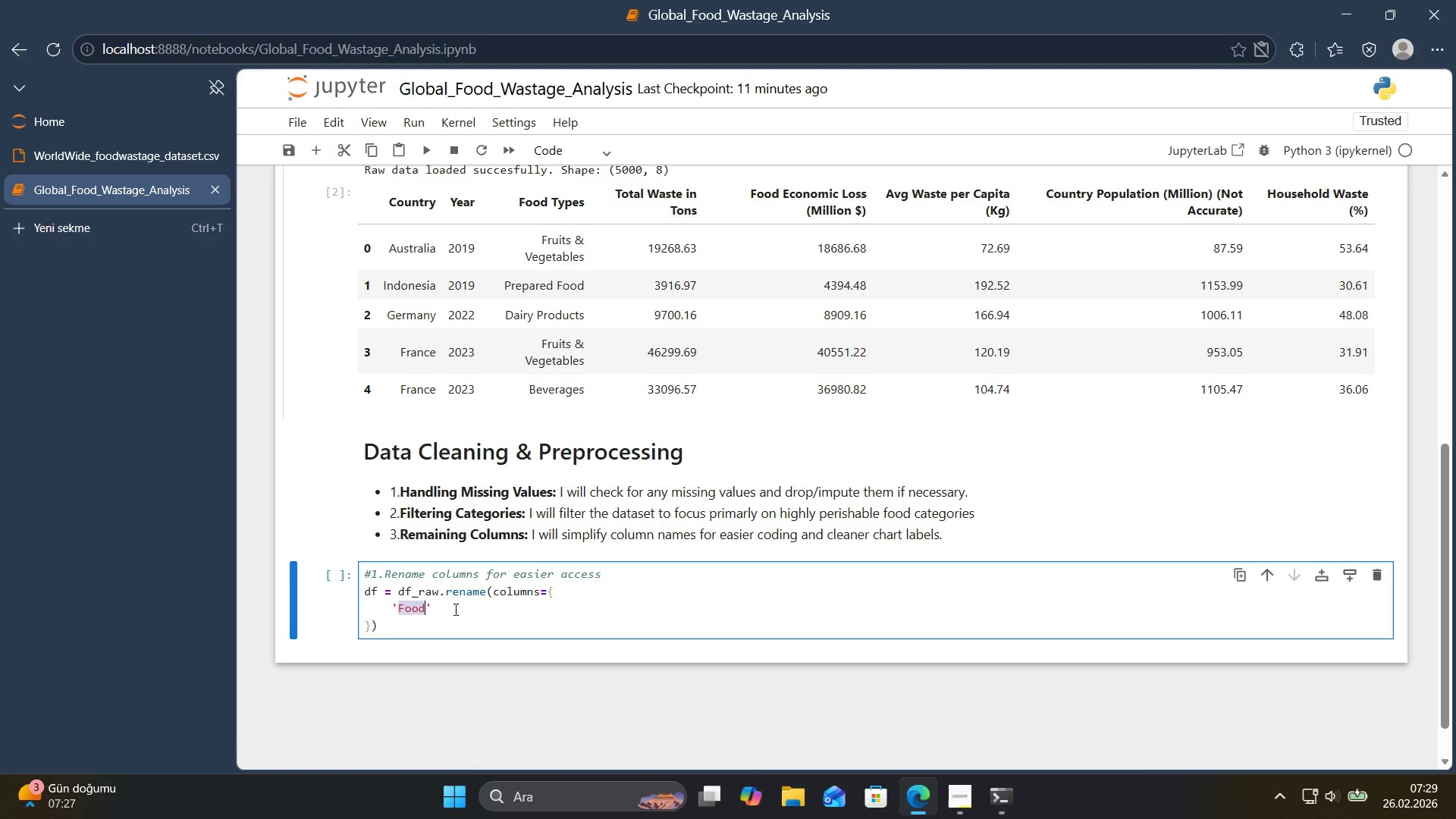 
key(Control+V)
 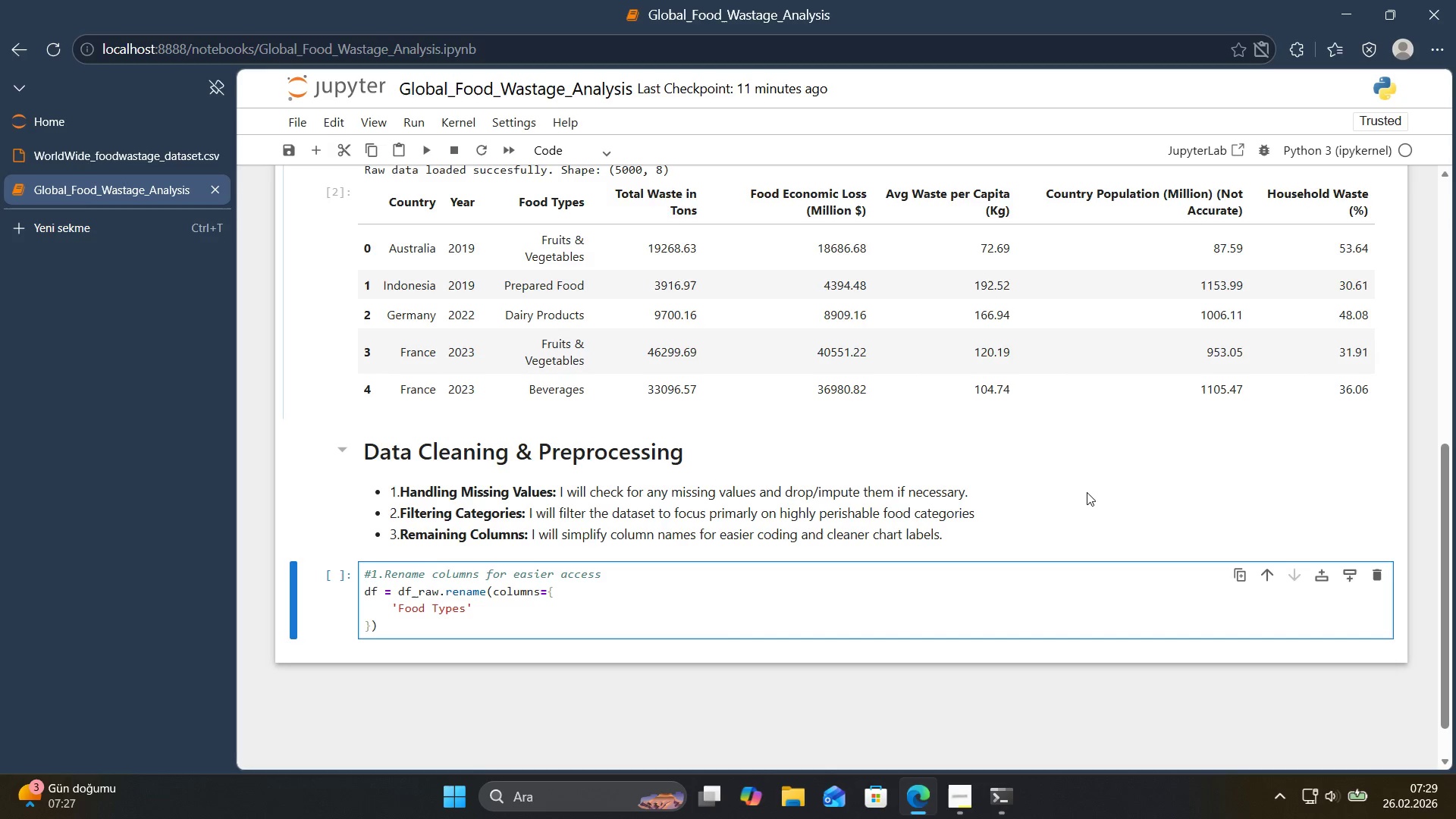 
key(ArrowRight)
 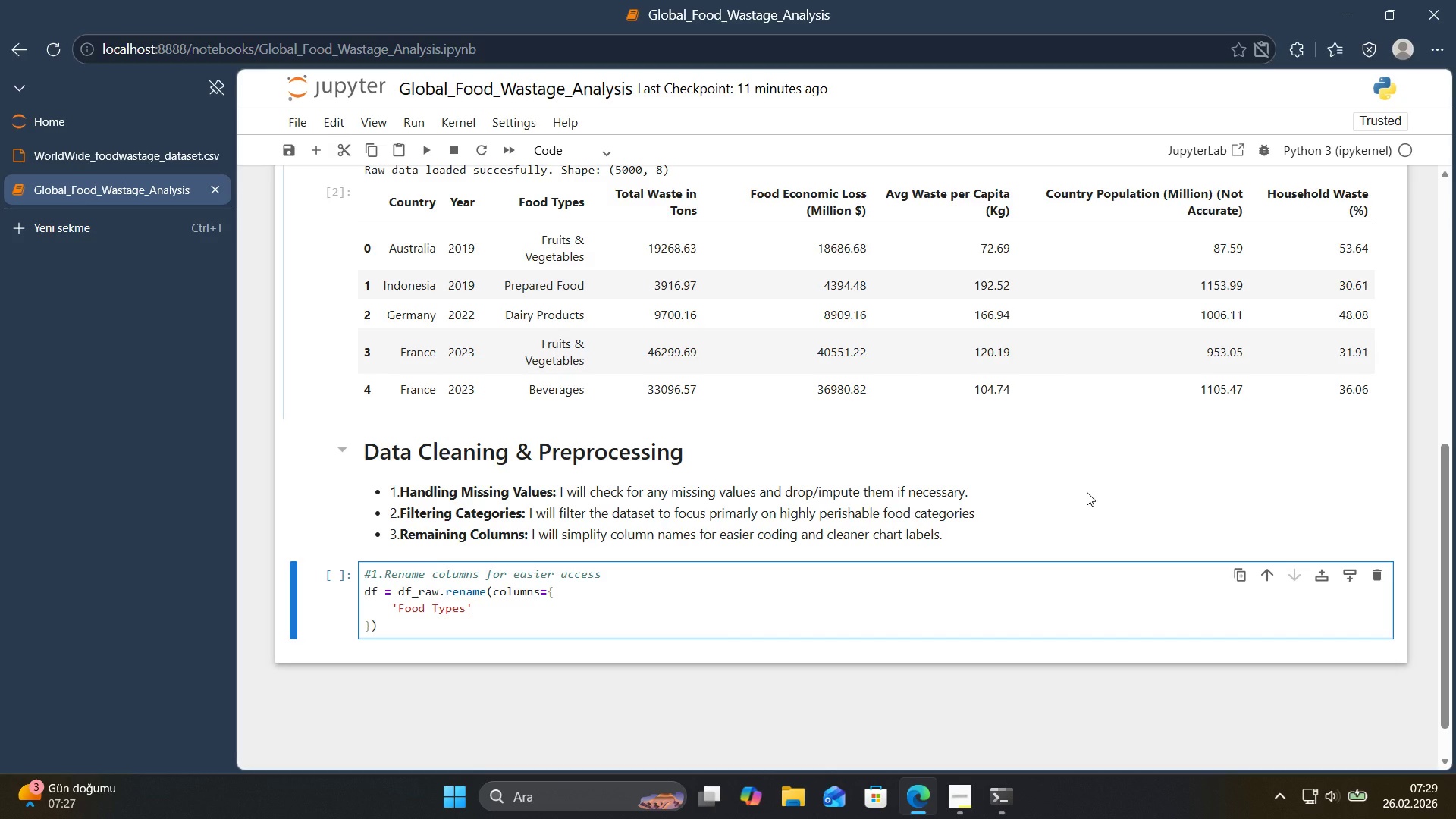 
type(> @@)
 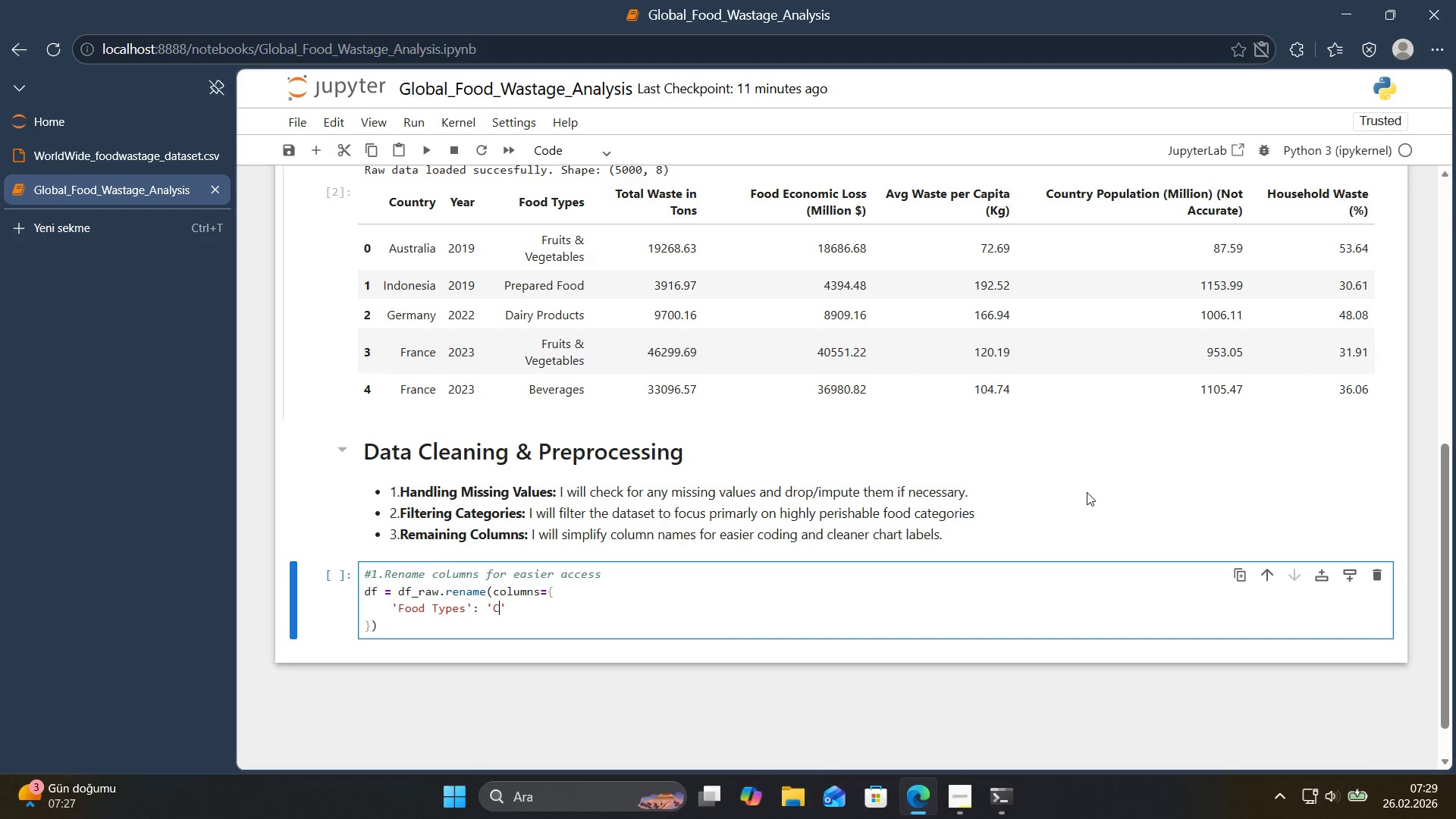 
 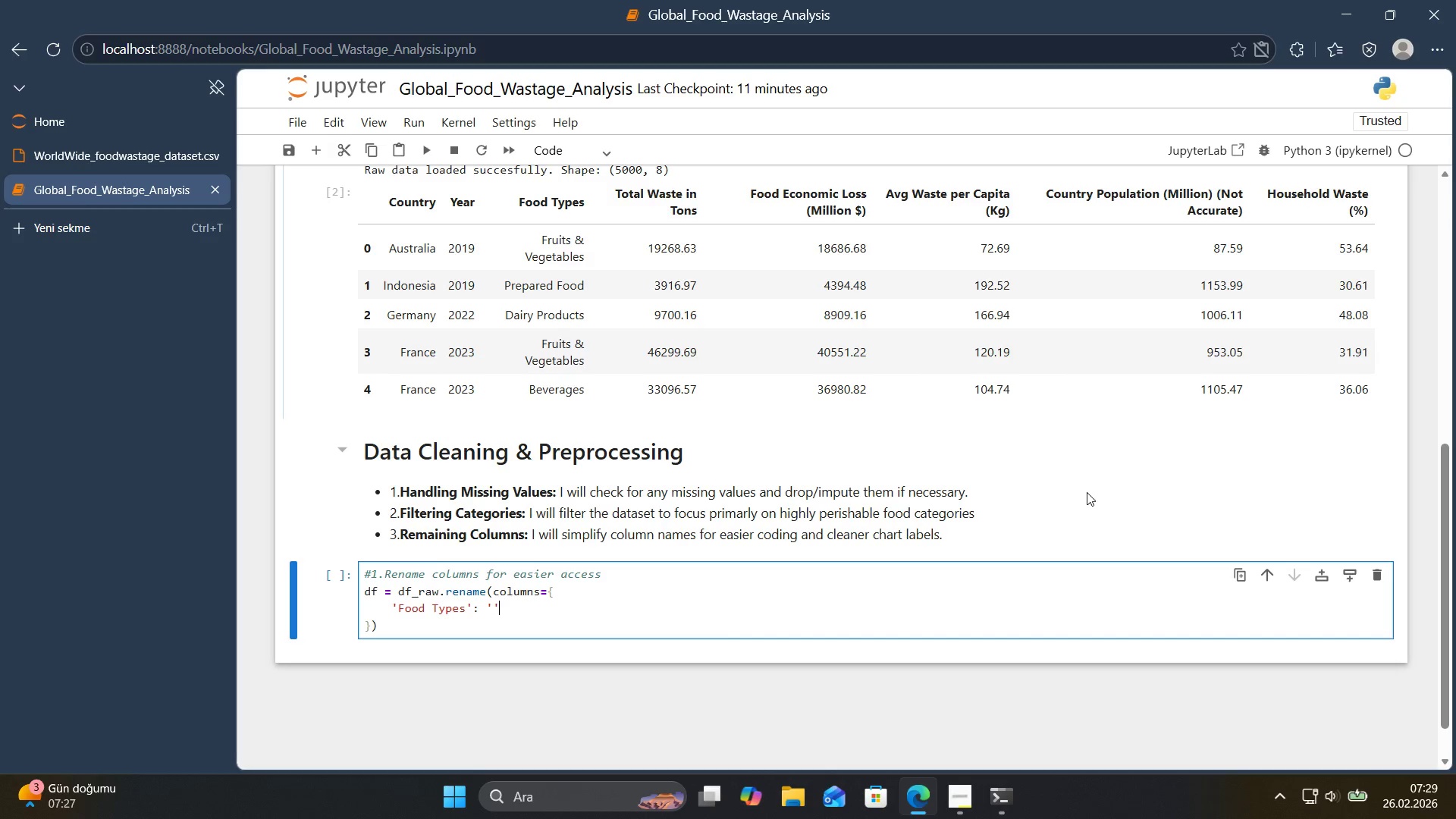 
key(ArrowLeft)
 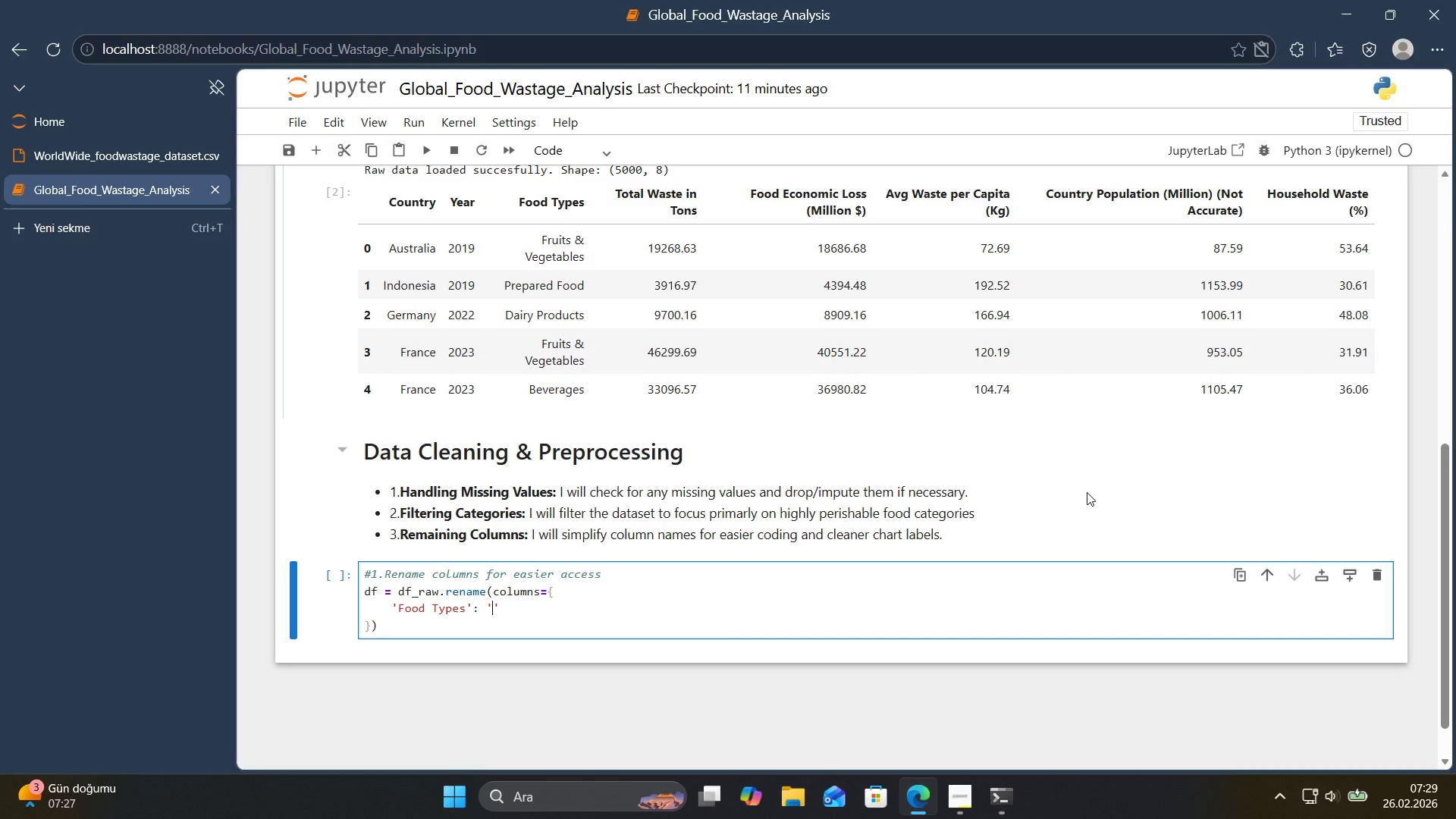 
type(Category)
 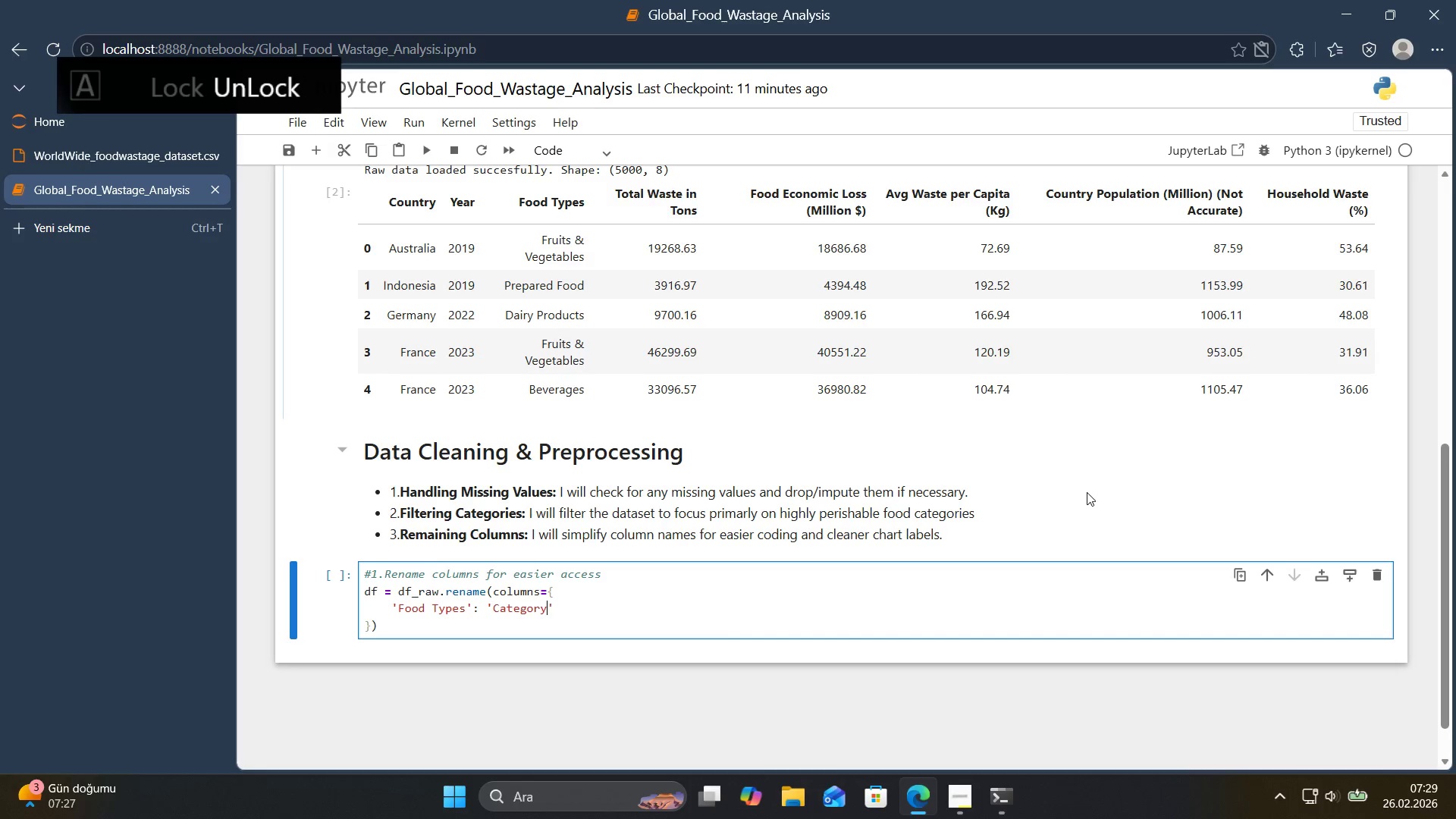 
key(ArrowRight)
 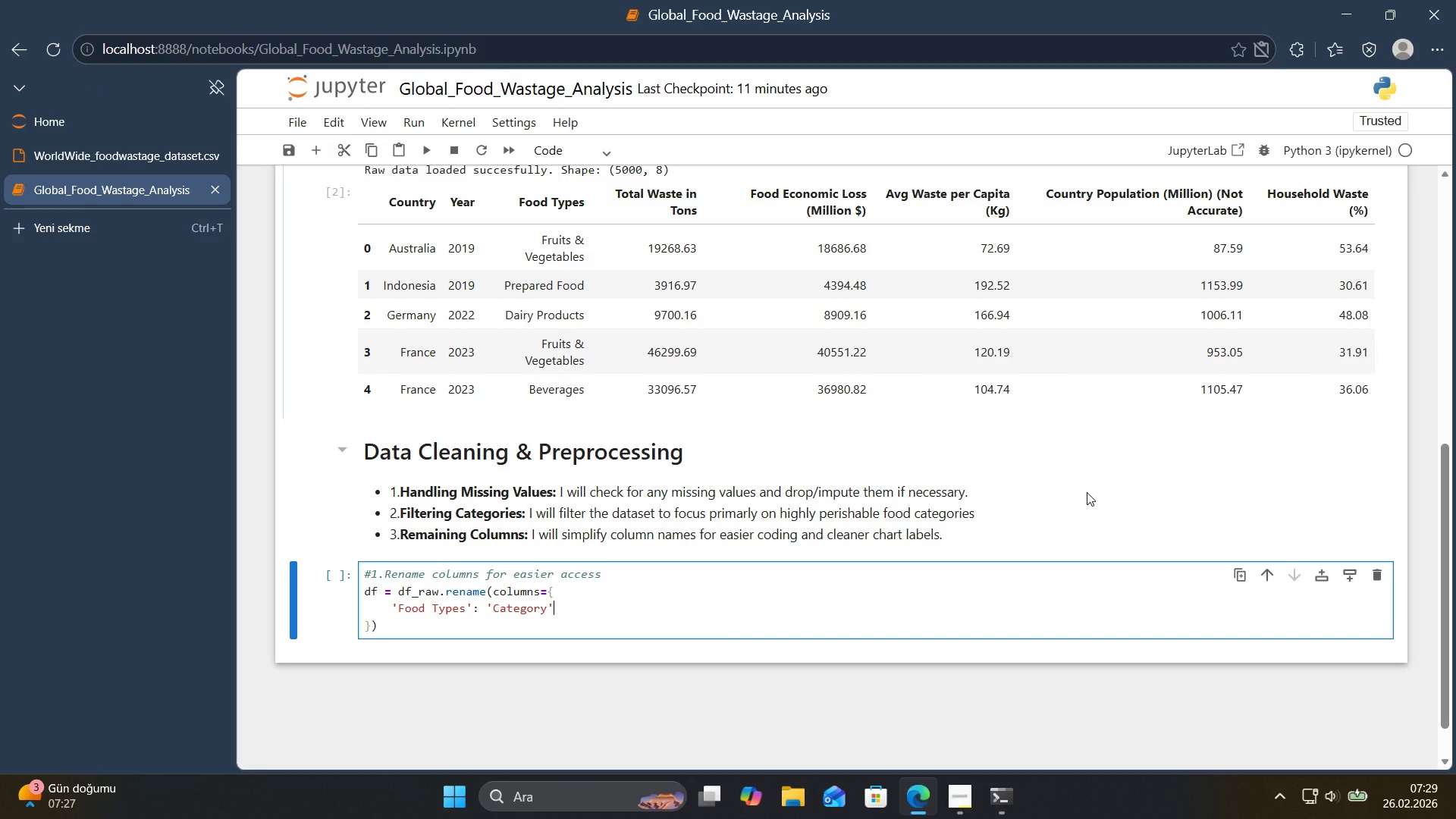 
key(Comma)
 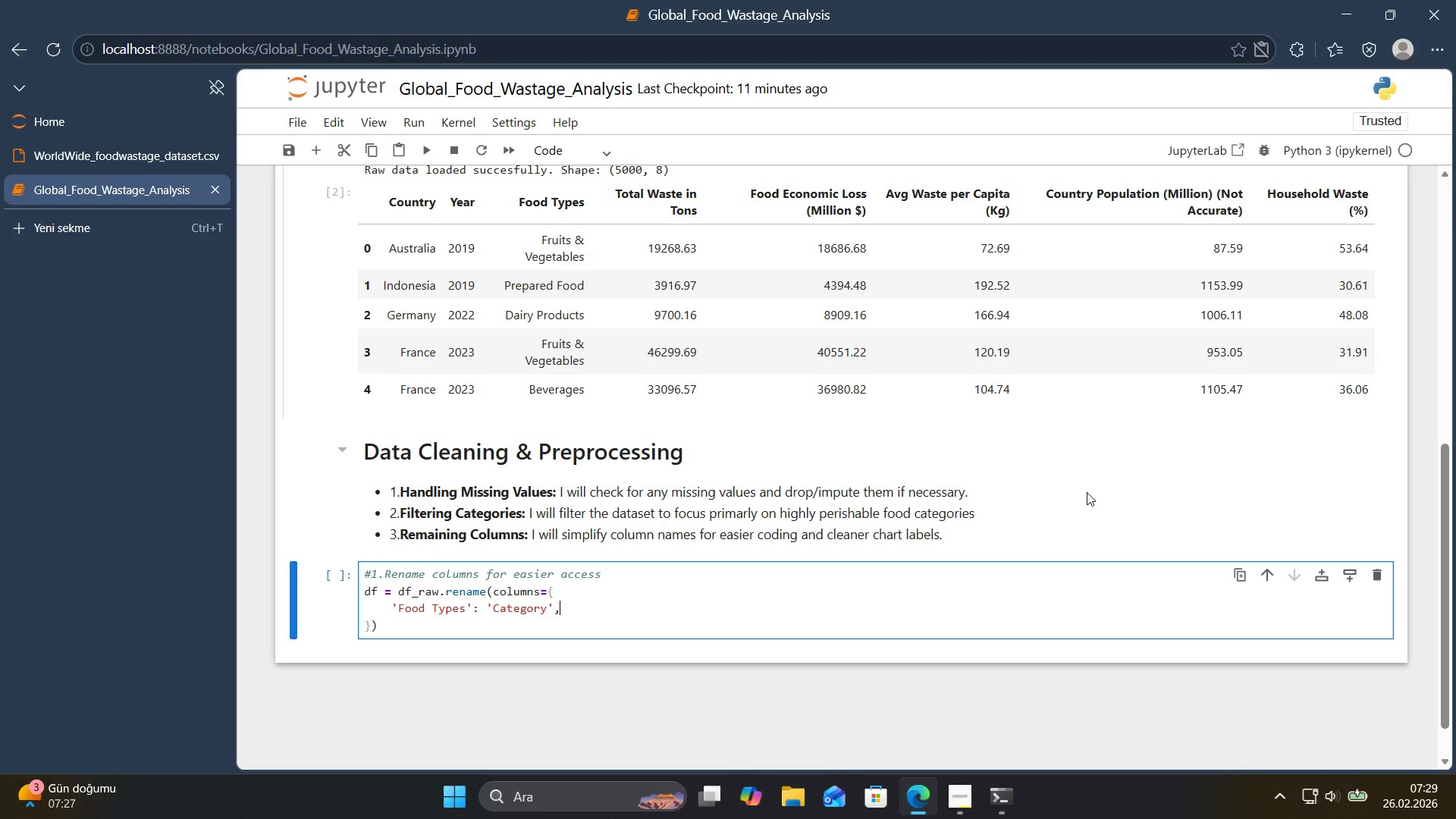 
key(Enter)
 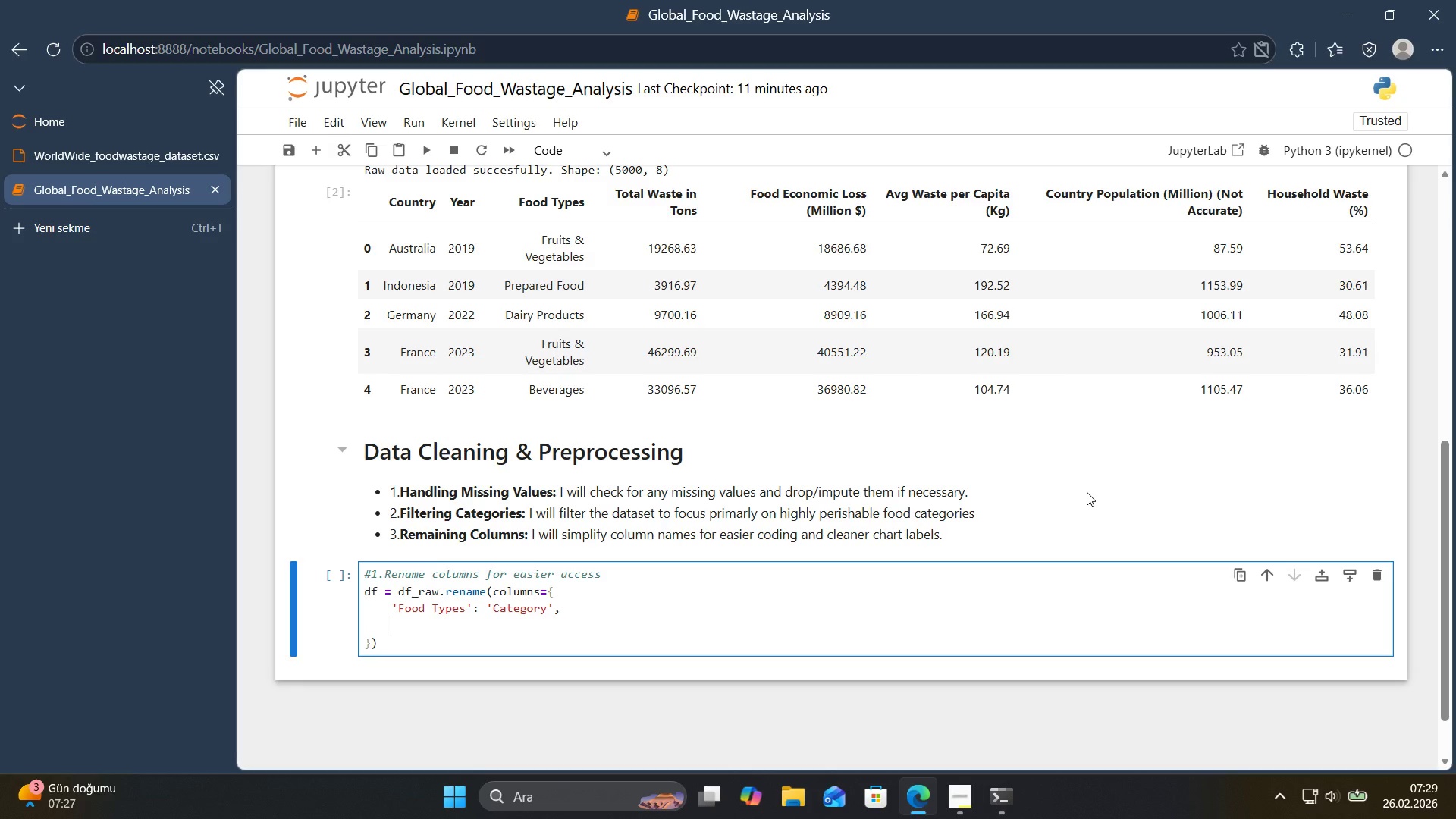 
type(@@)
 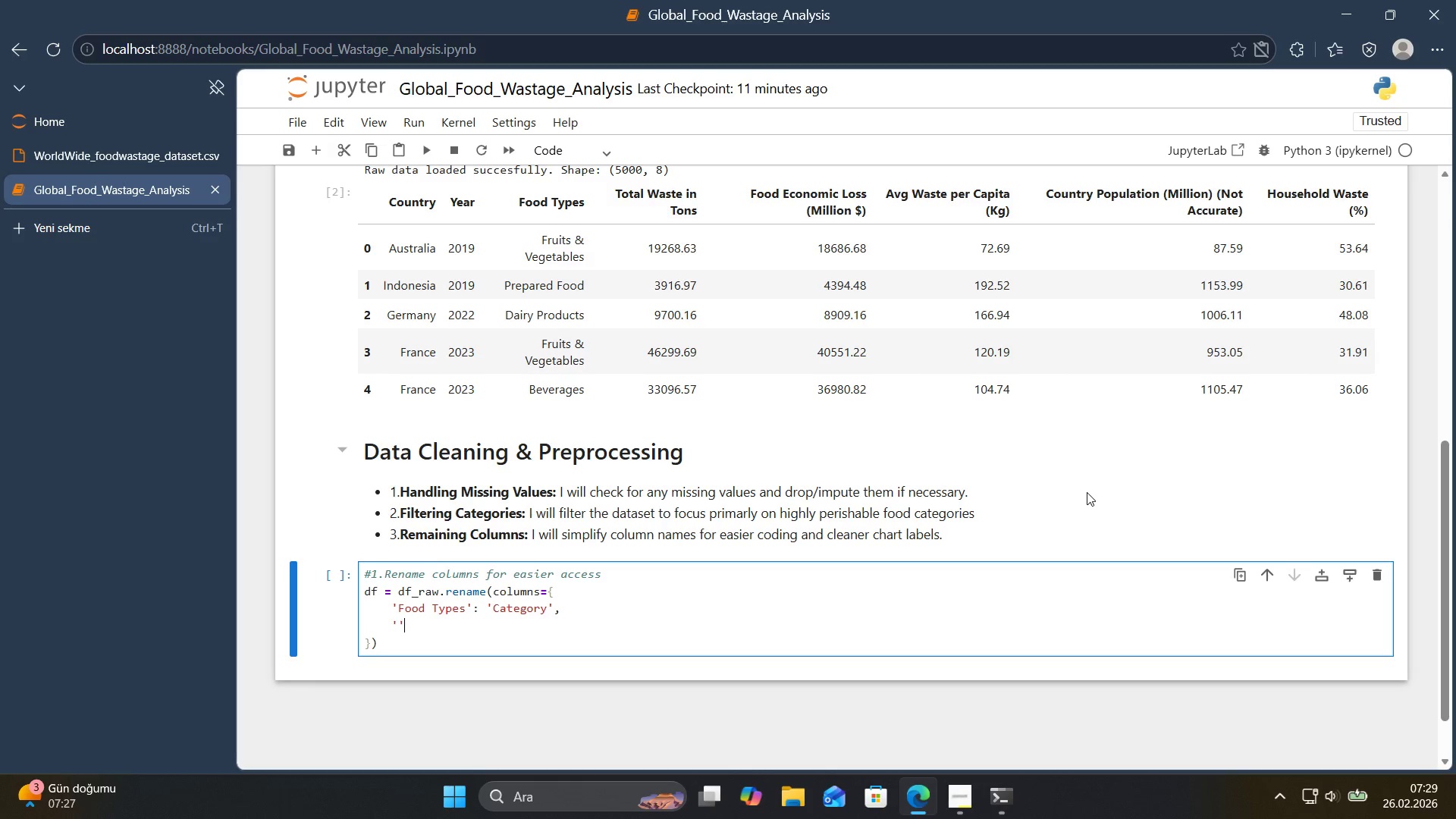 
key(ArrowLeft)
 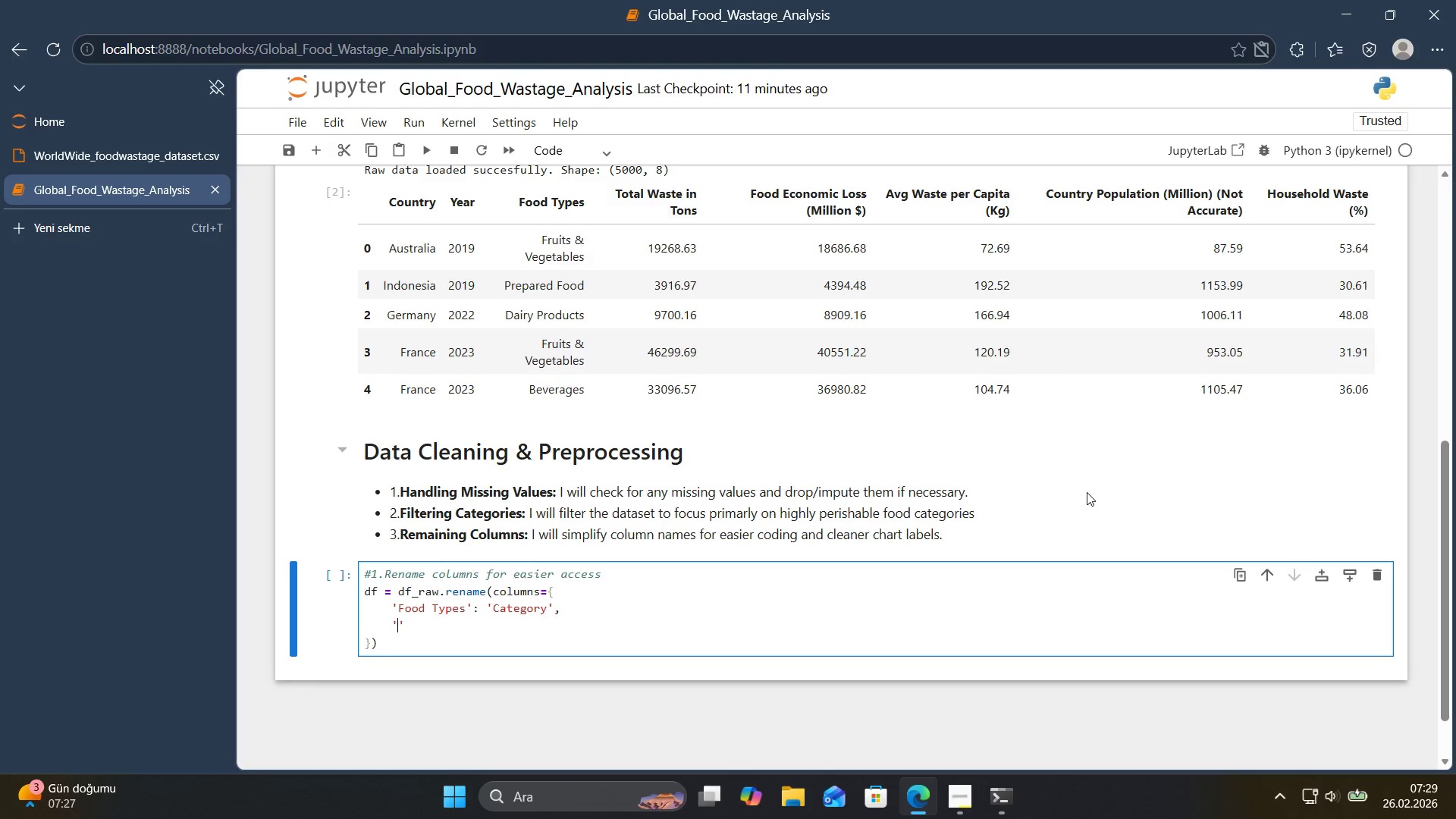 
type(Total Waste 'n t)
key(Backspace)
type(Tons)
 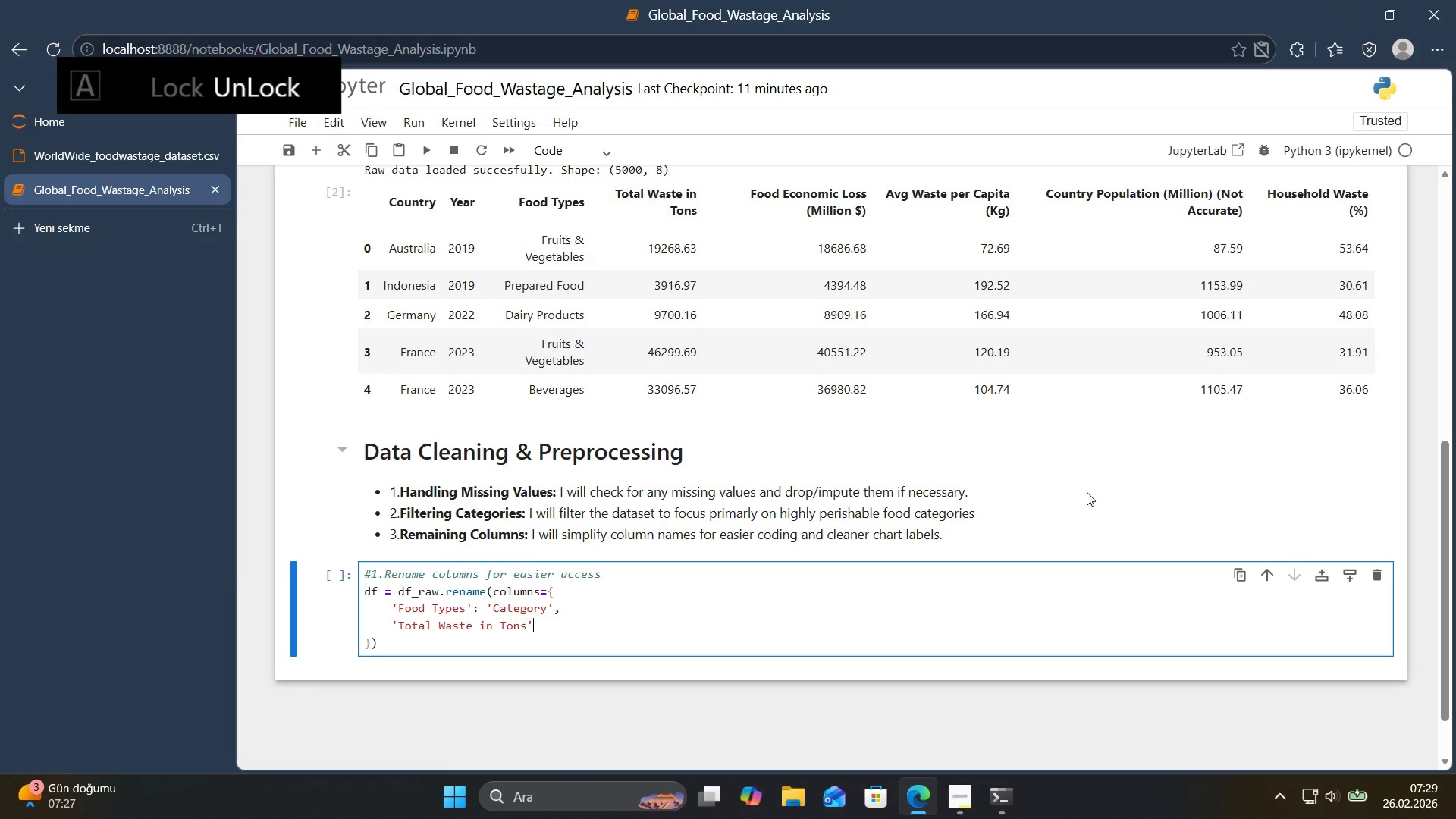 
key(ArrowRight)
 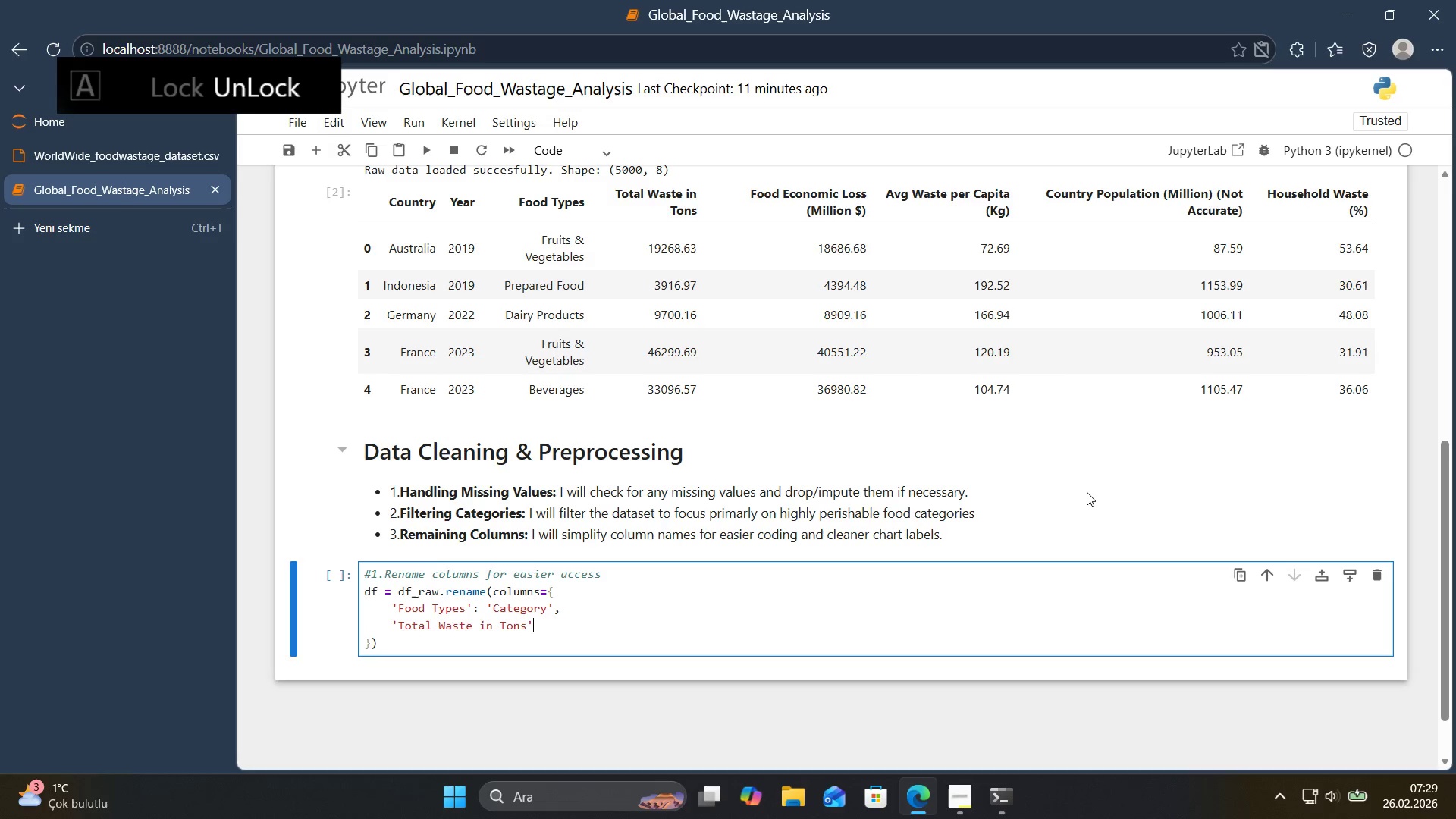 
type(> @@)
 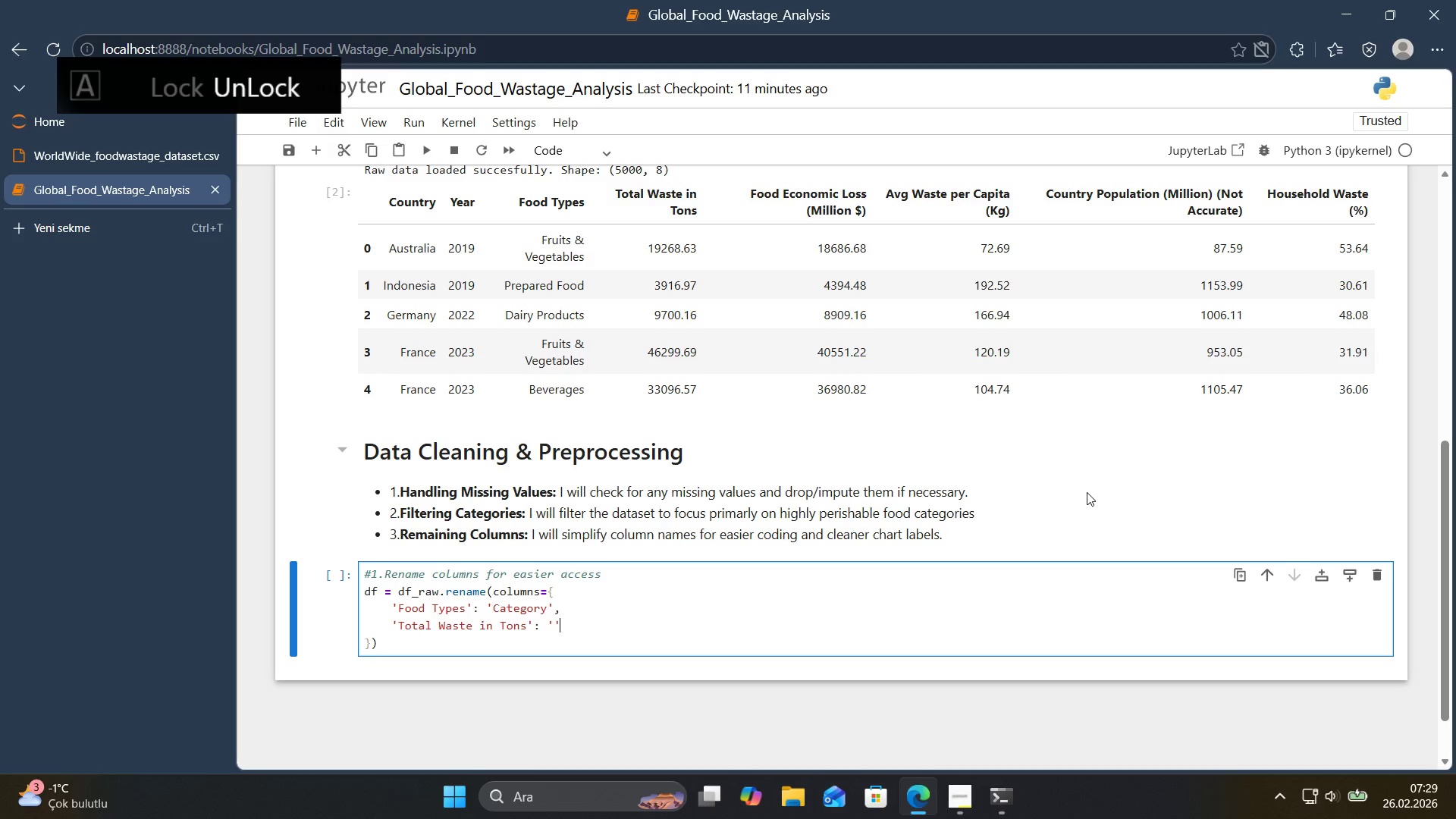 
key(ArrowLeft)
 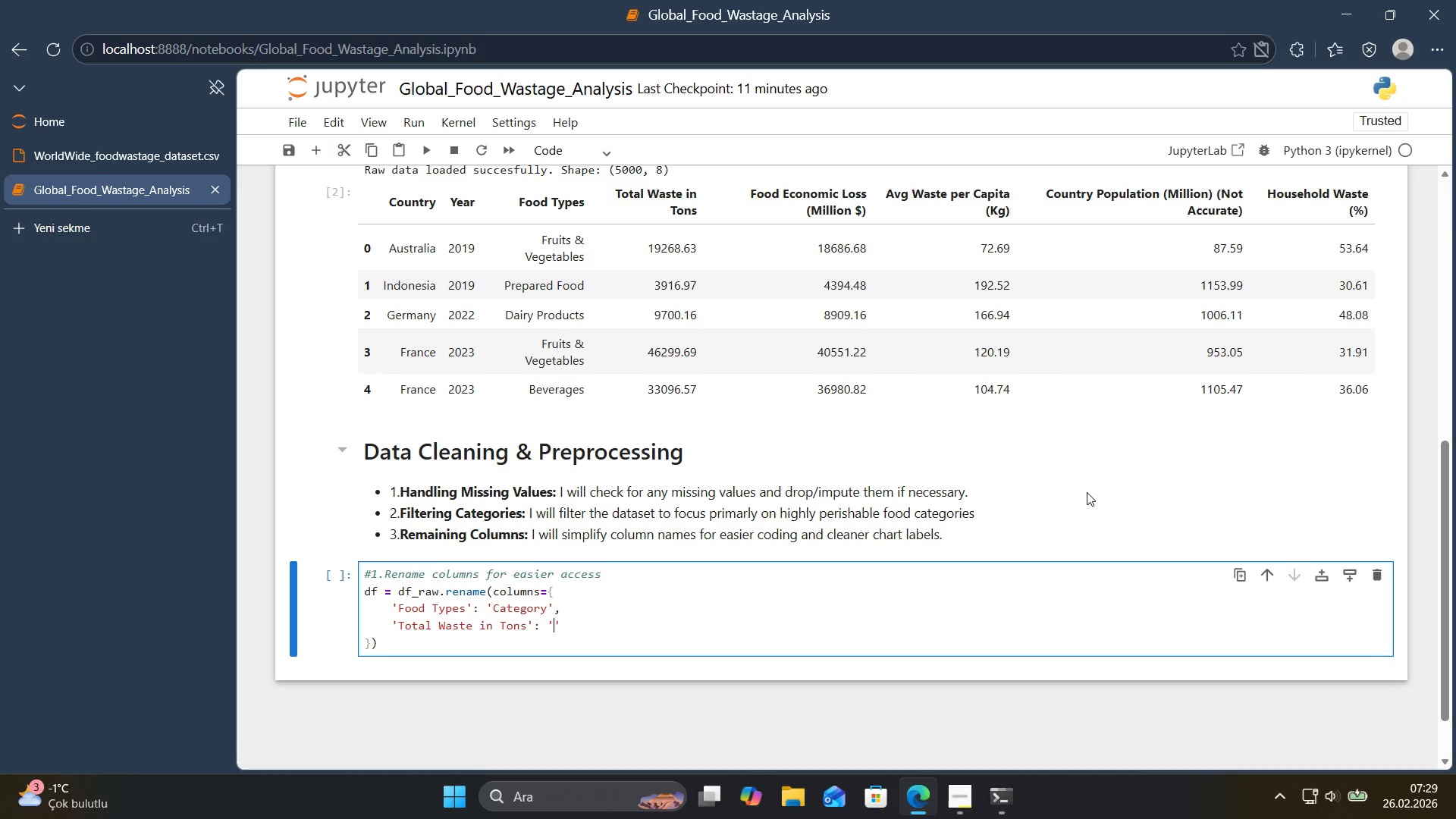 
type(Total_a)
key(Backspace)
type(w)
key(Backspace)
type(Wate)
key(Backspace)
key(Backspace)
type(ste_t)
key(Backspace)
type(Tons)
 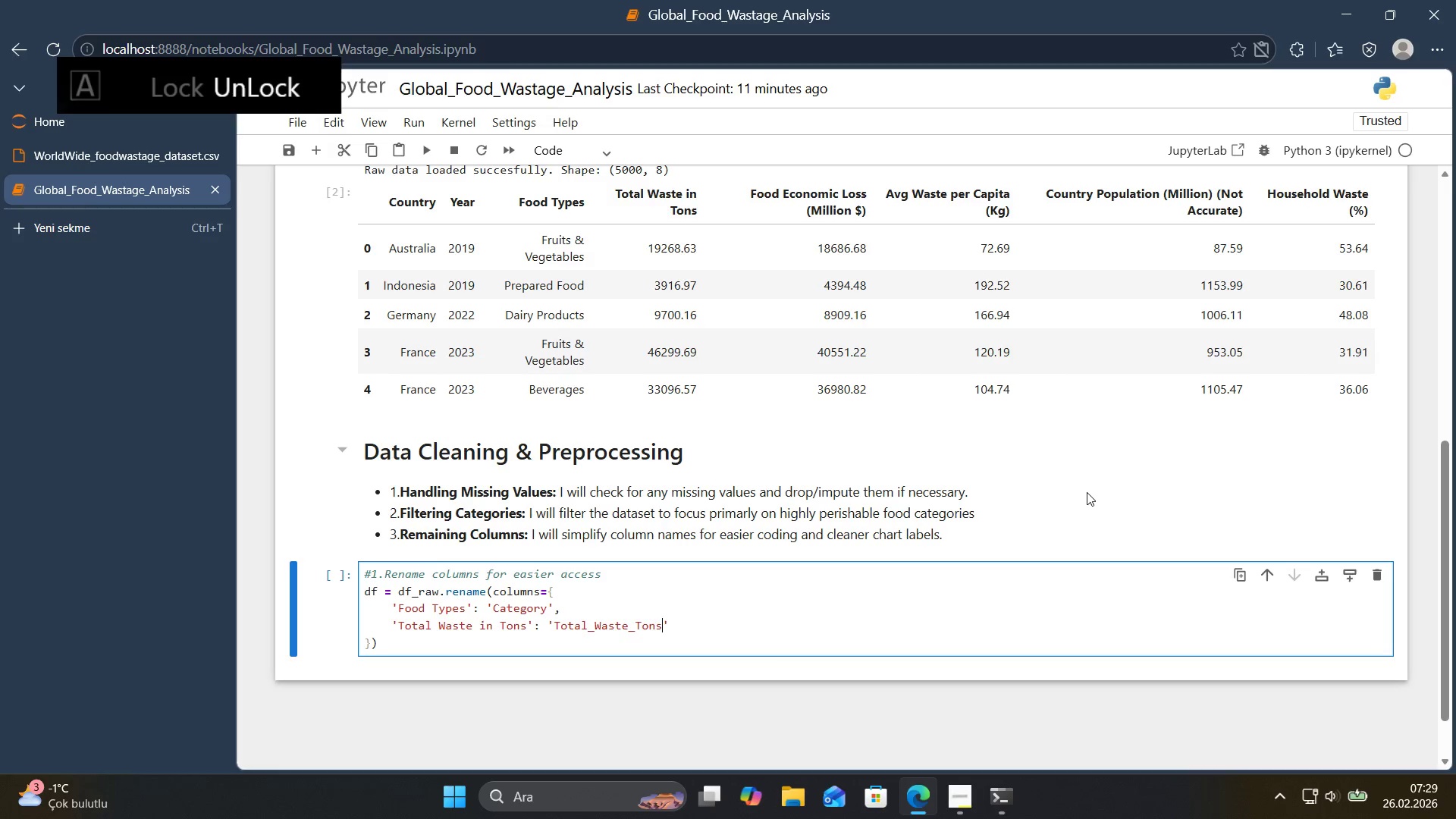 
key(ArrowRight)
 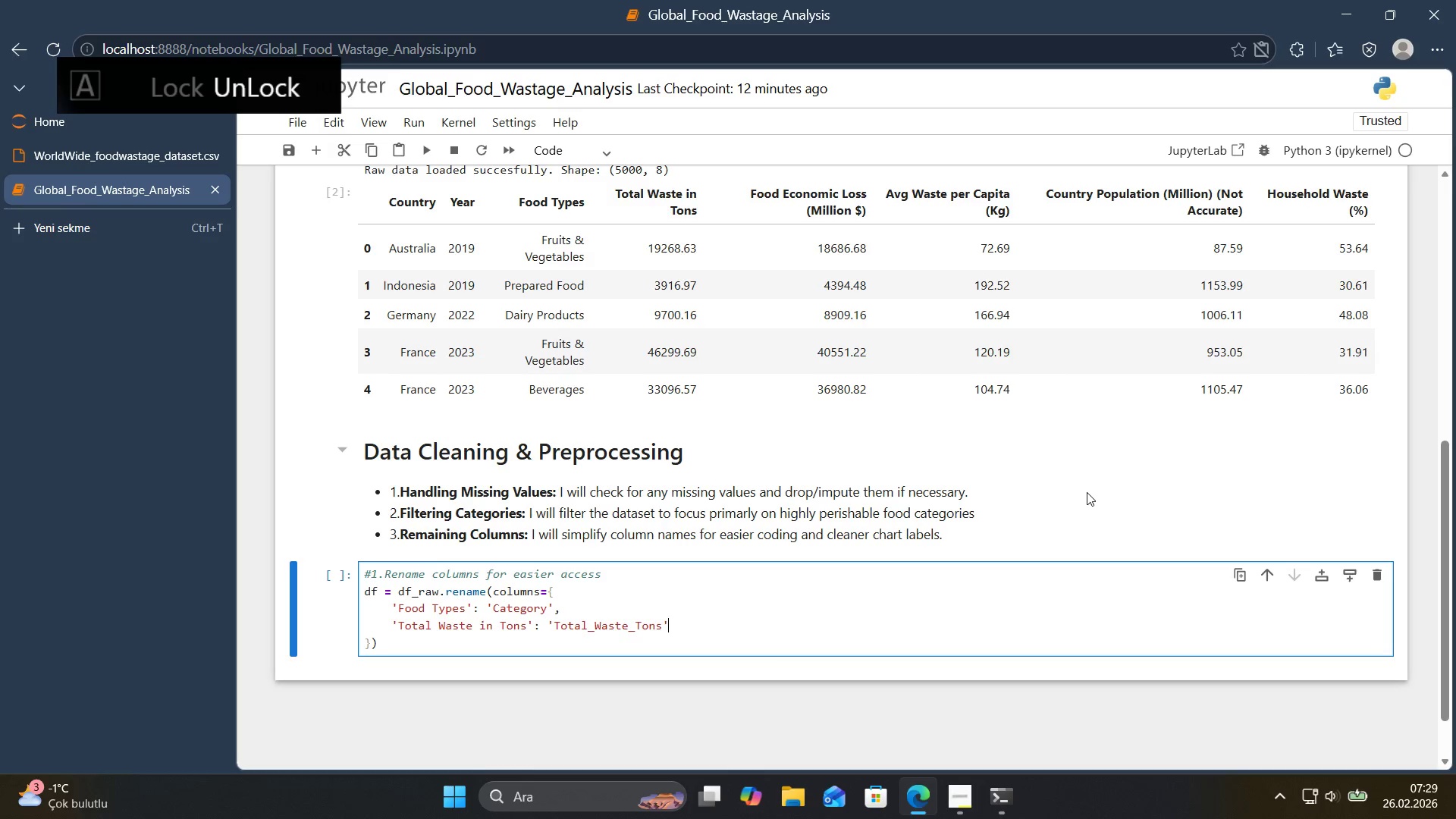 
key(Enter)
 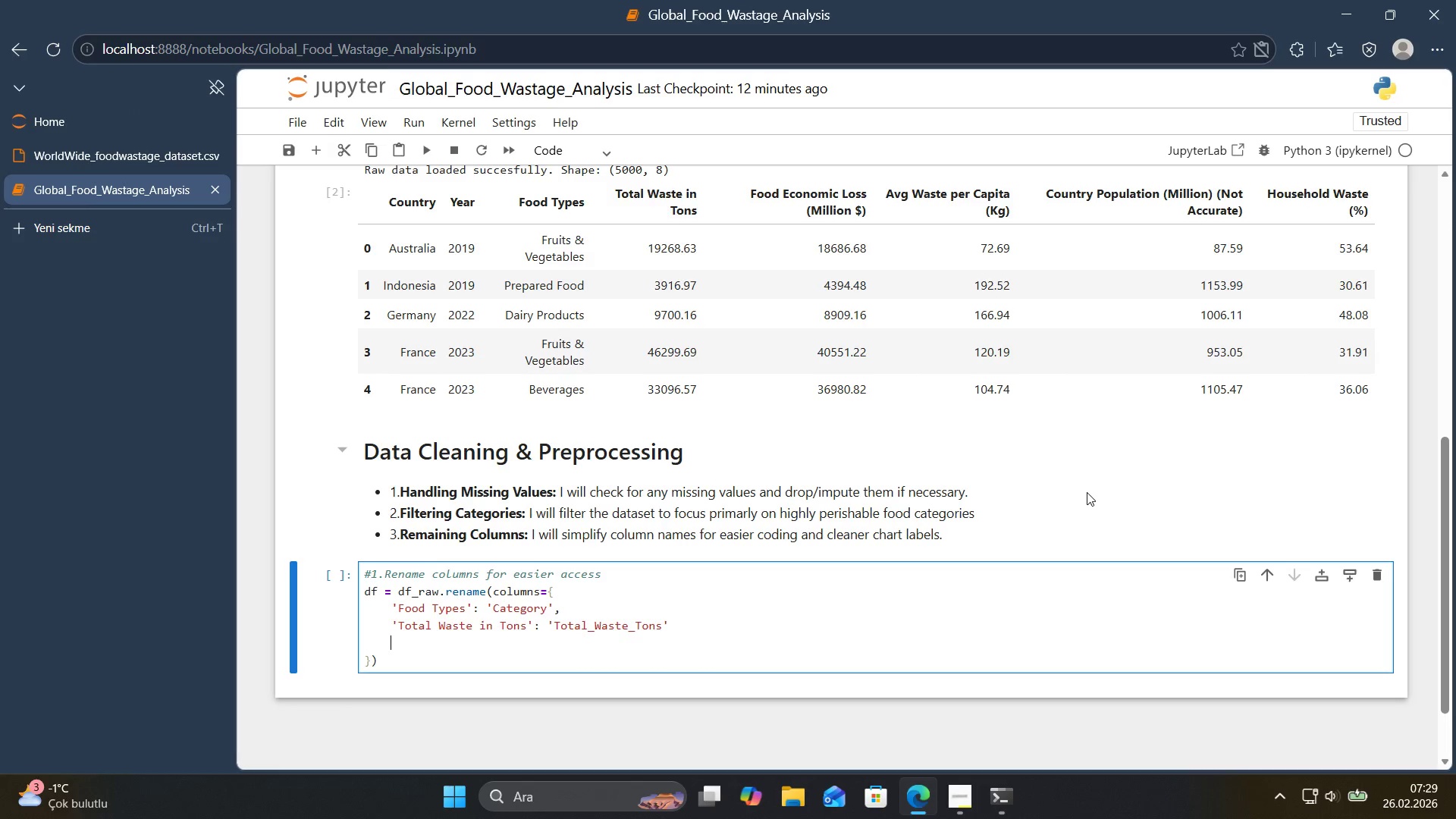 
key(Backspace)
 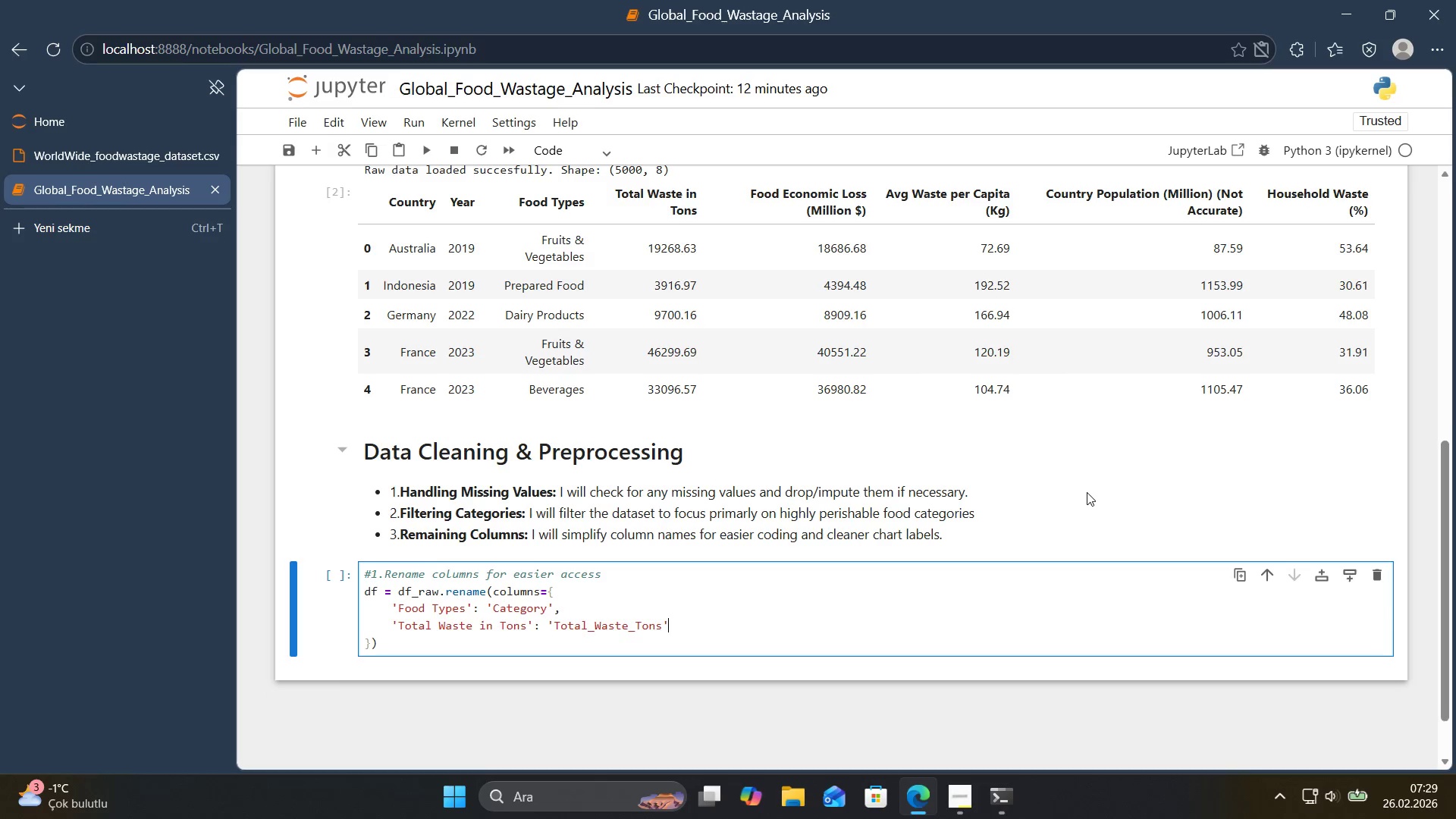 
key(Backspace)
 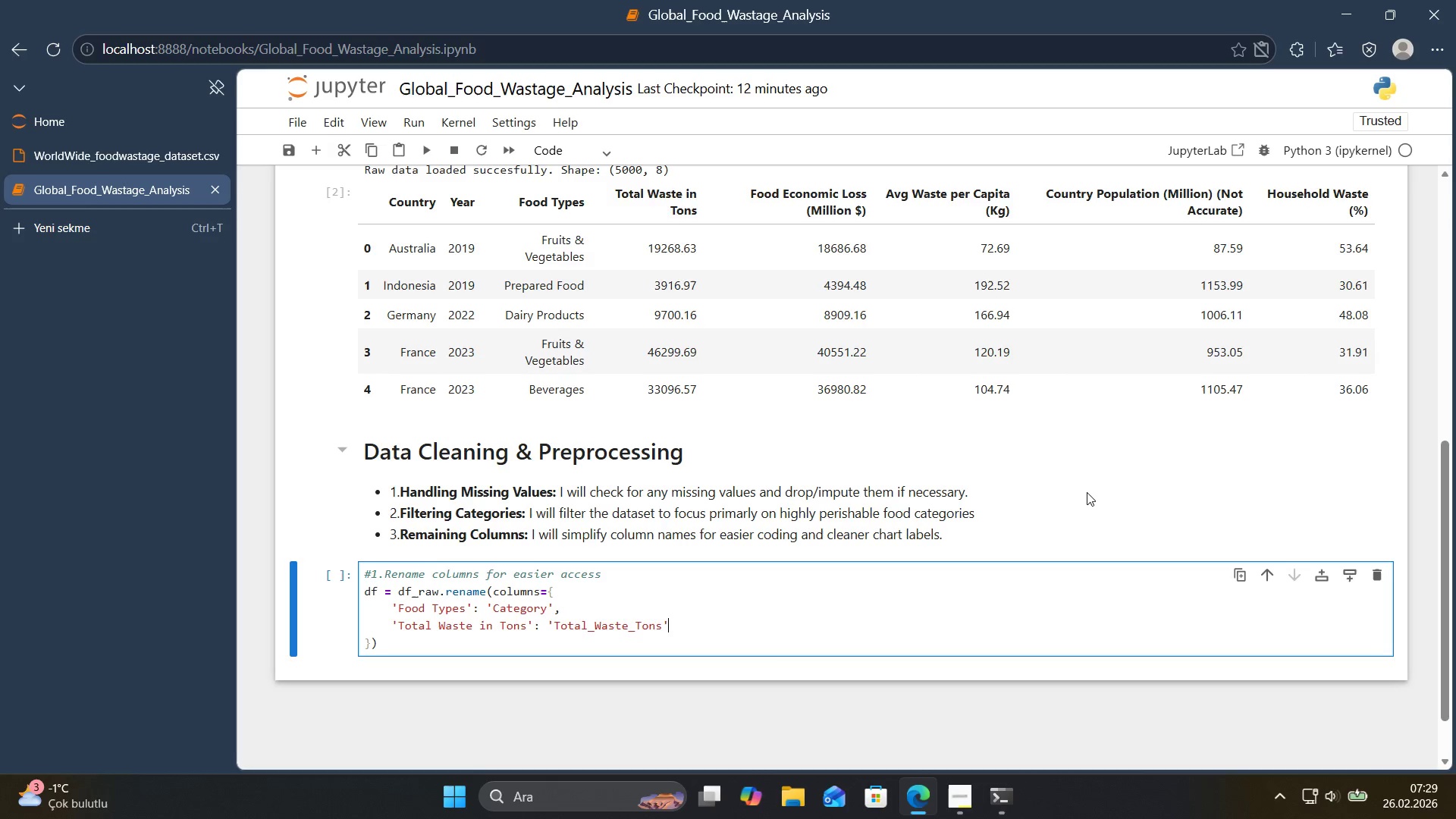 
key(Comma)
 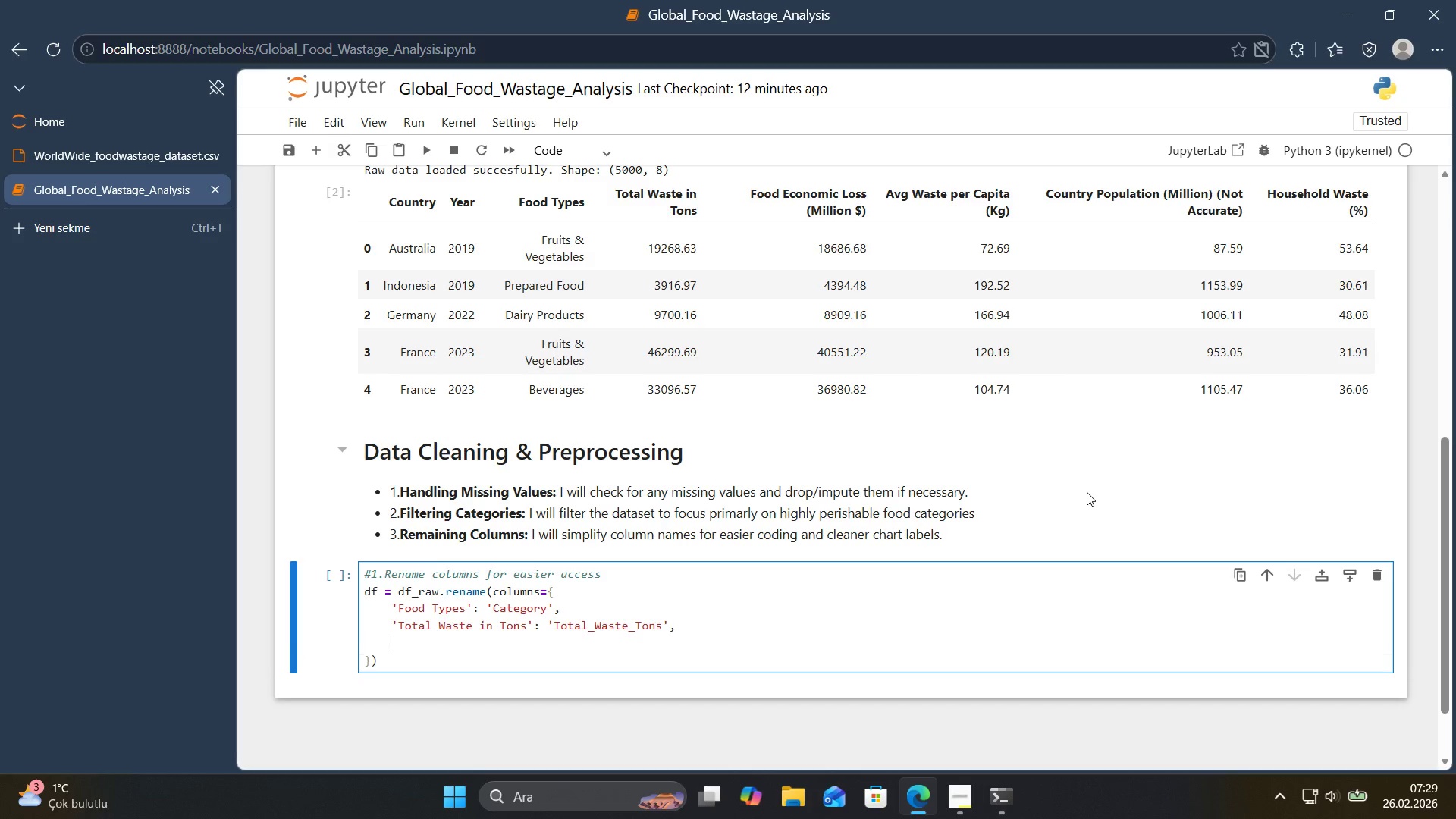 
key(Enter)
 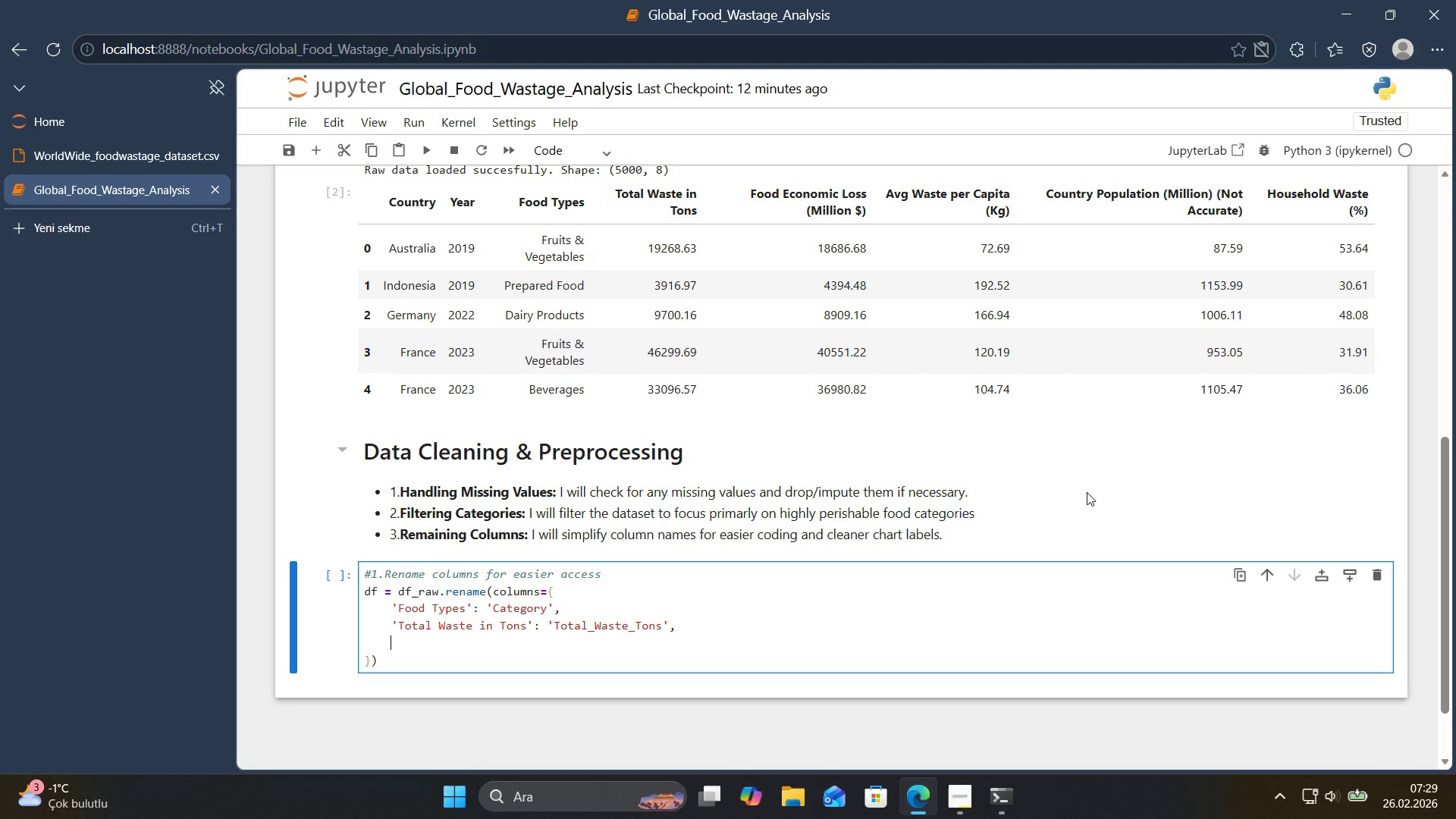 
type(@@)
 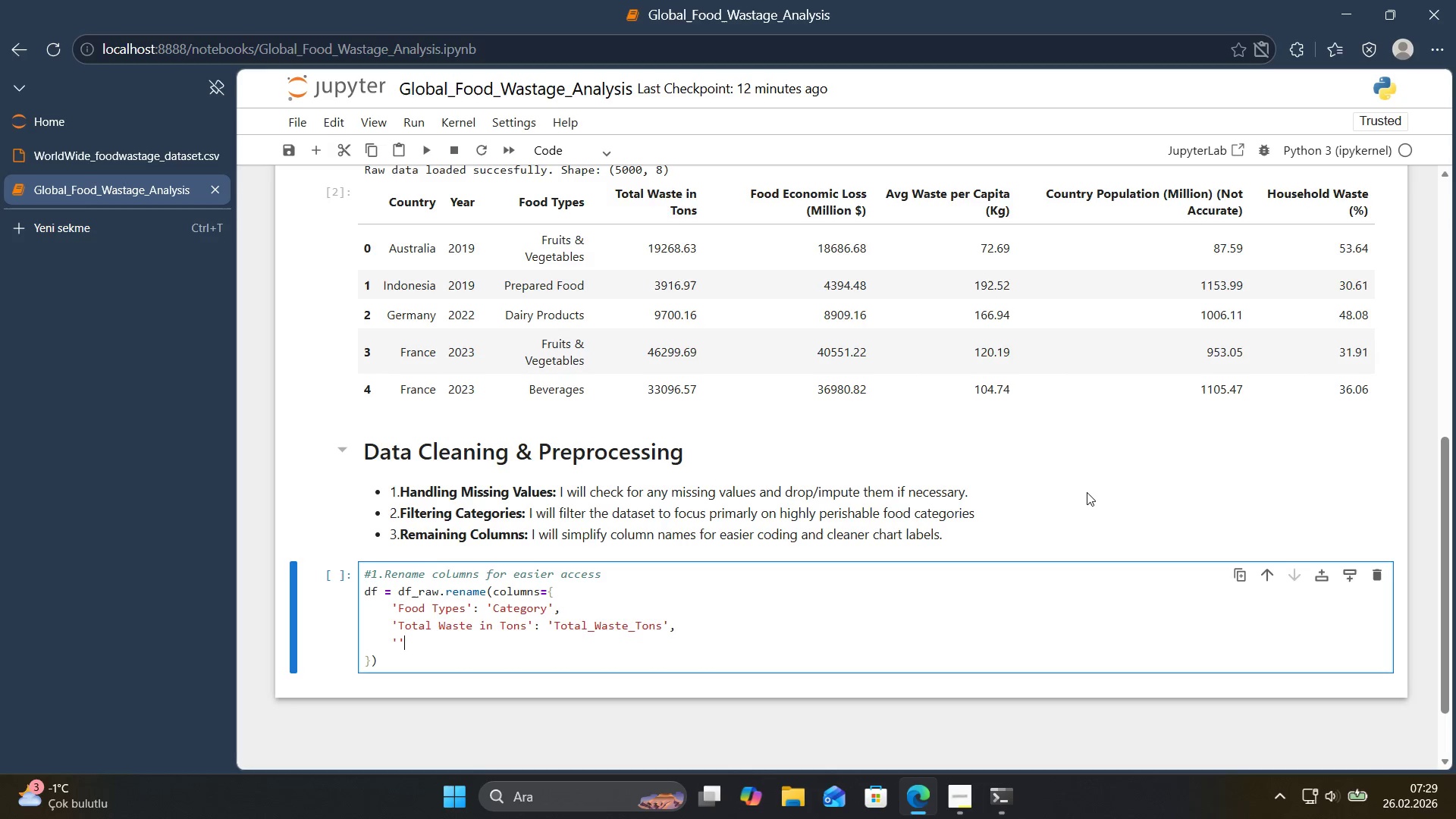 
key(ArrowLeft)
 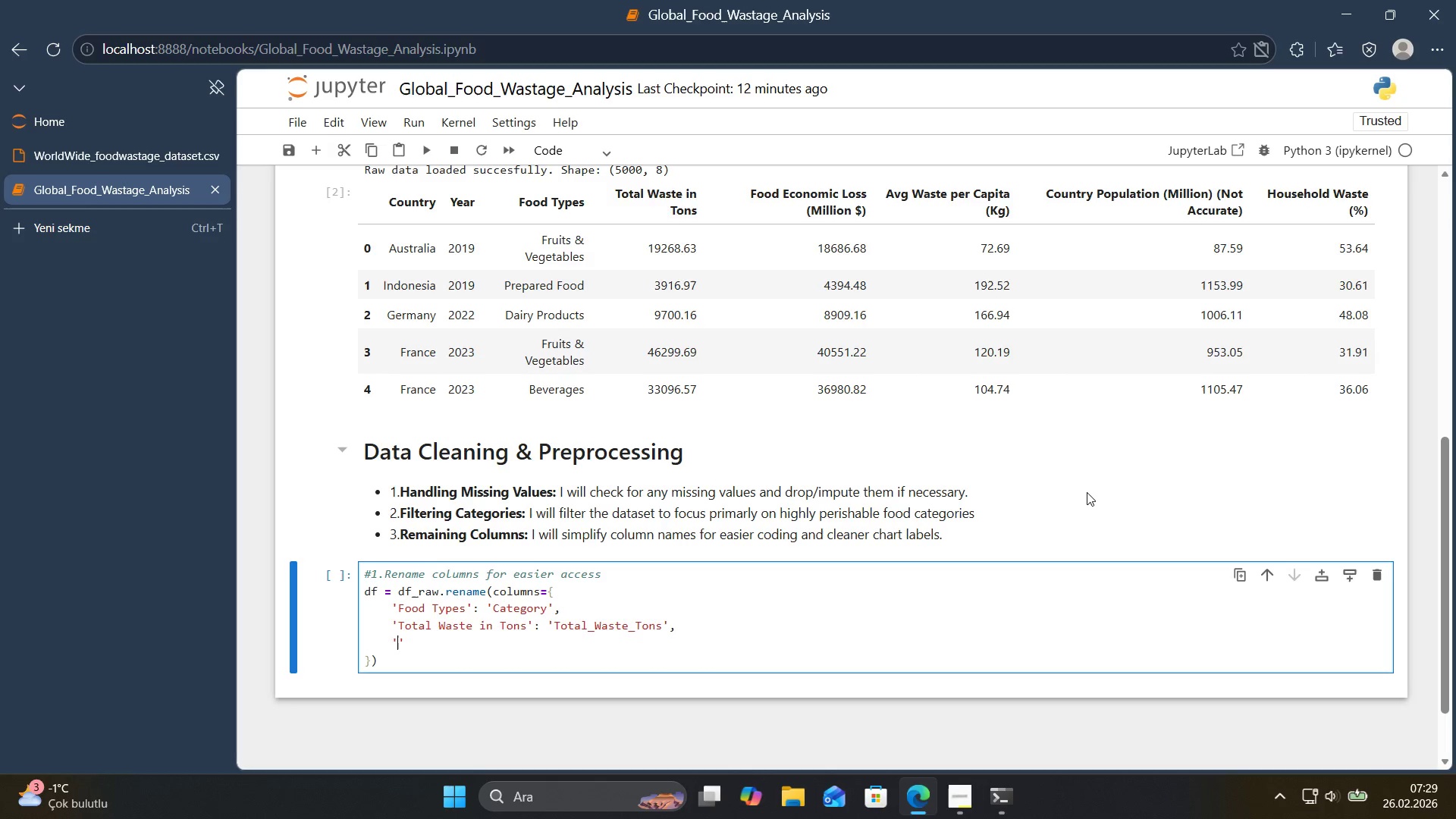 
type(Food E)
 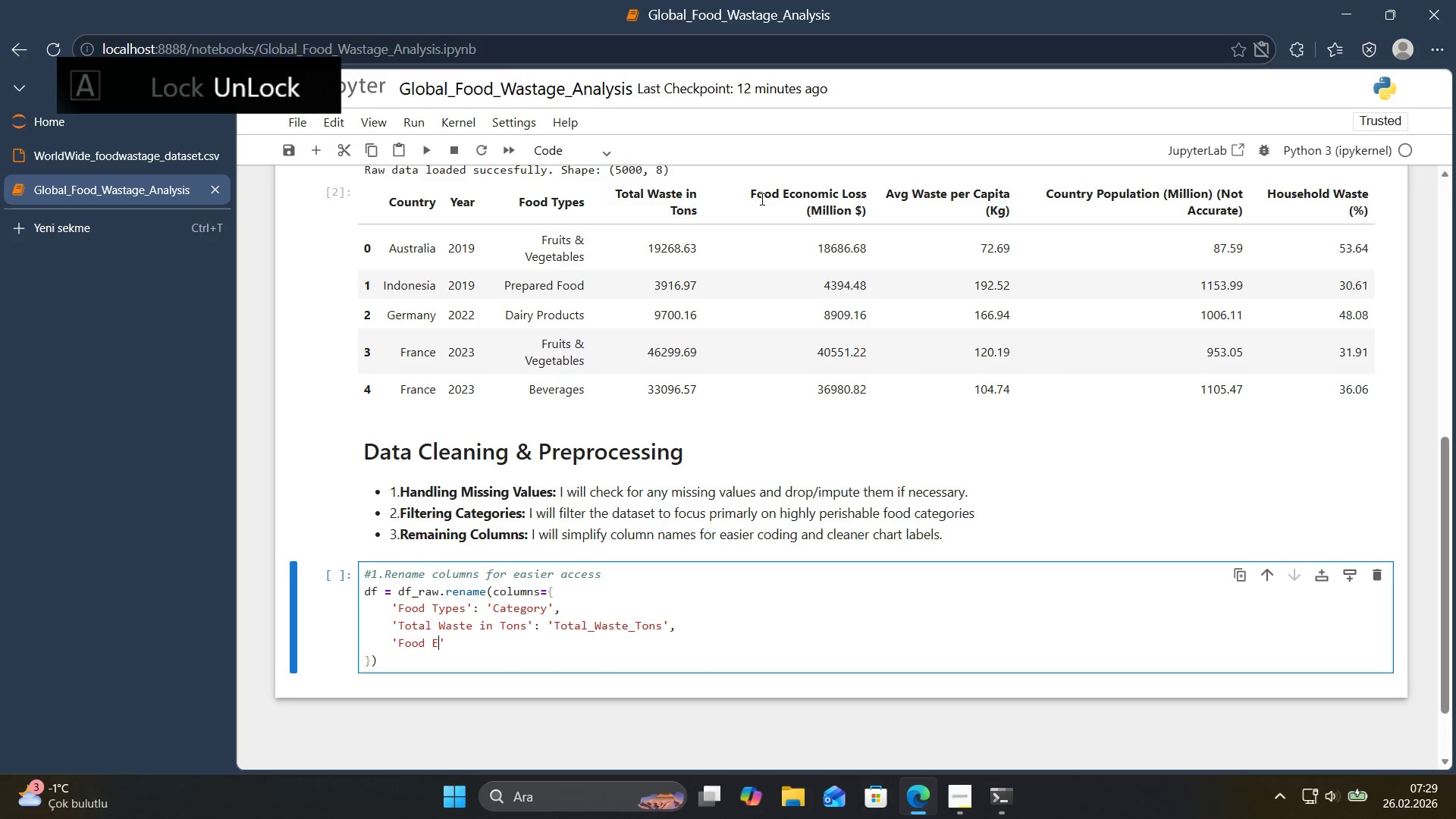 
left_click_drag(start_coordinate=[748, 190], to_coordinate=[868, 214])
 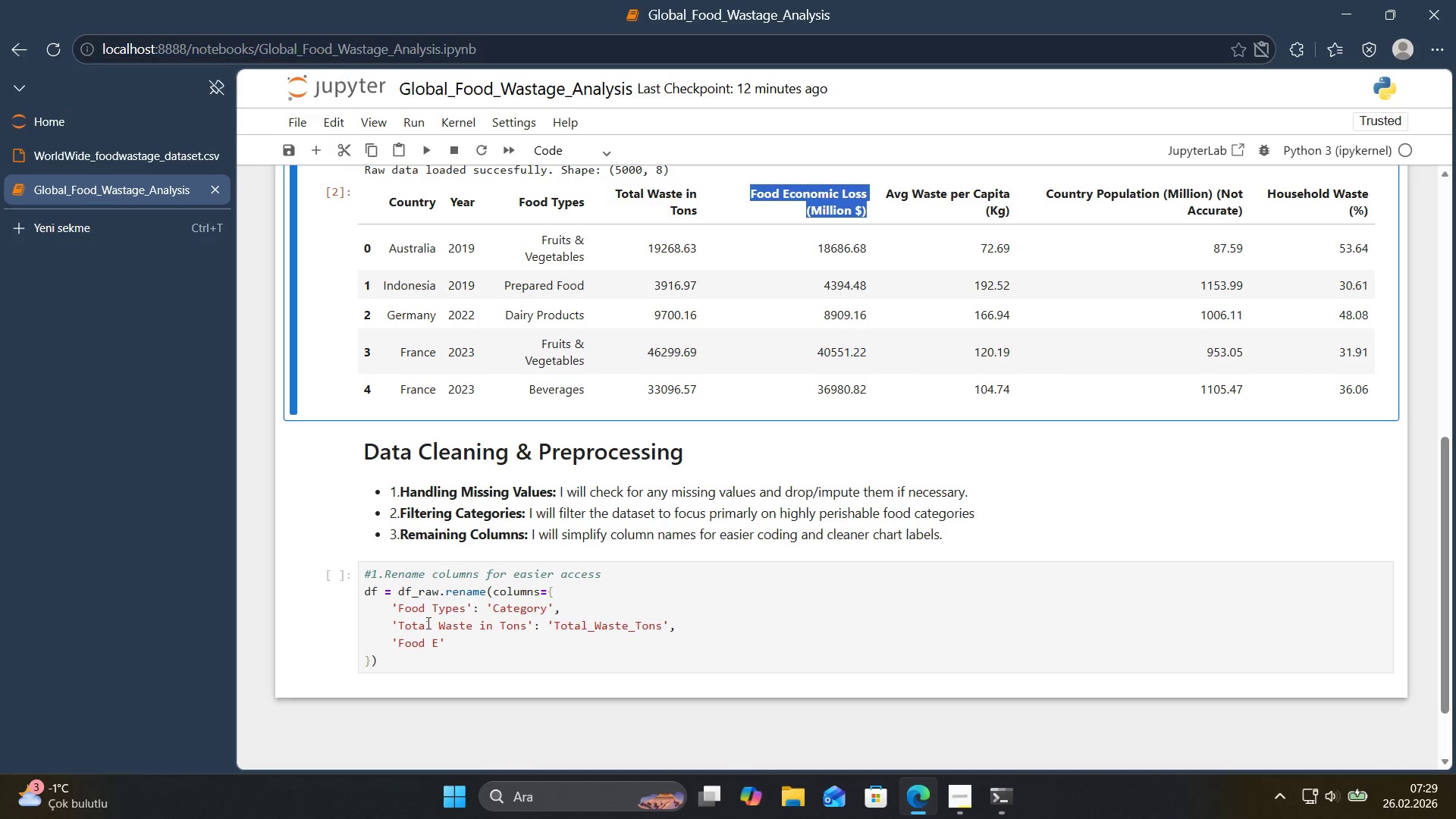 
key(Control+ControlLeft)
 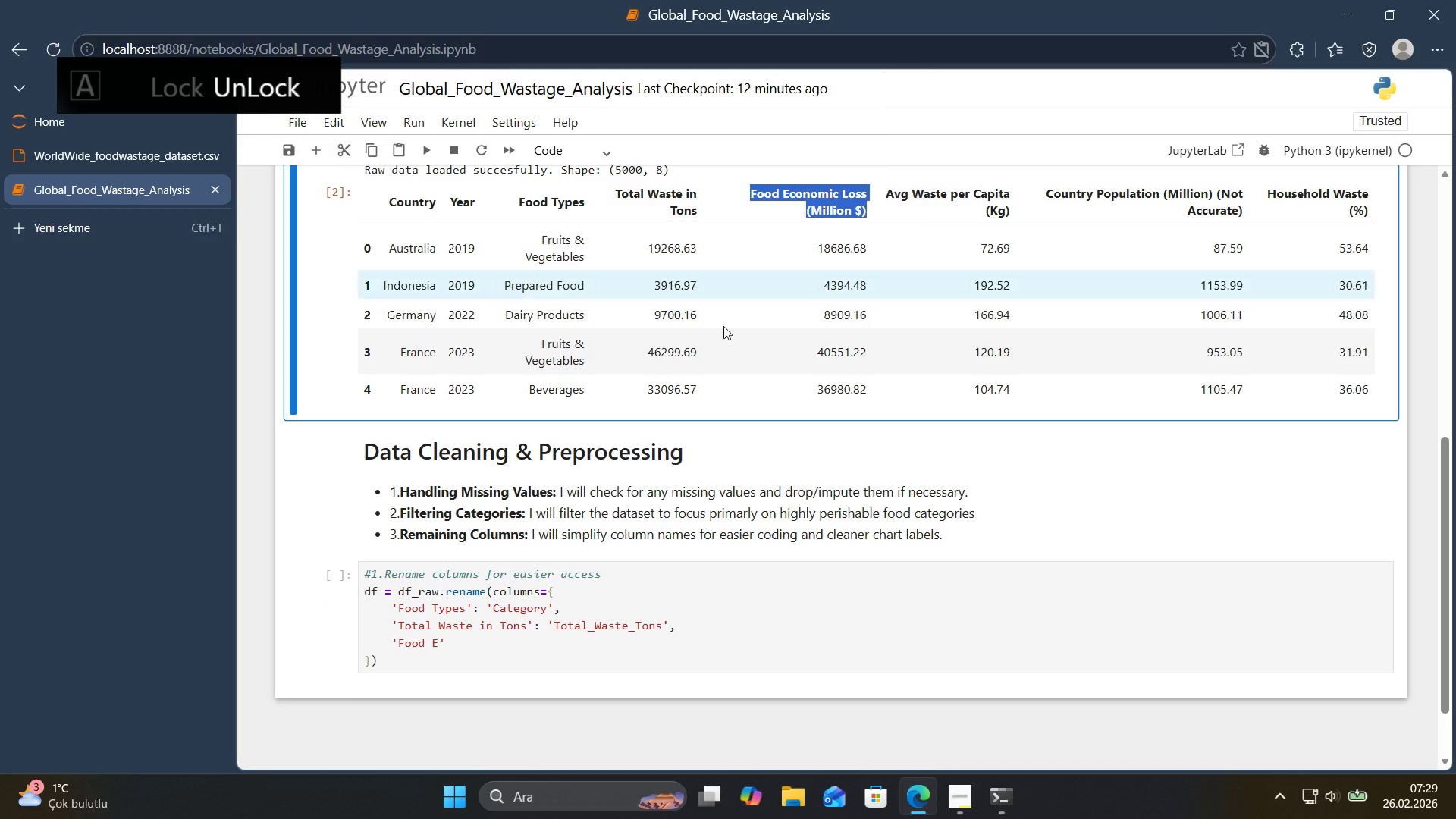 
key(Control+C)
 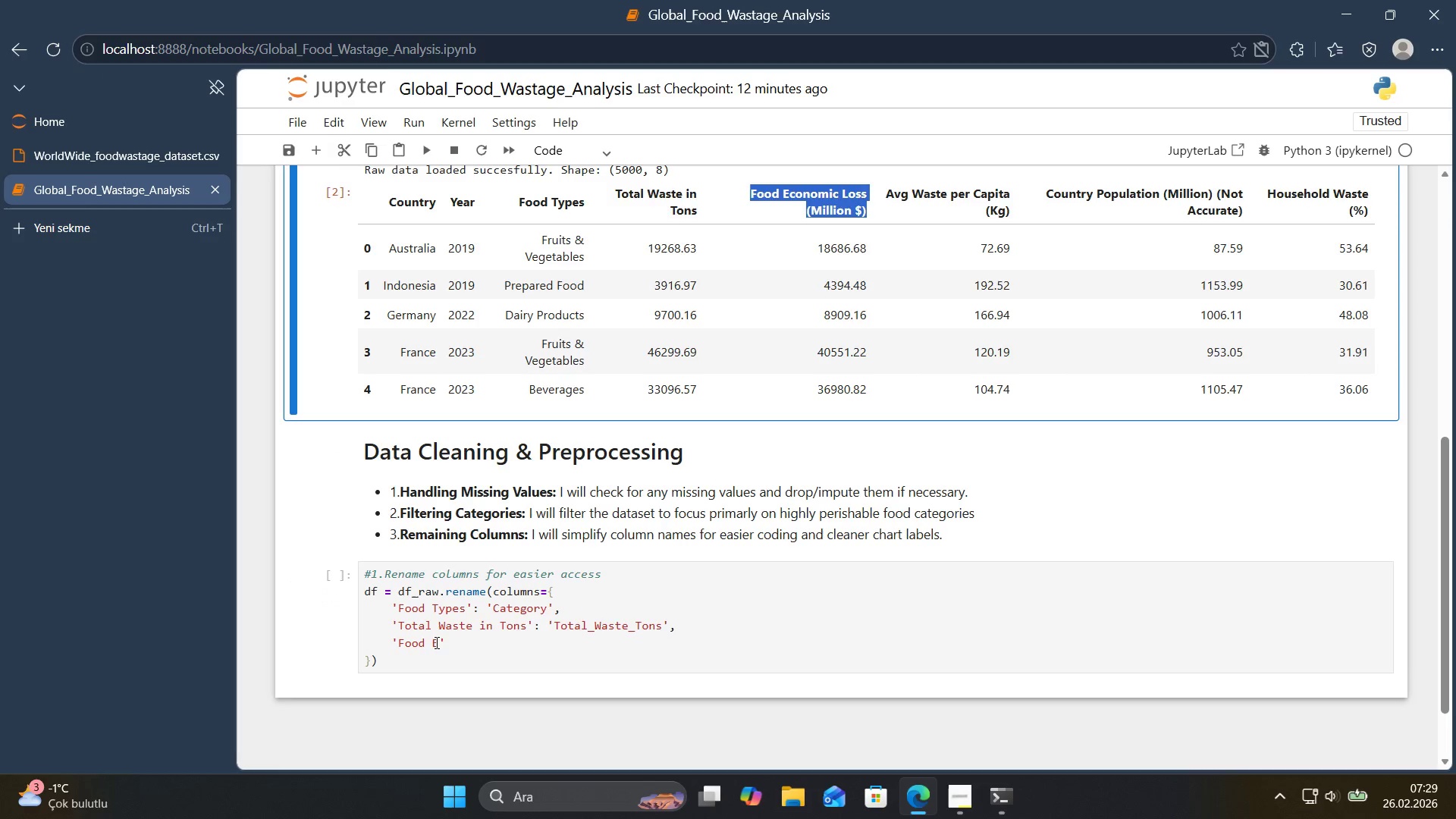 
left_click_drag(start_coordinate=[441, 641], to_coordinate=[400, 645])
 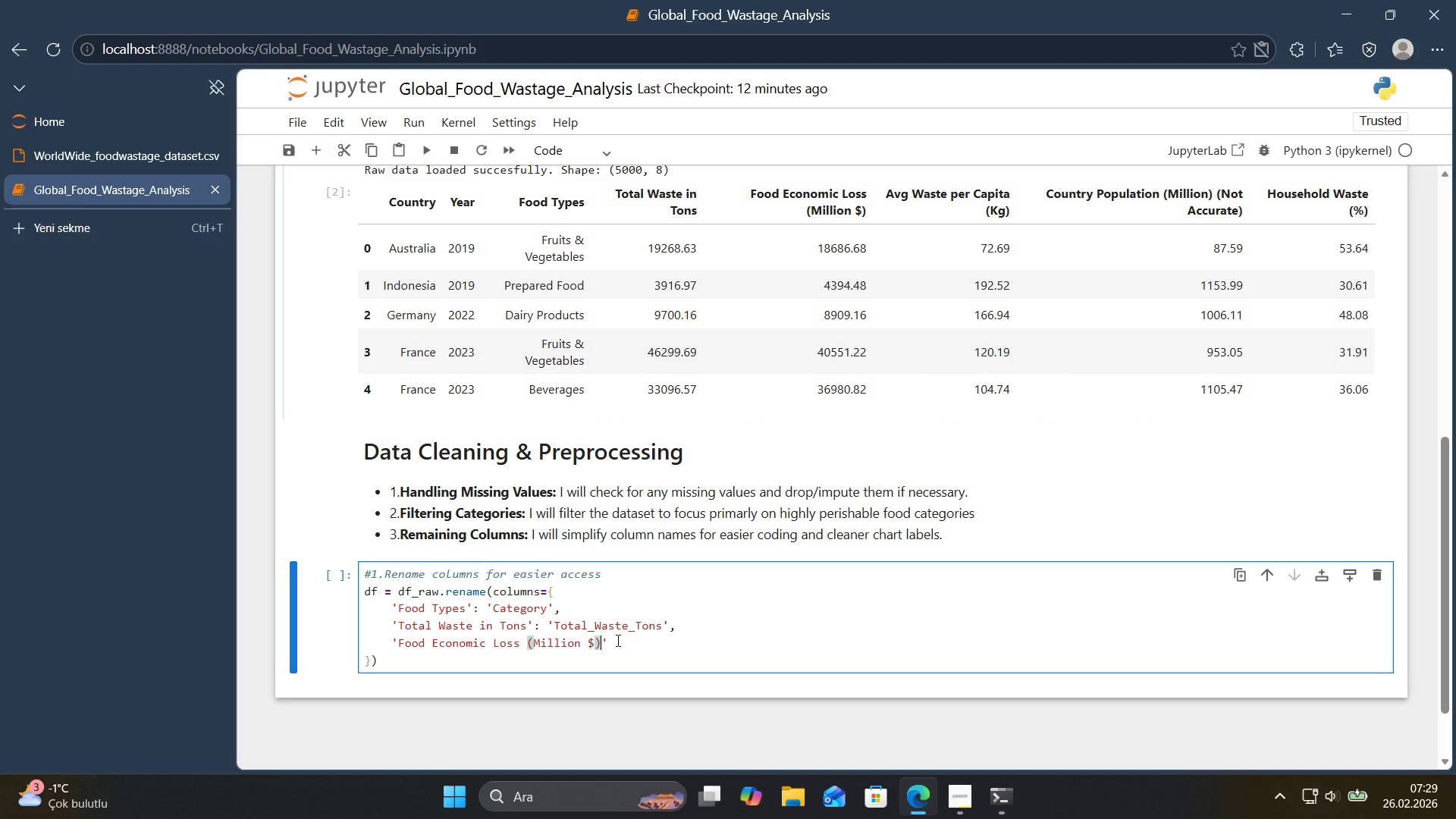 
key(Control+ControlLeft)
 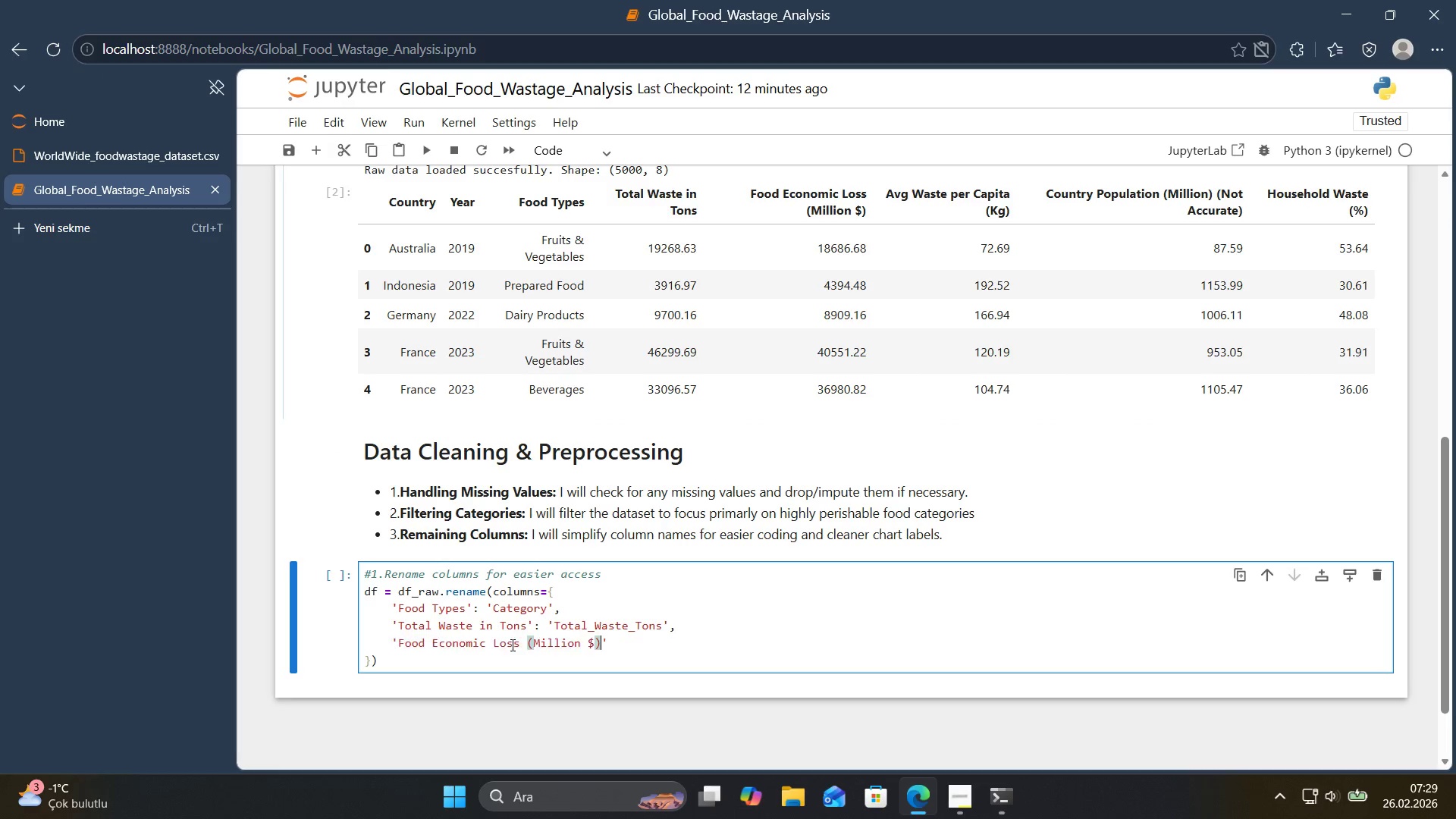 
key(Control+V)
 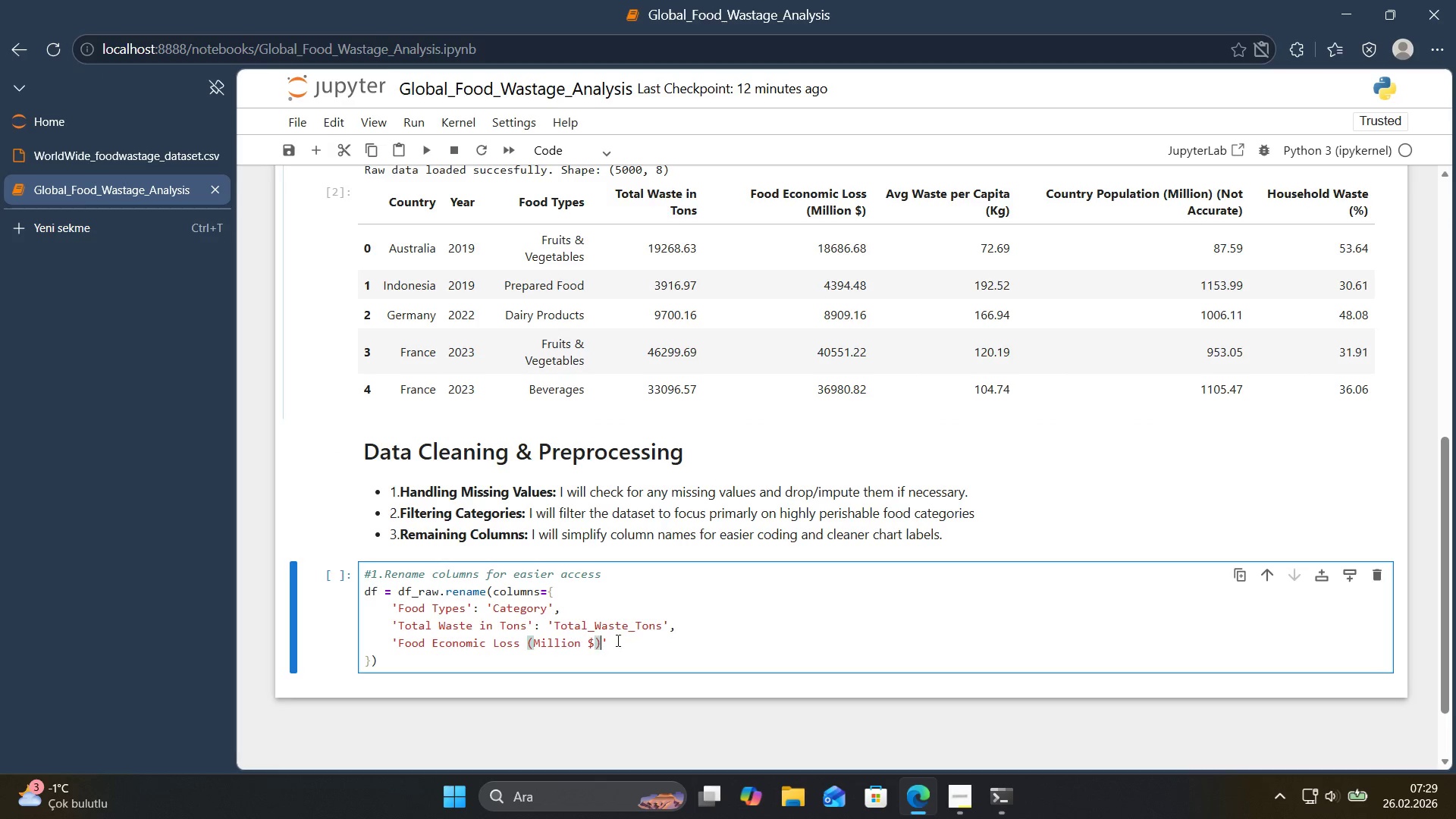 
left_click([628, 640])
 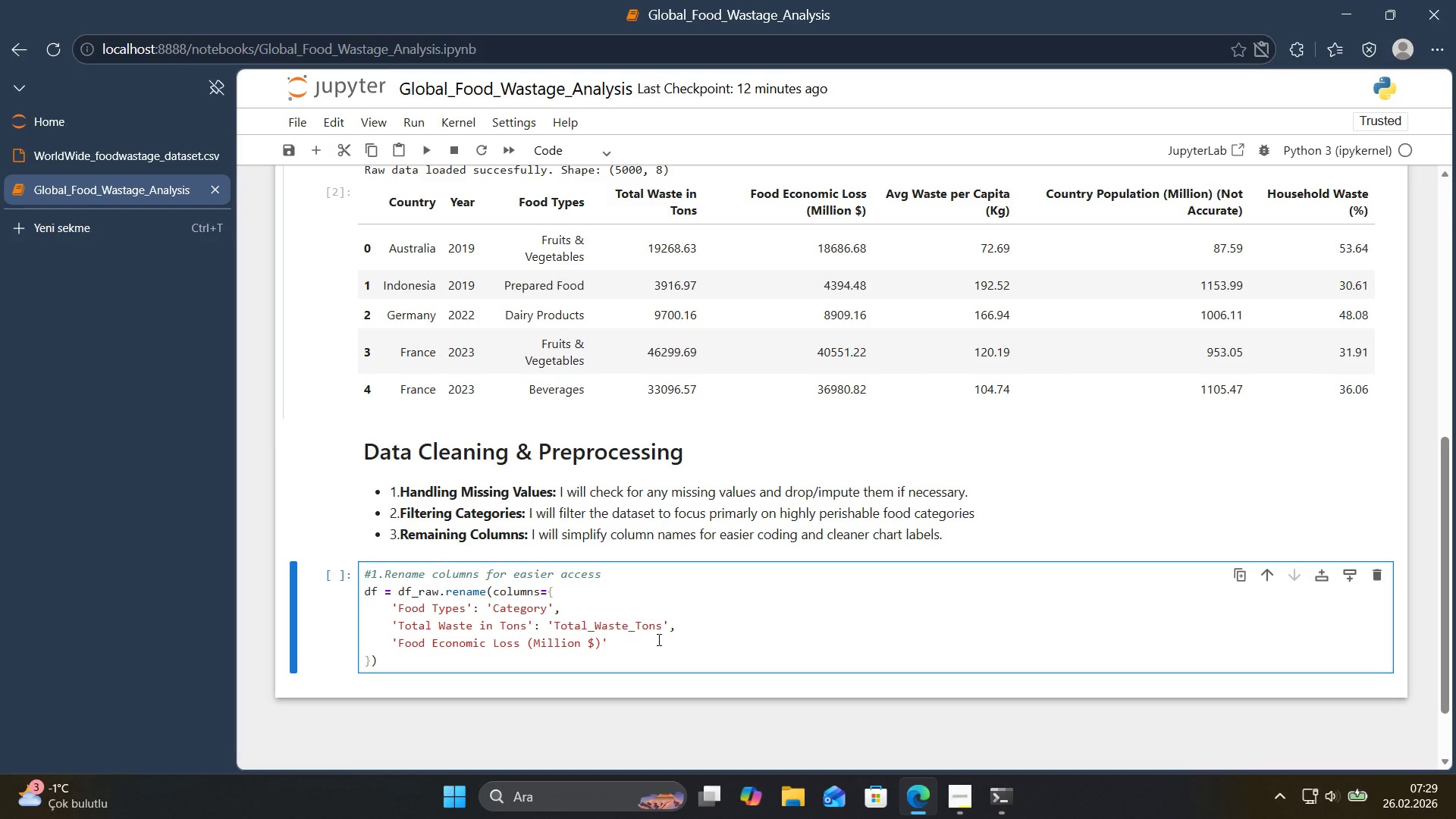 
type(> @@)
 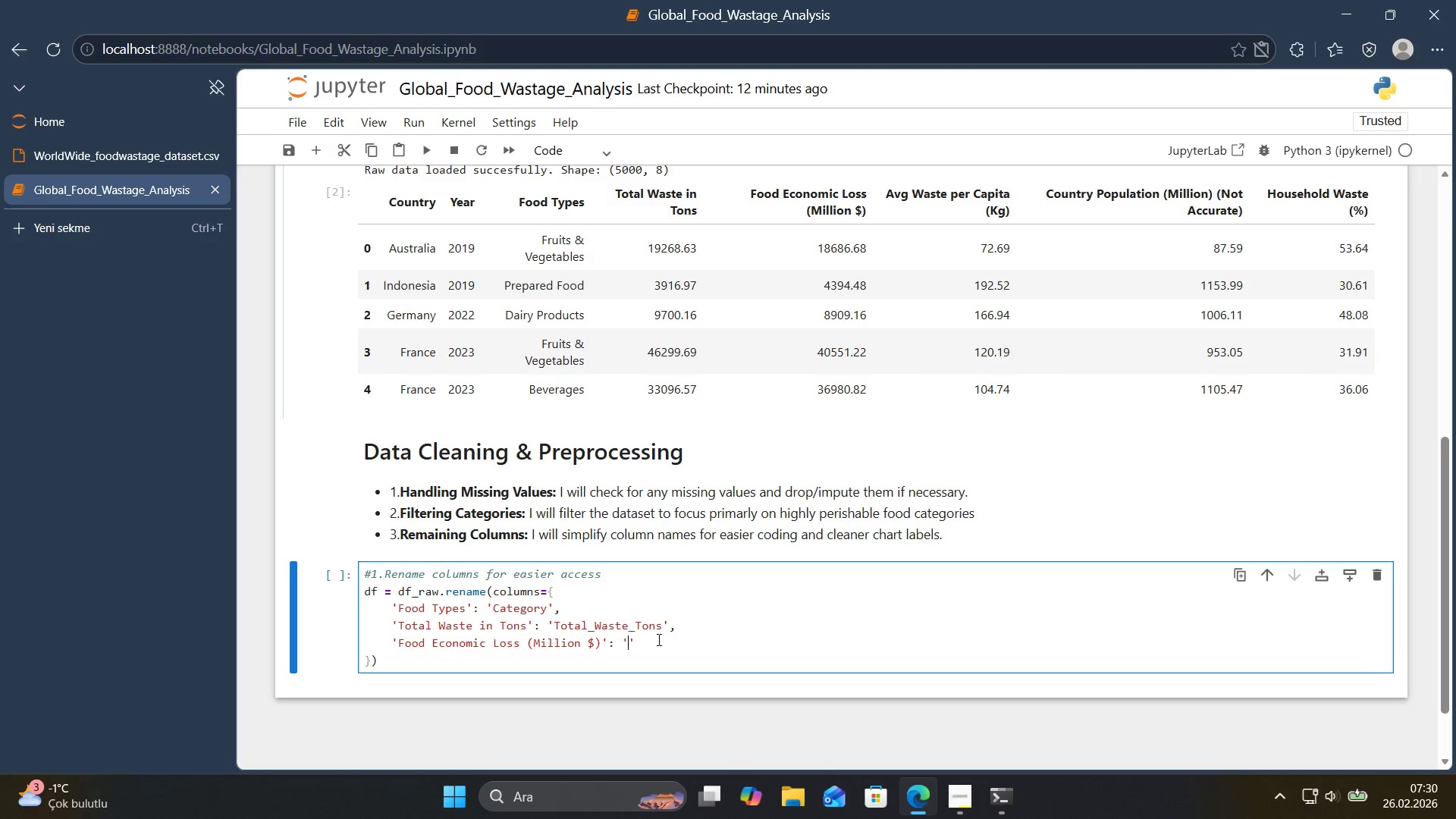 
 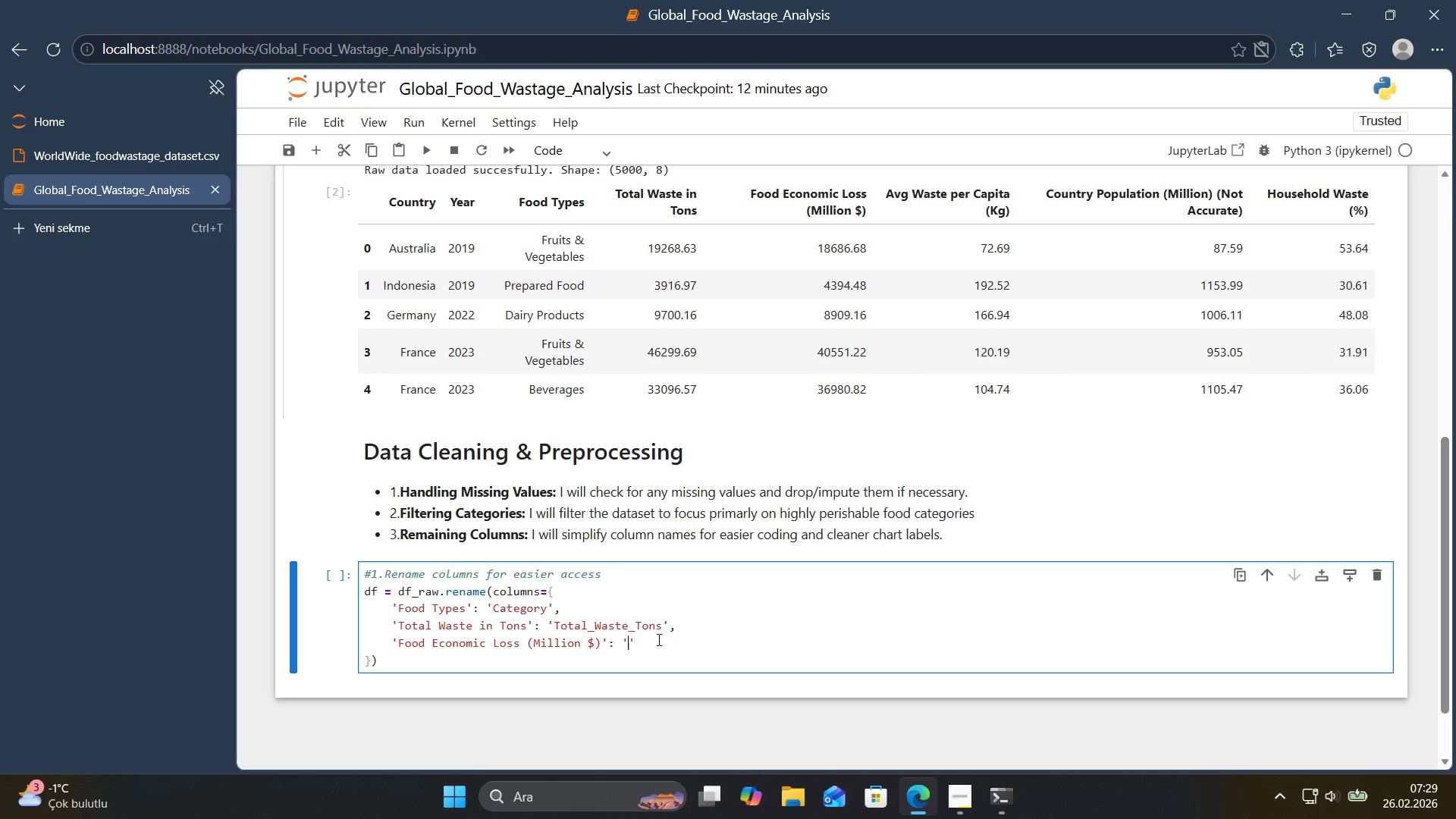 
key(ArrowLeft)
 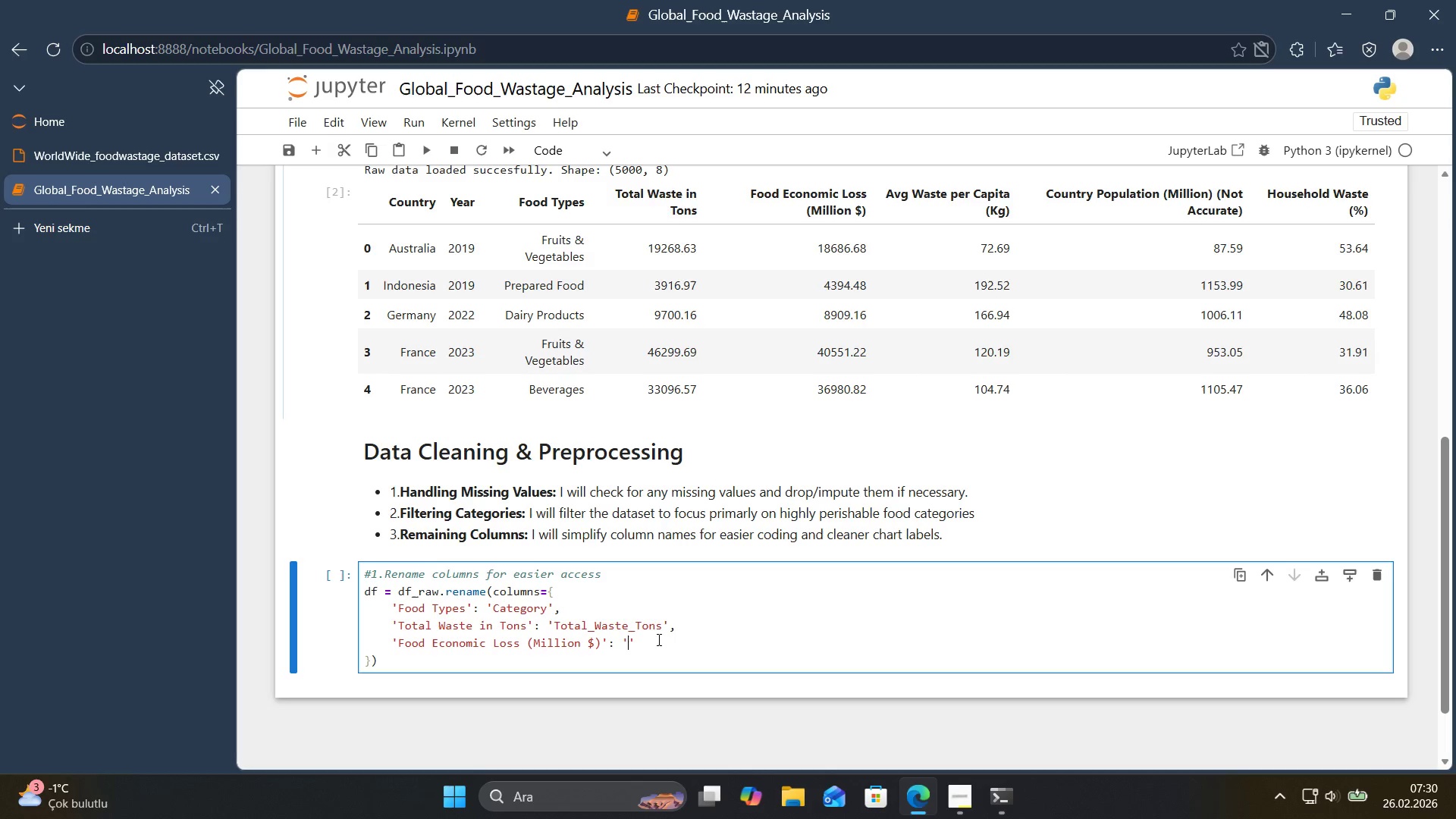 
wait(6.91)
 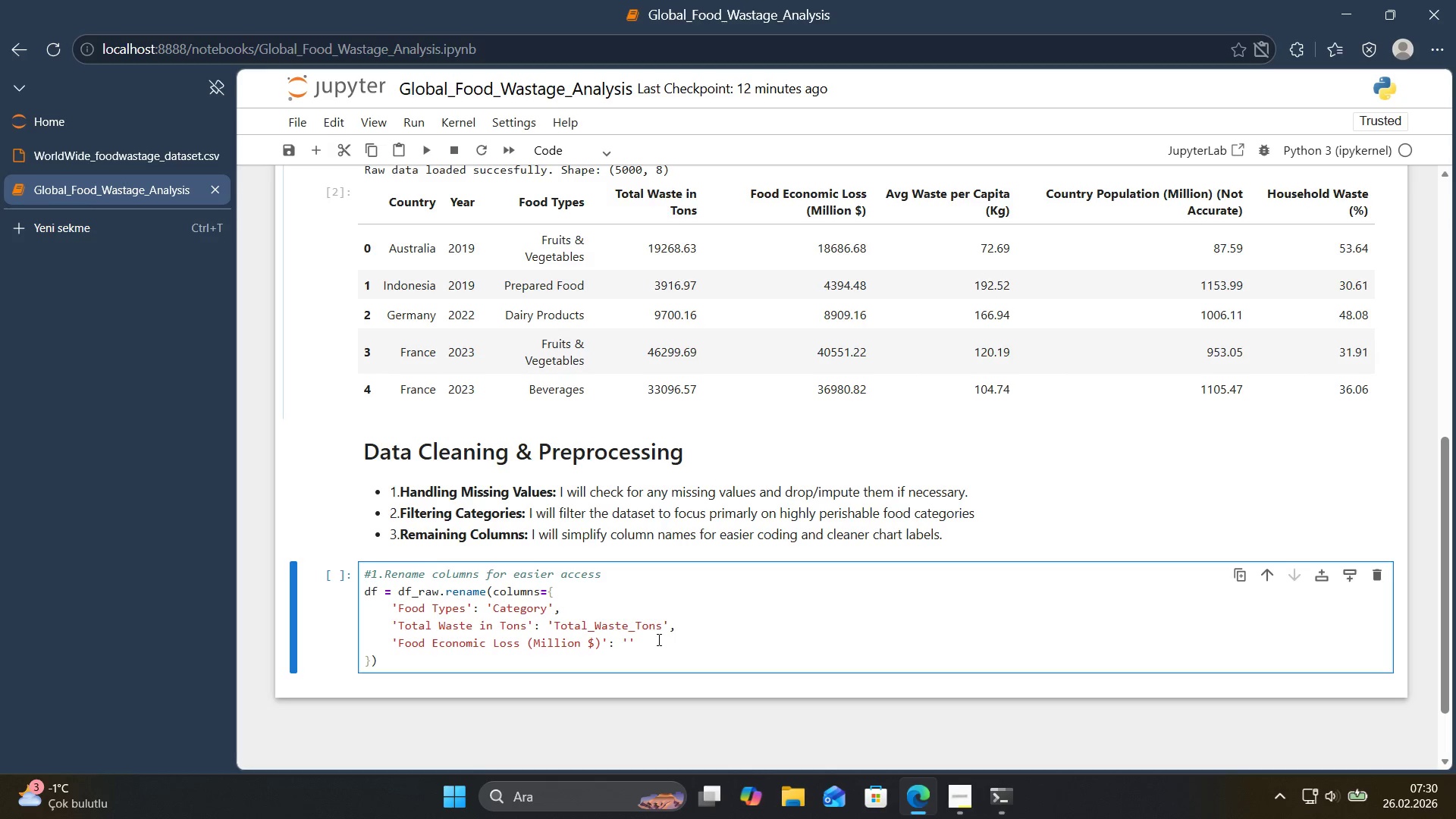 
type(Econom'c_Loss_M)
 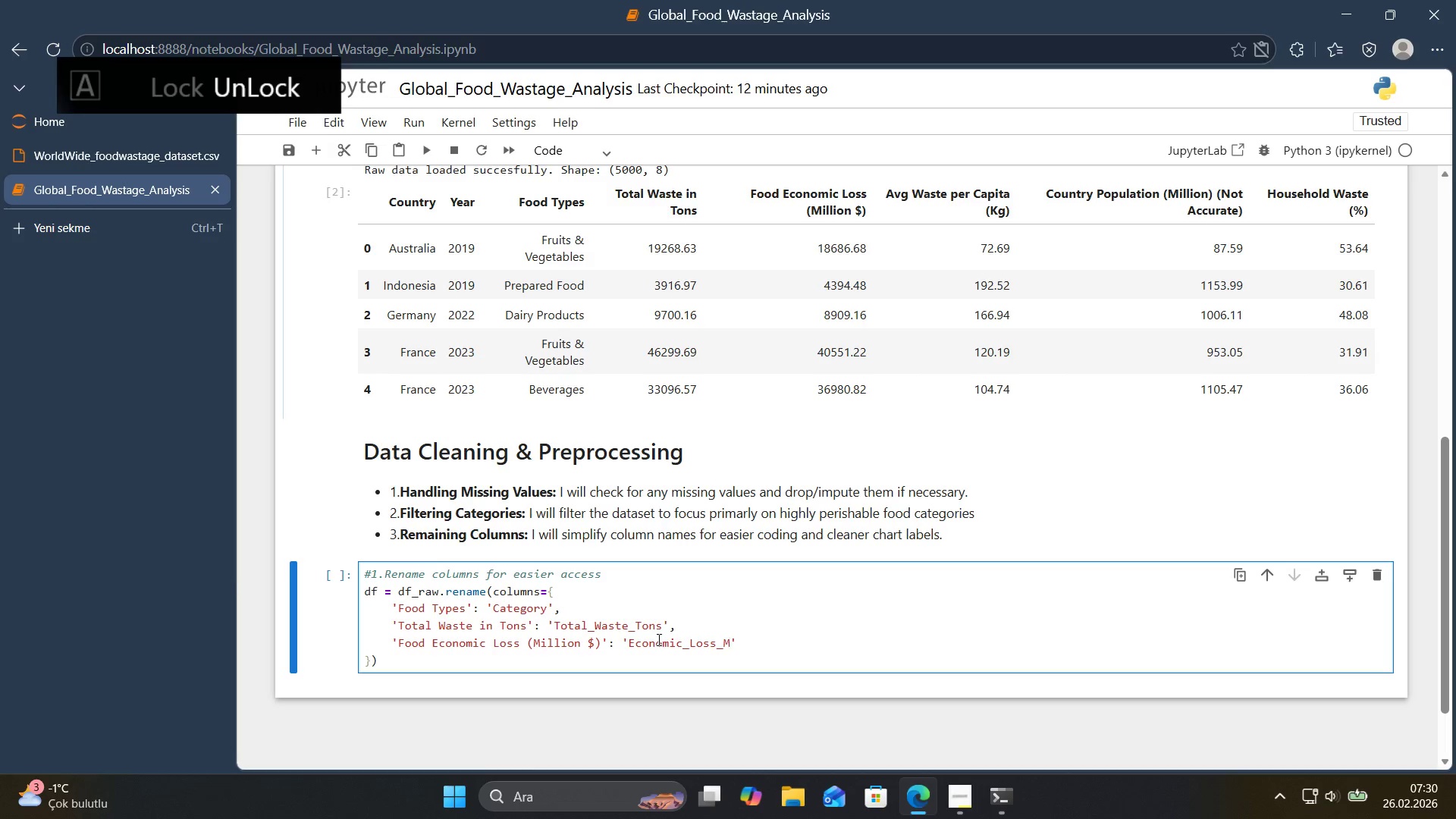 
left_click_drag(start_coordinate=[855, 213], to_coordinate=[861, 212])
 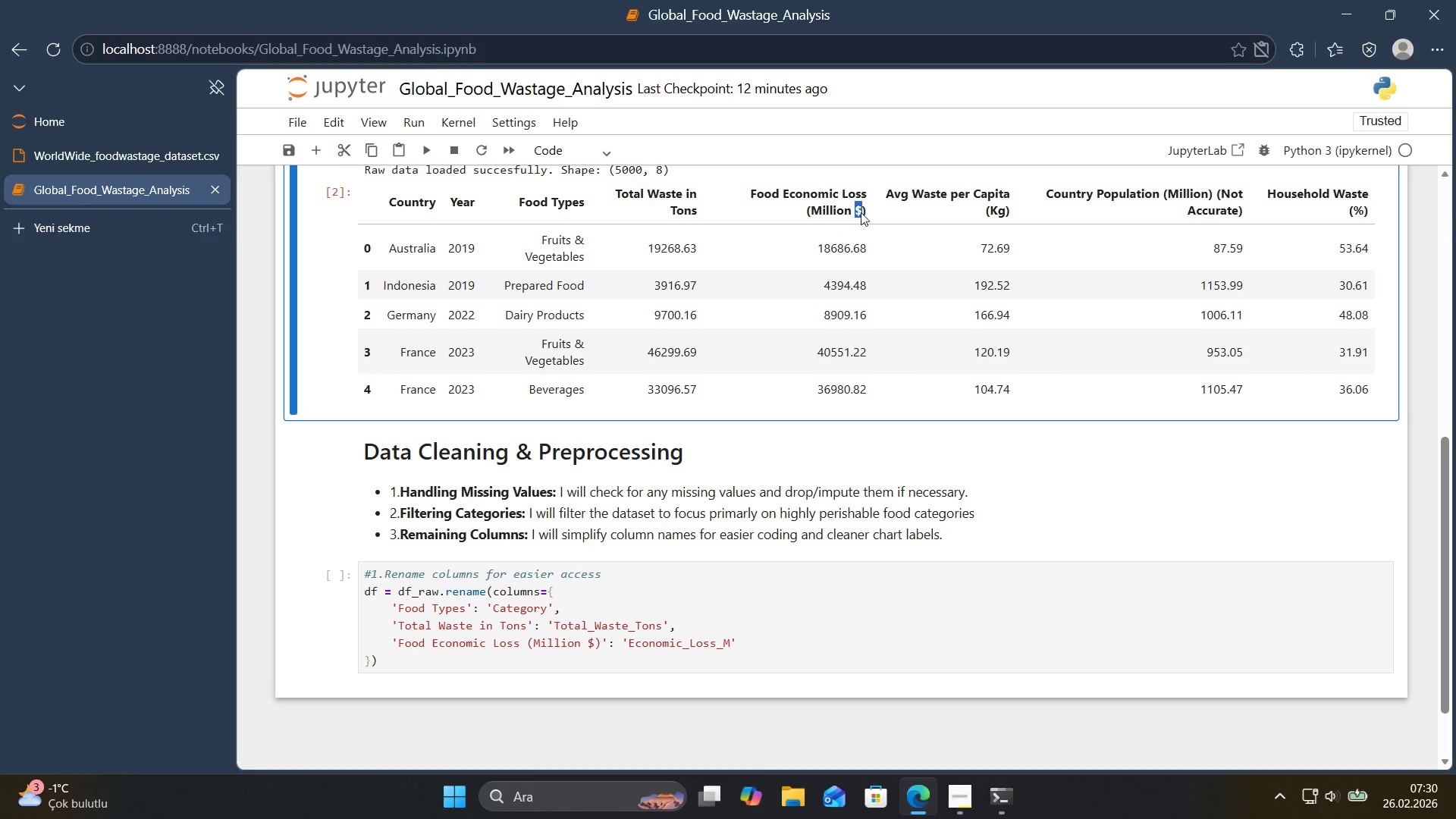 
key(Control+ControlLeft)
 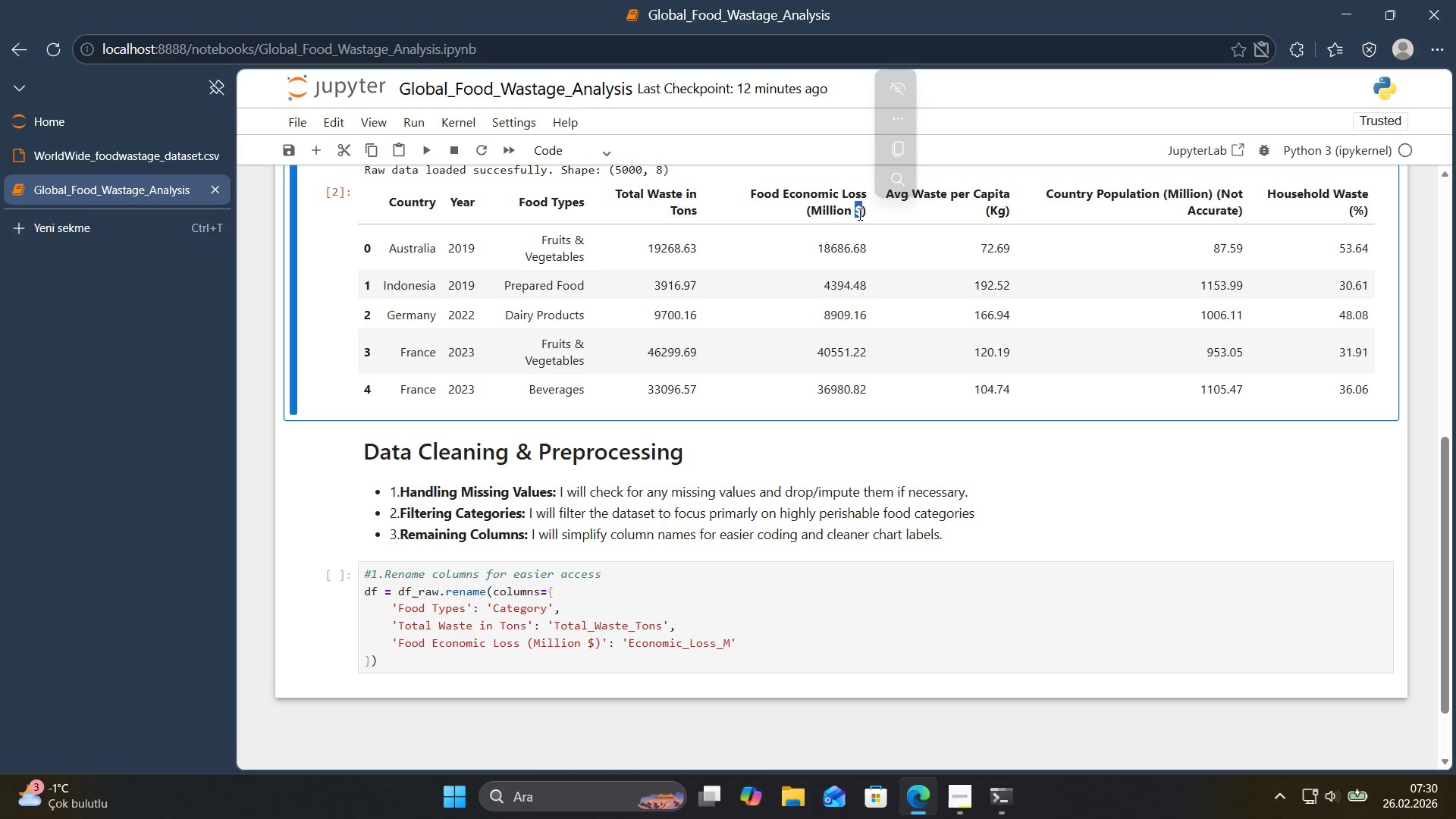 
key(Control+C)
 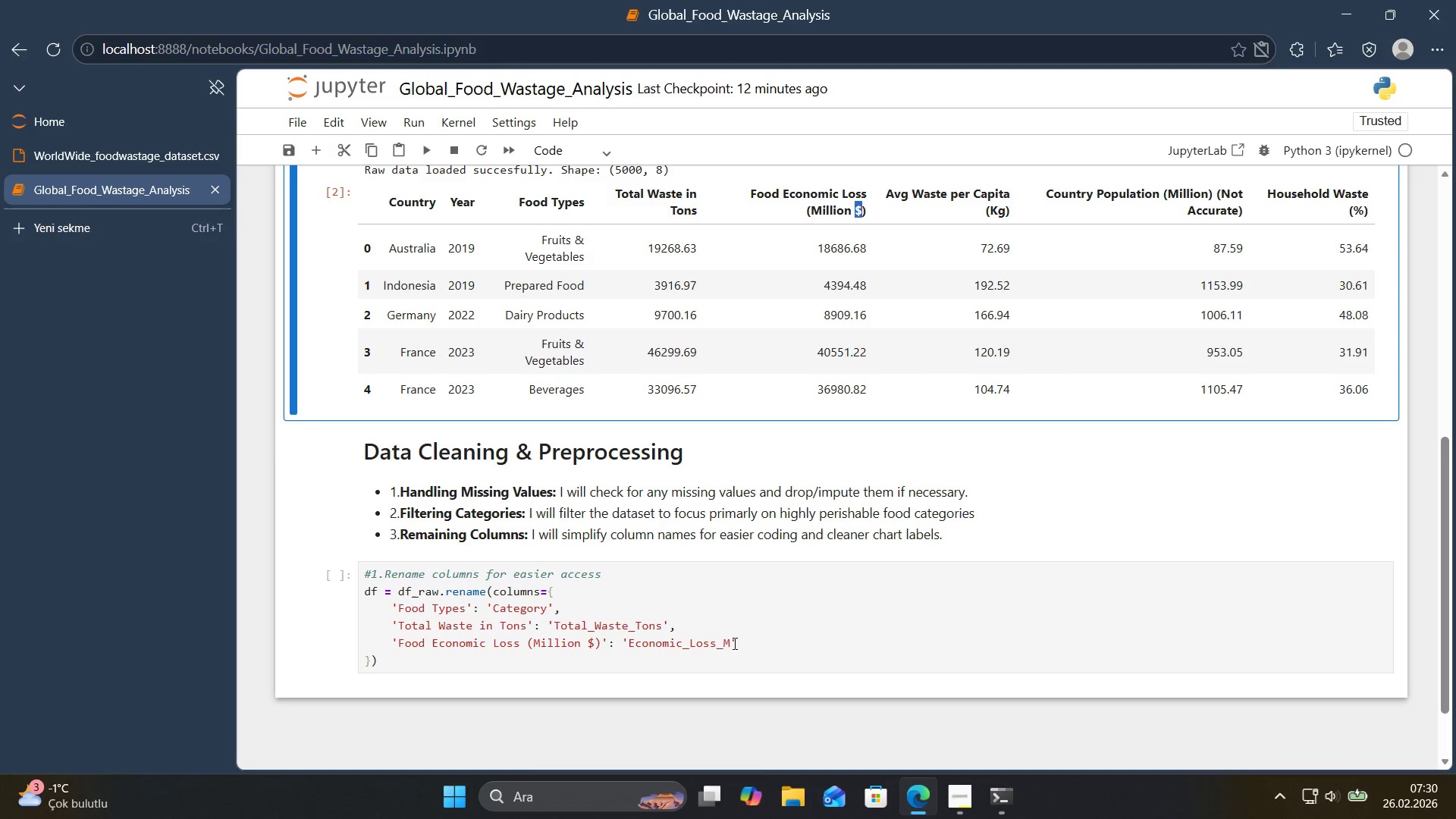 
left_click([733, 646])
 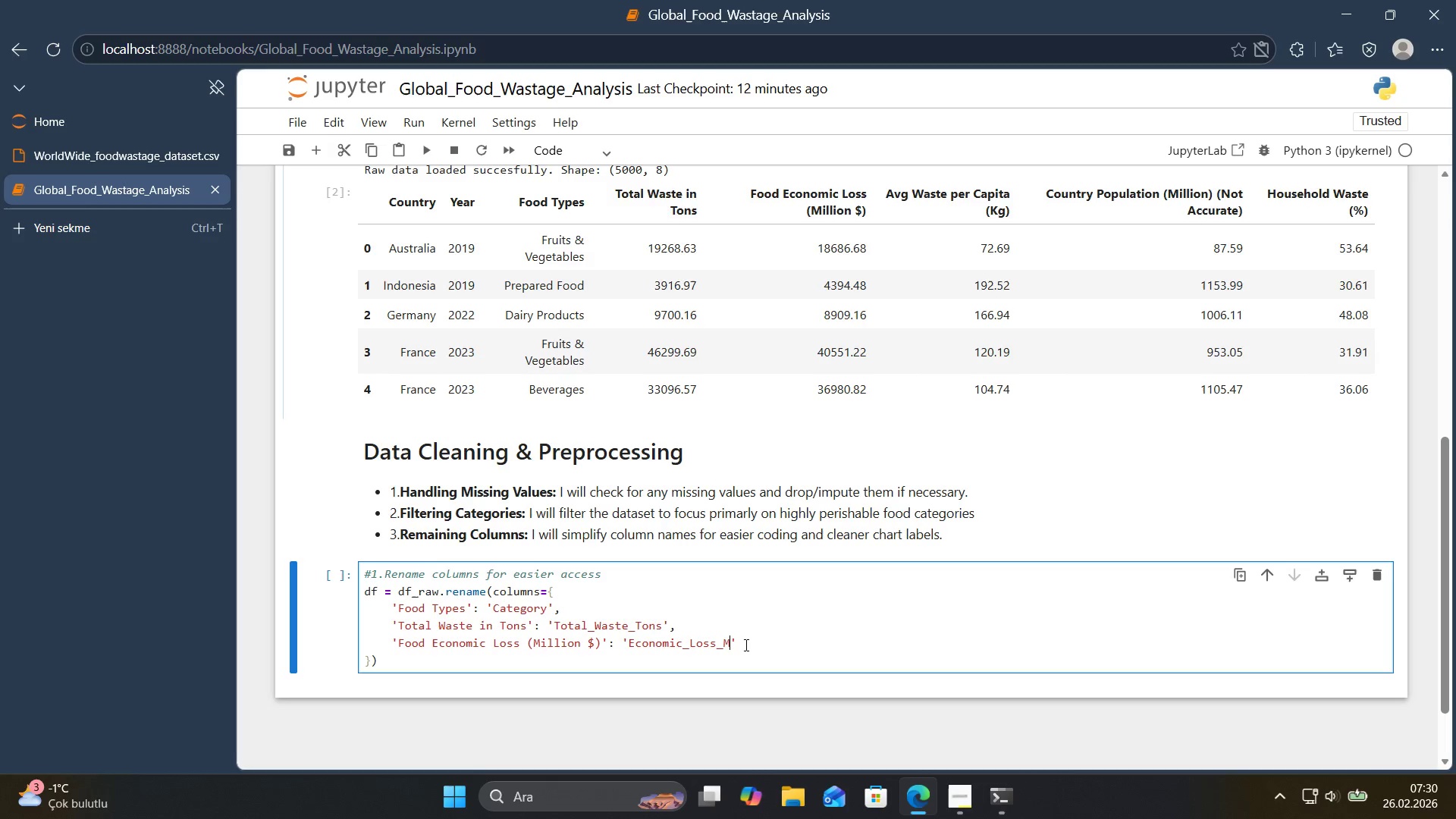 
key(Control+ControlLeft)
 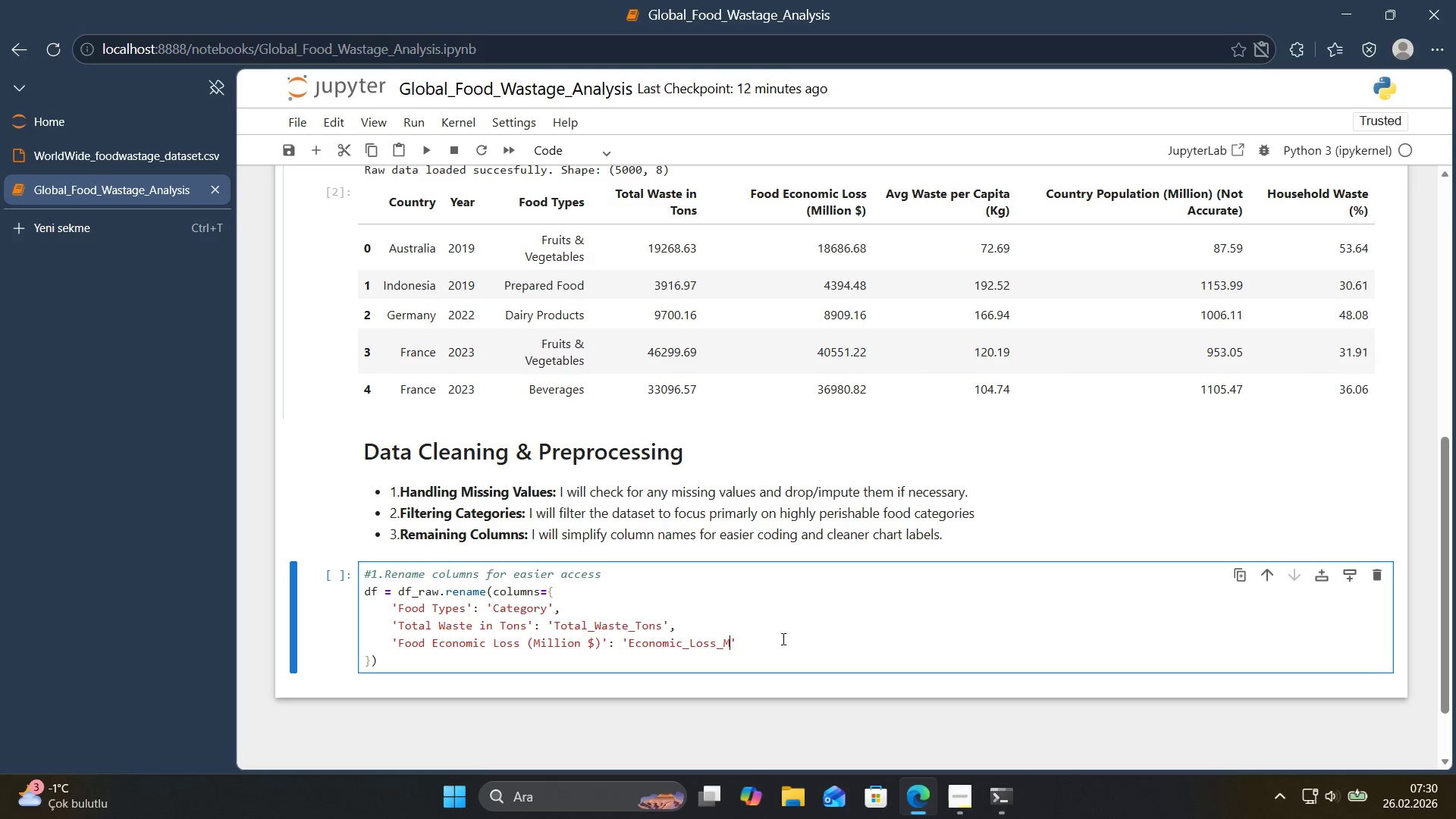 
key(Control+V)
 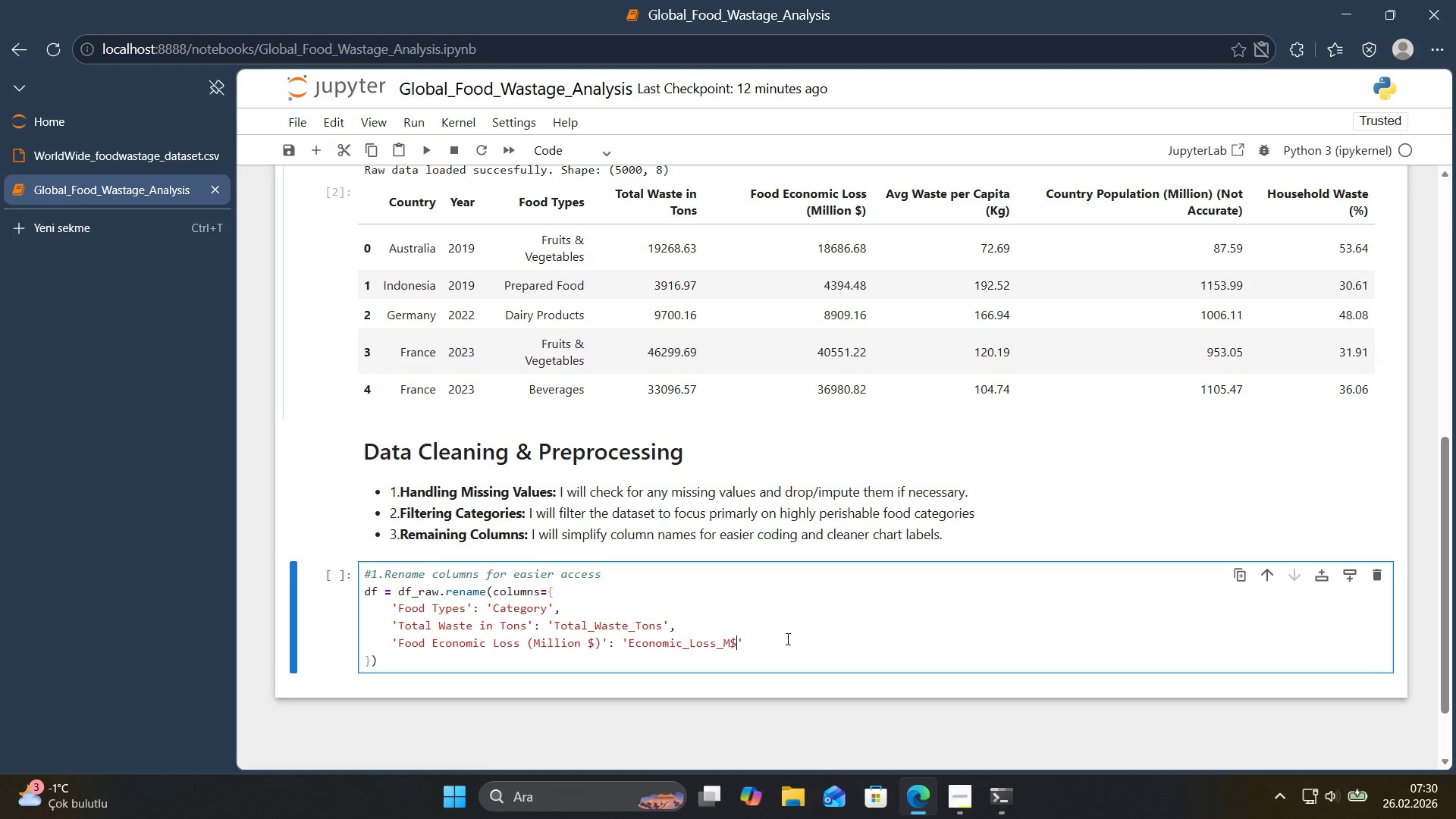 
left_click([798, 639])
 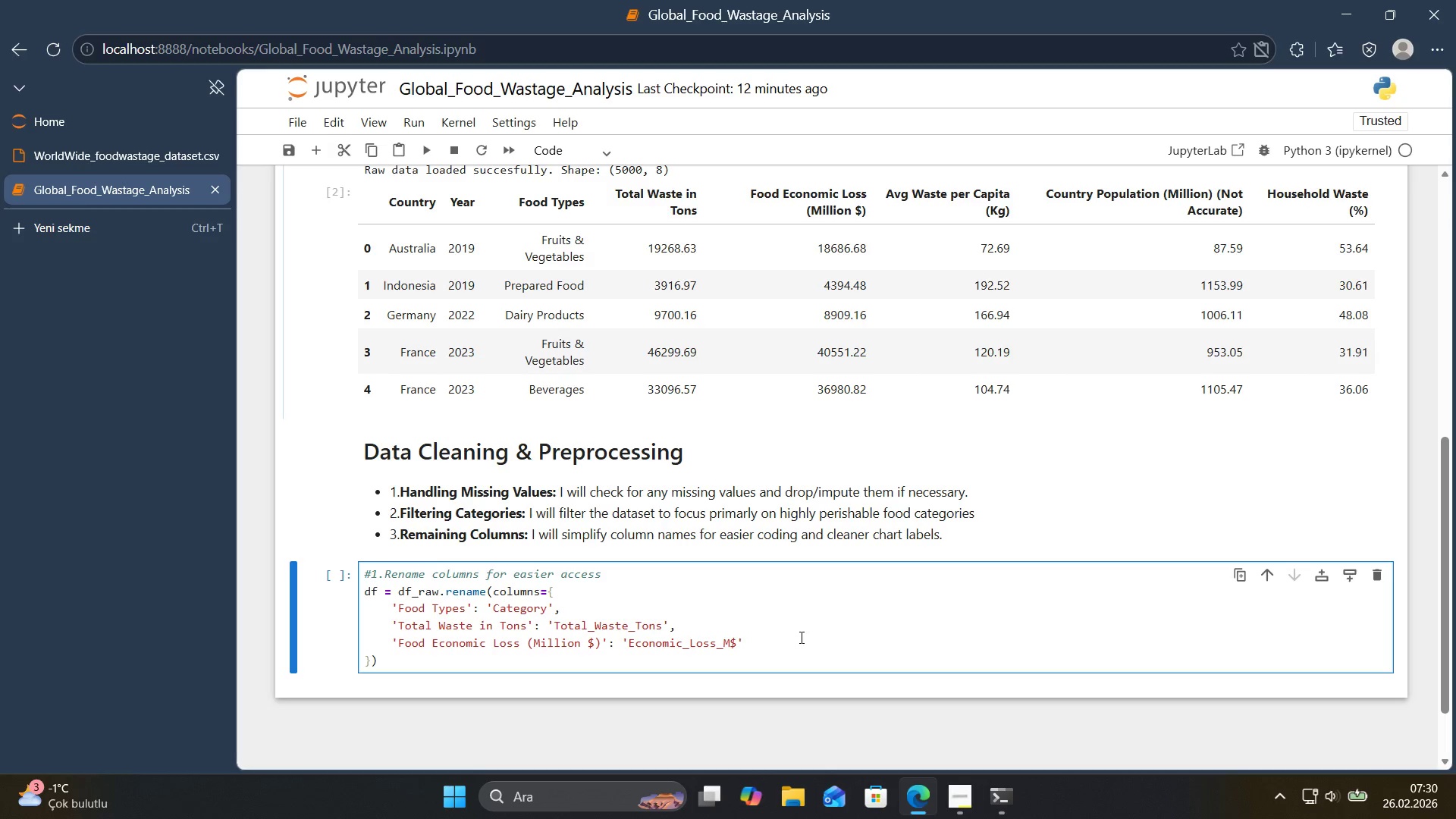 
key(Comma)
 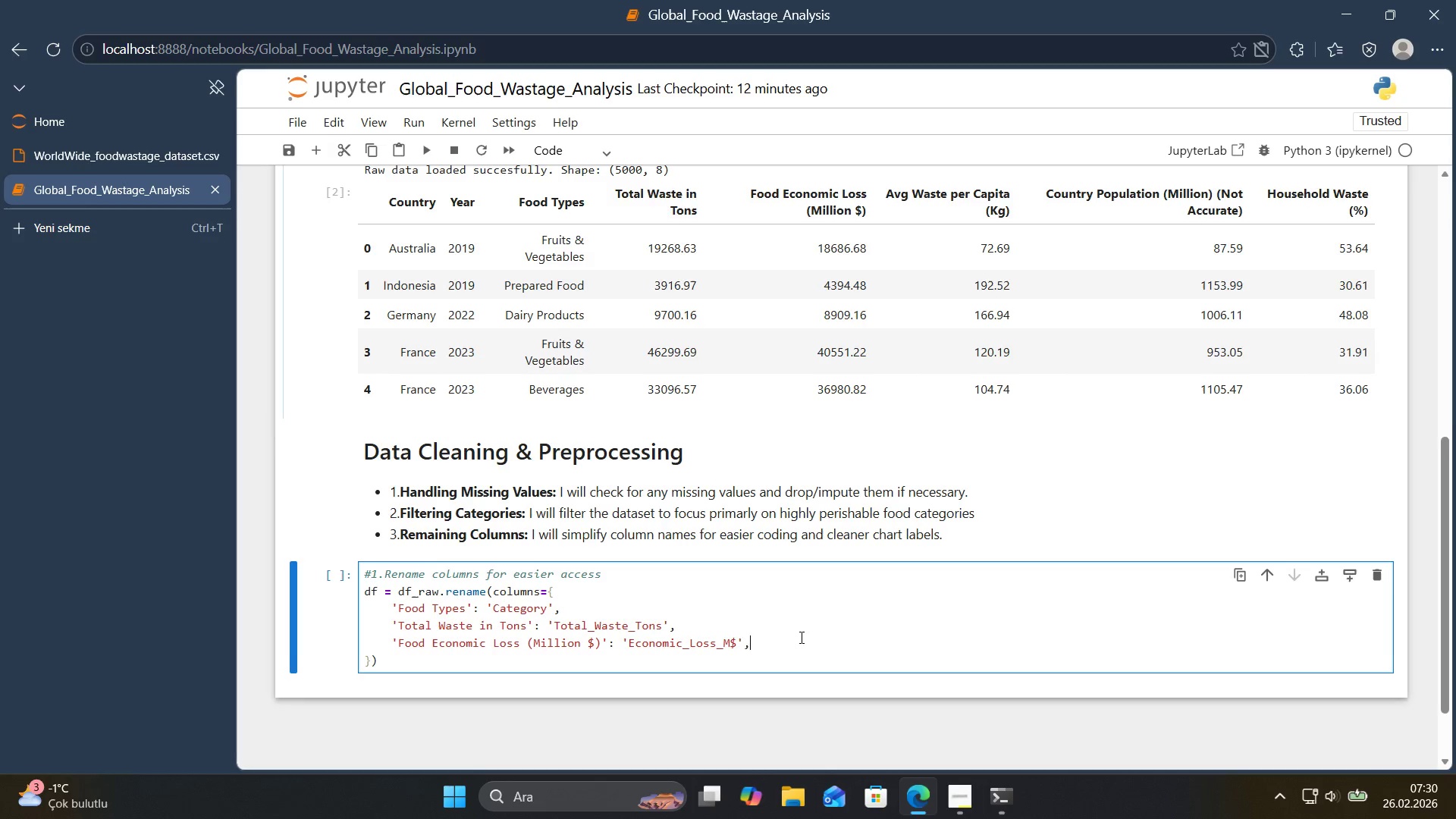 
key(Enter)
 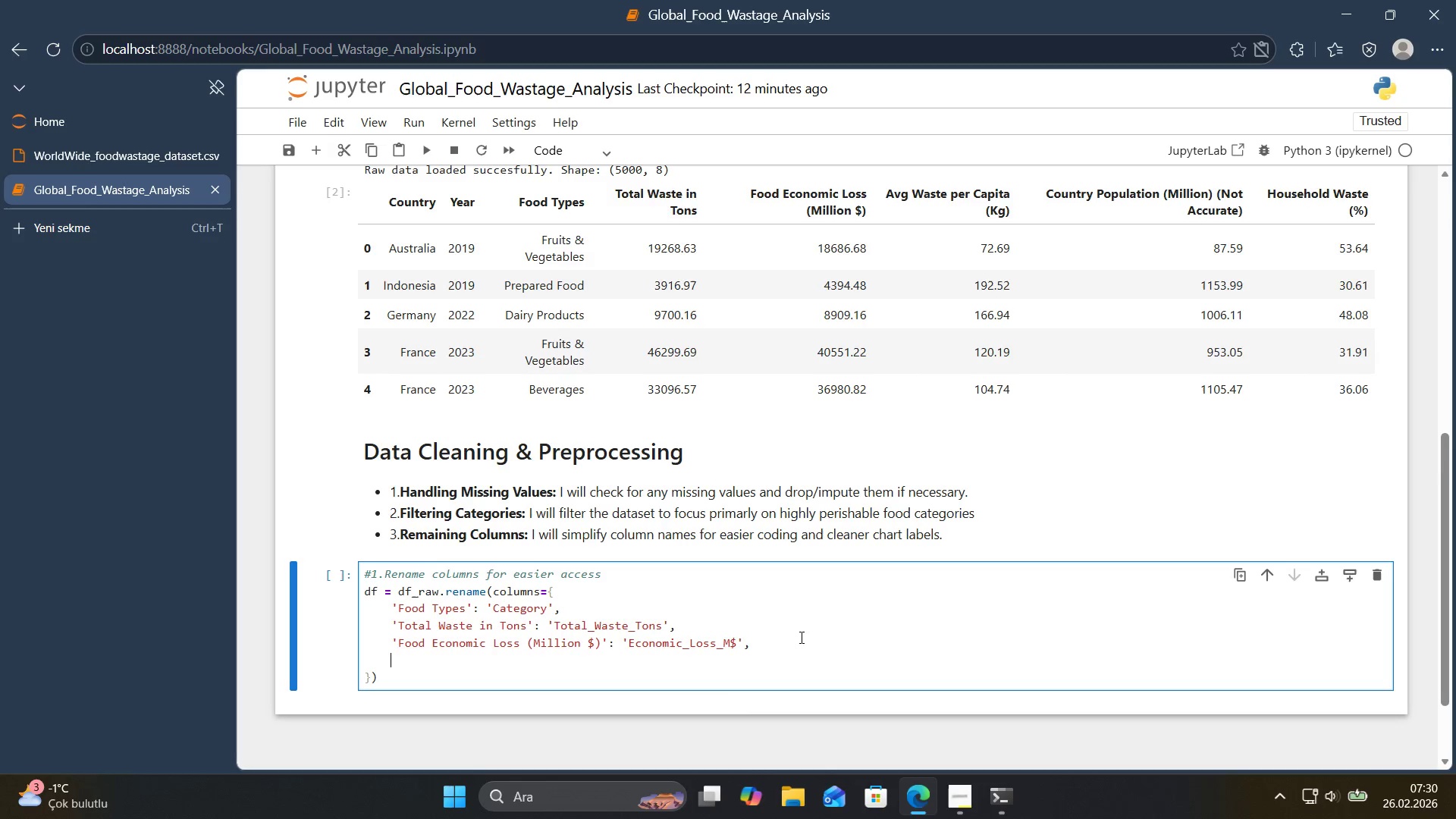 
type(@@)
 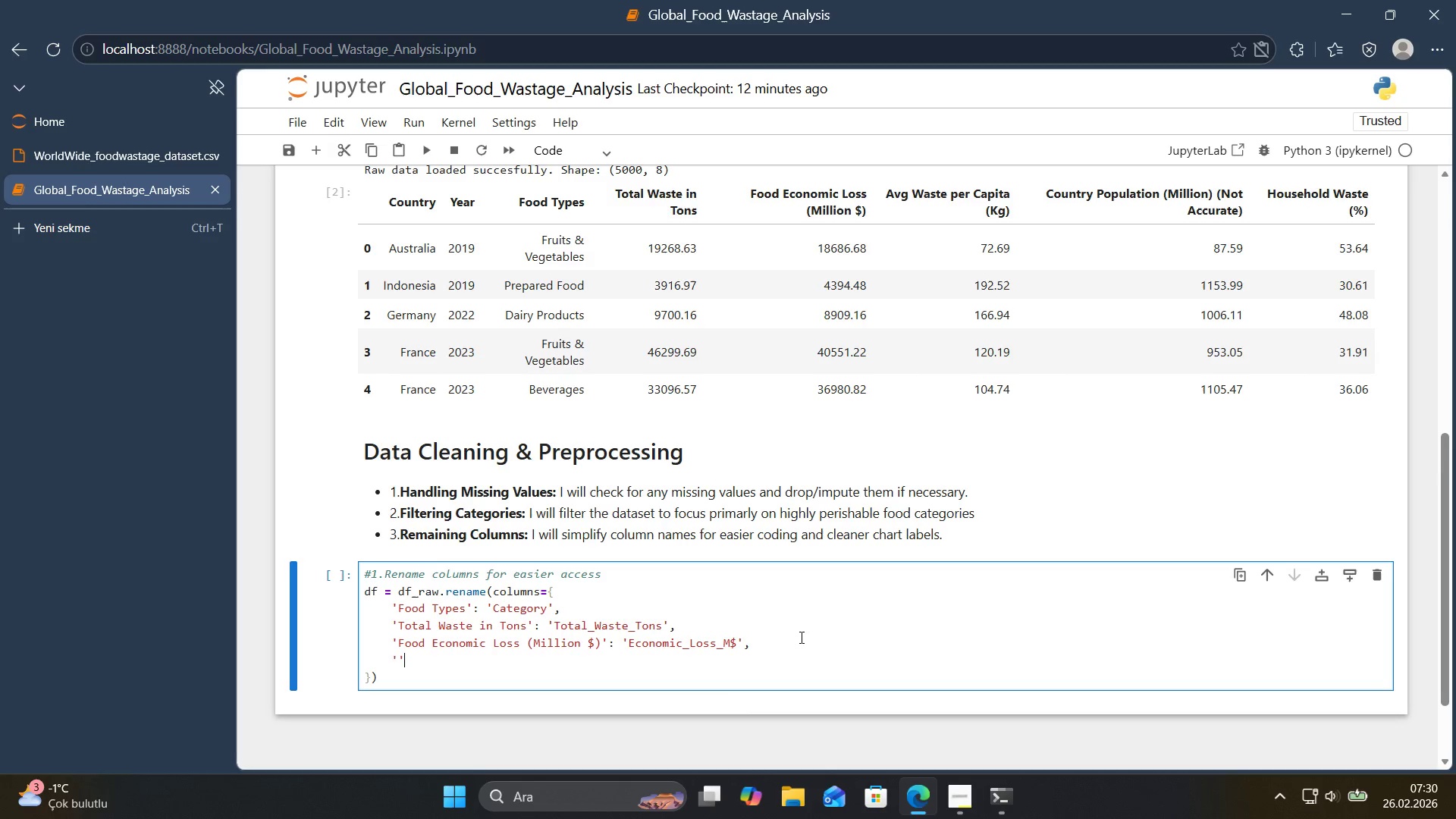 
key(ArrowLeft)
 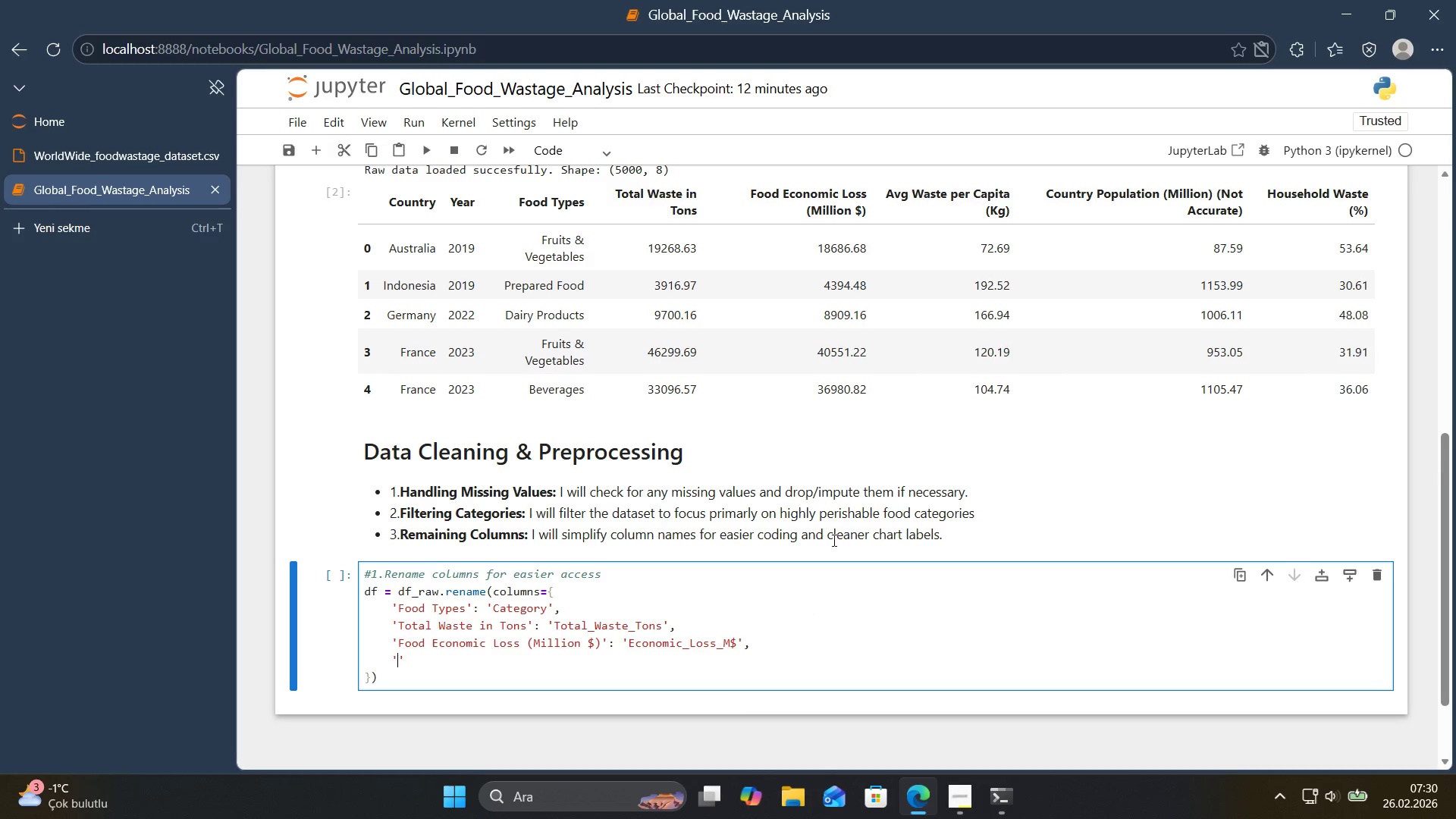 
left_click_drag(start_coordinate=[885, 193], to_coordinate=[1015, 213])
 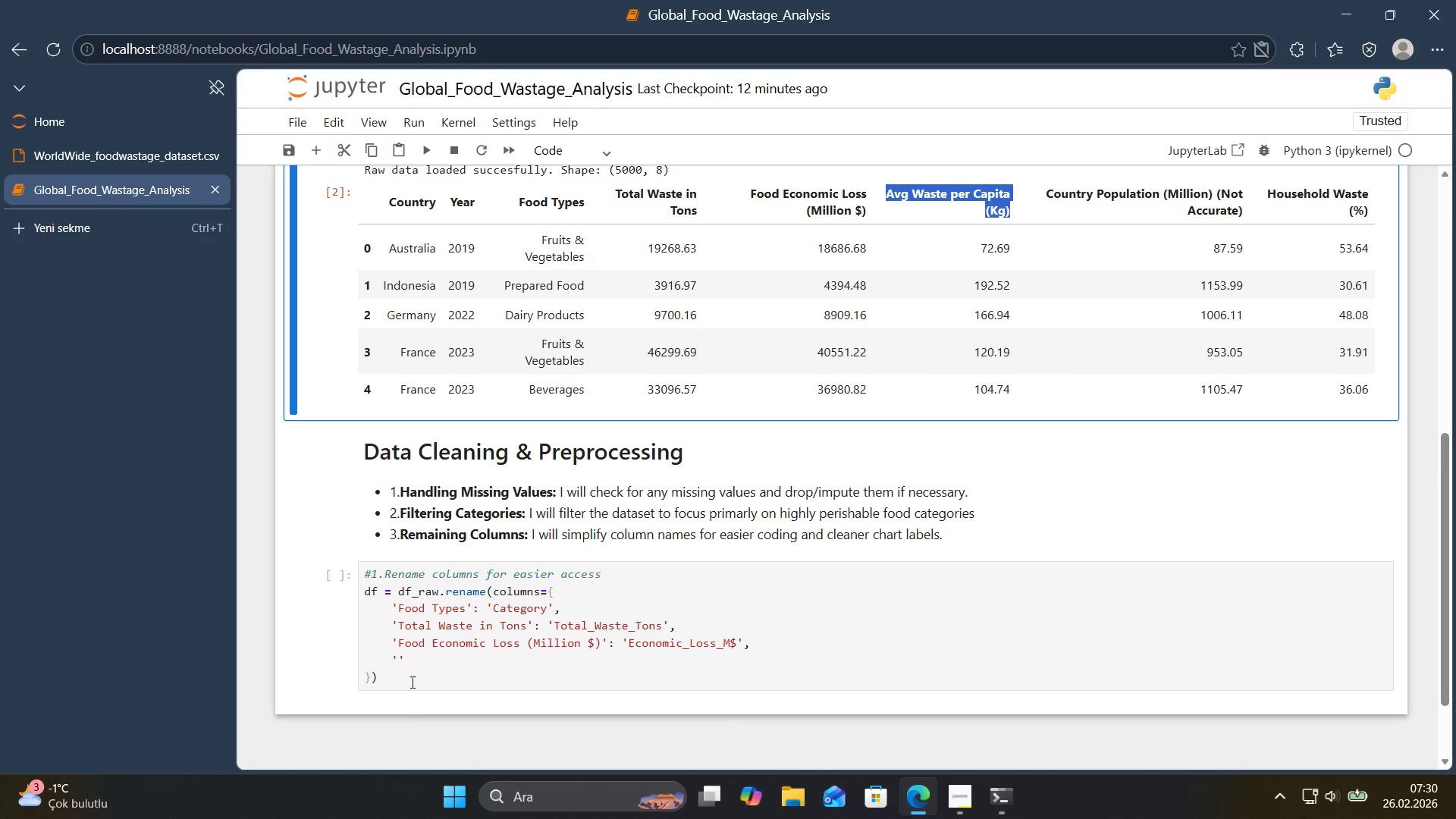 
key(Control+ControlLeft)
 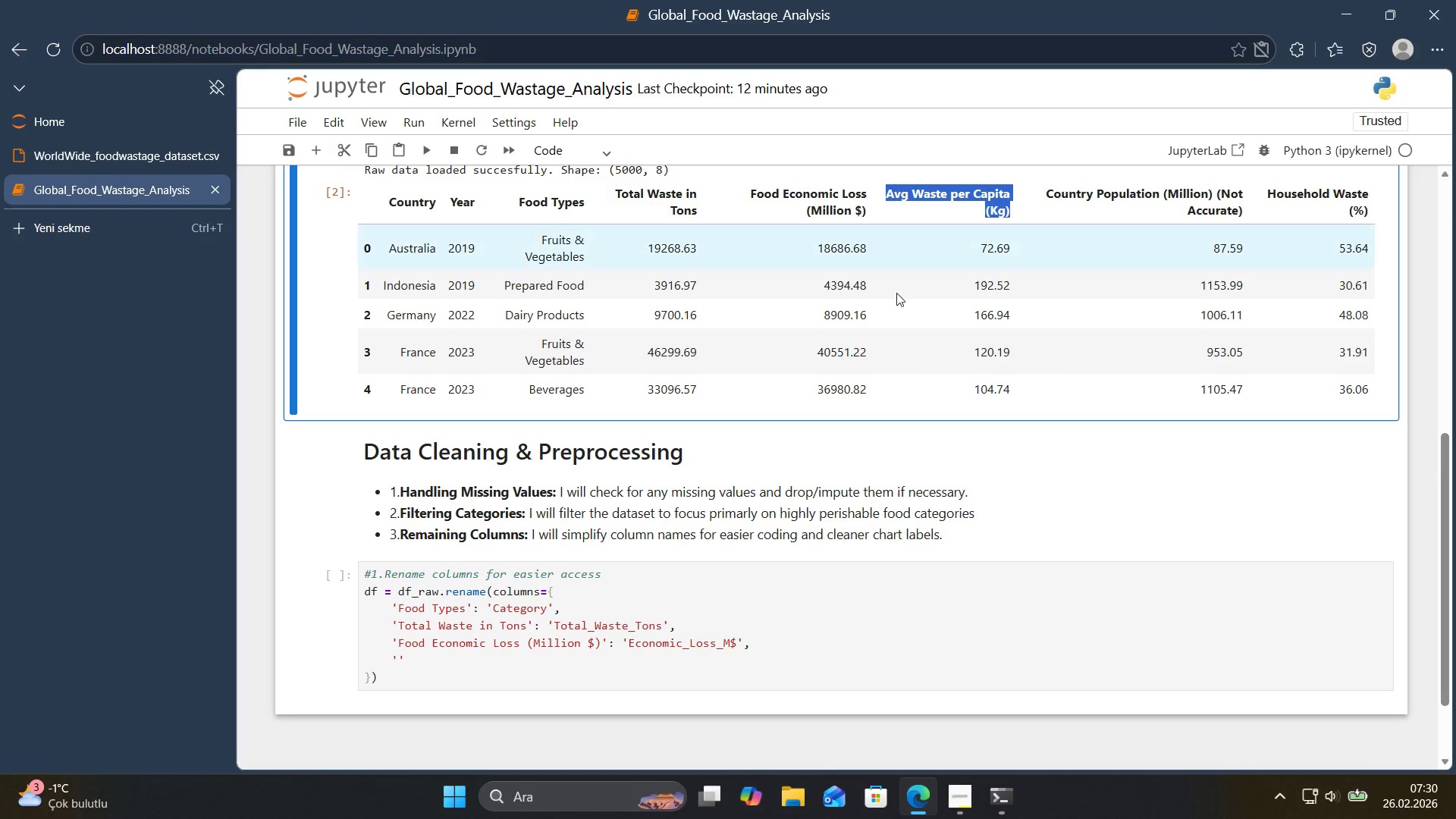 
key(Control+C)
 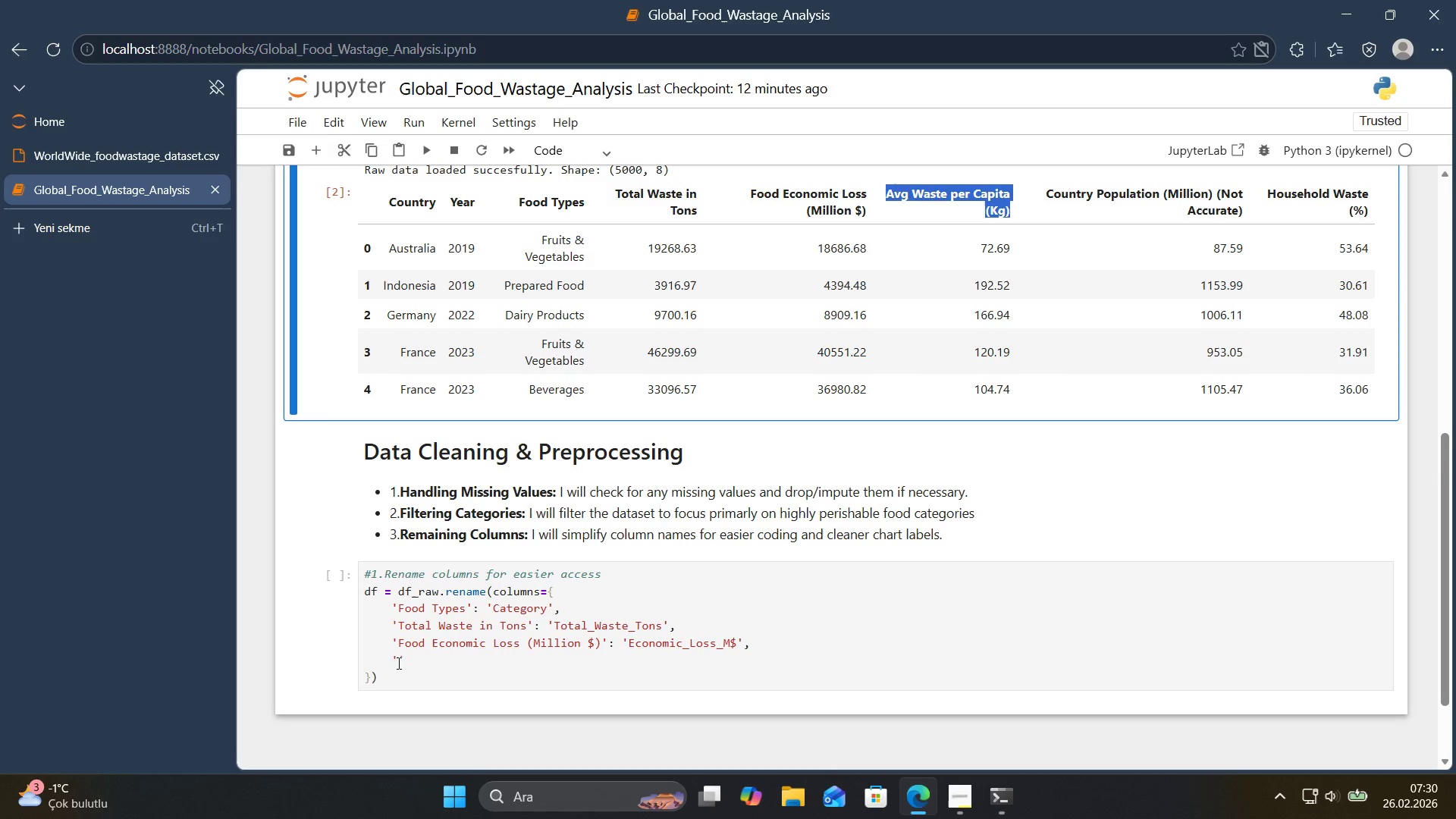 
key(Control+ControlLeft)
 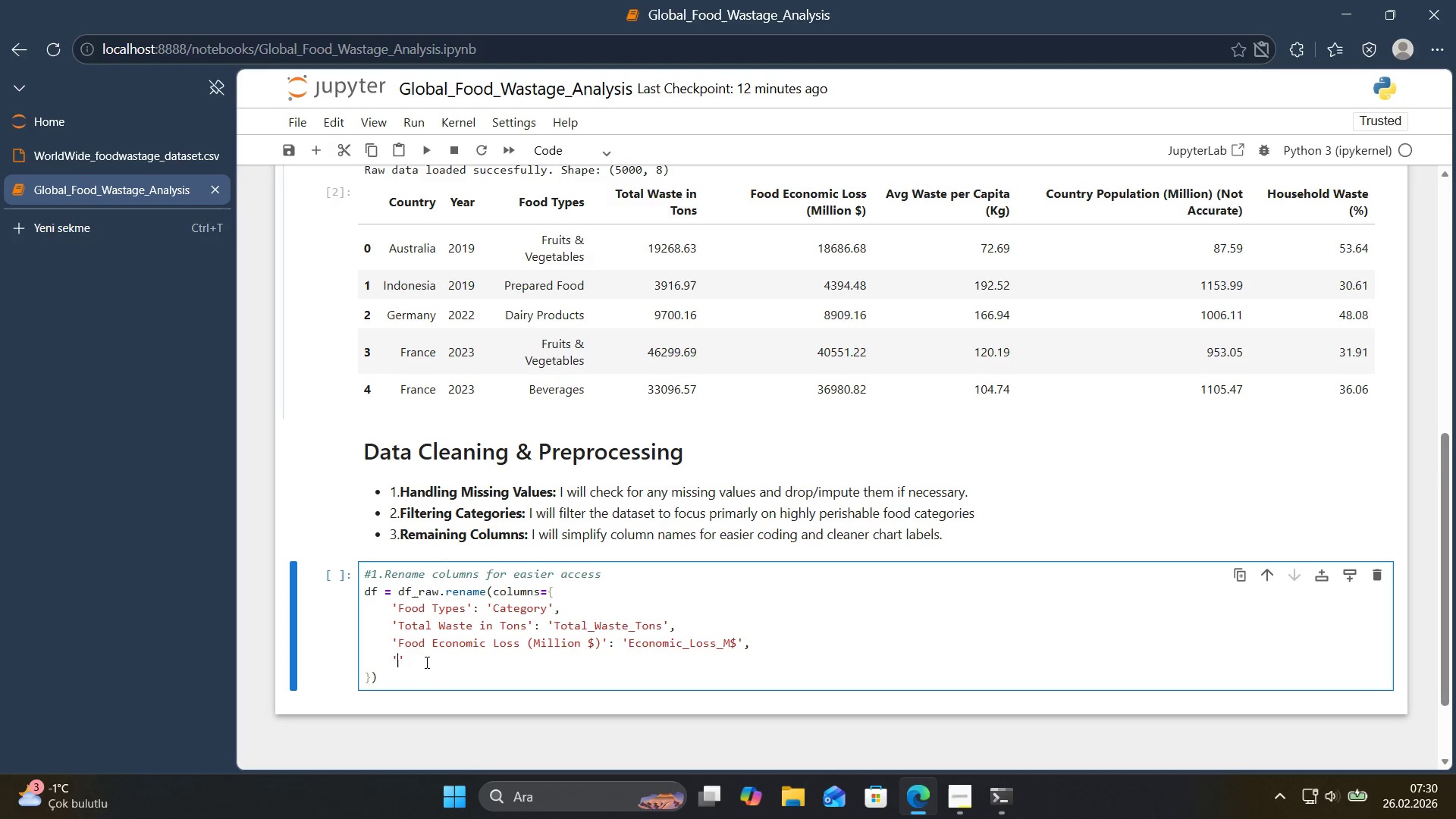 
key(Control+V)
 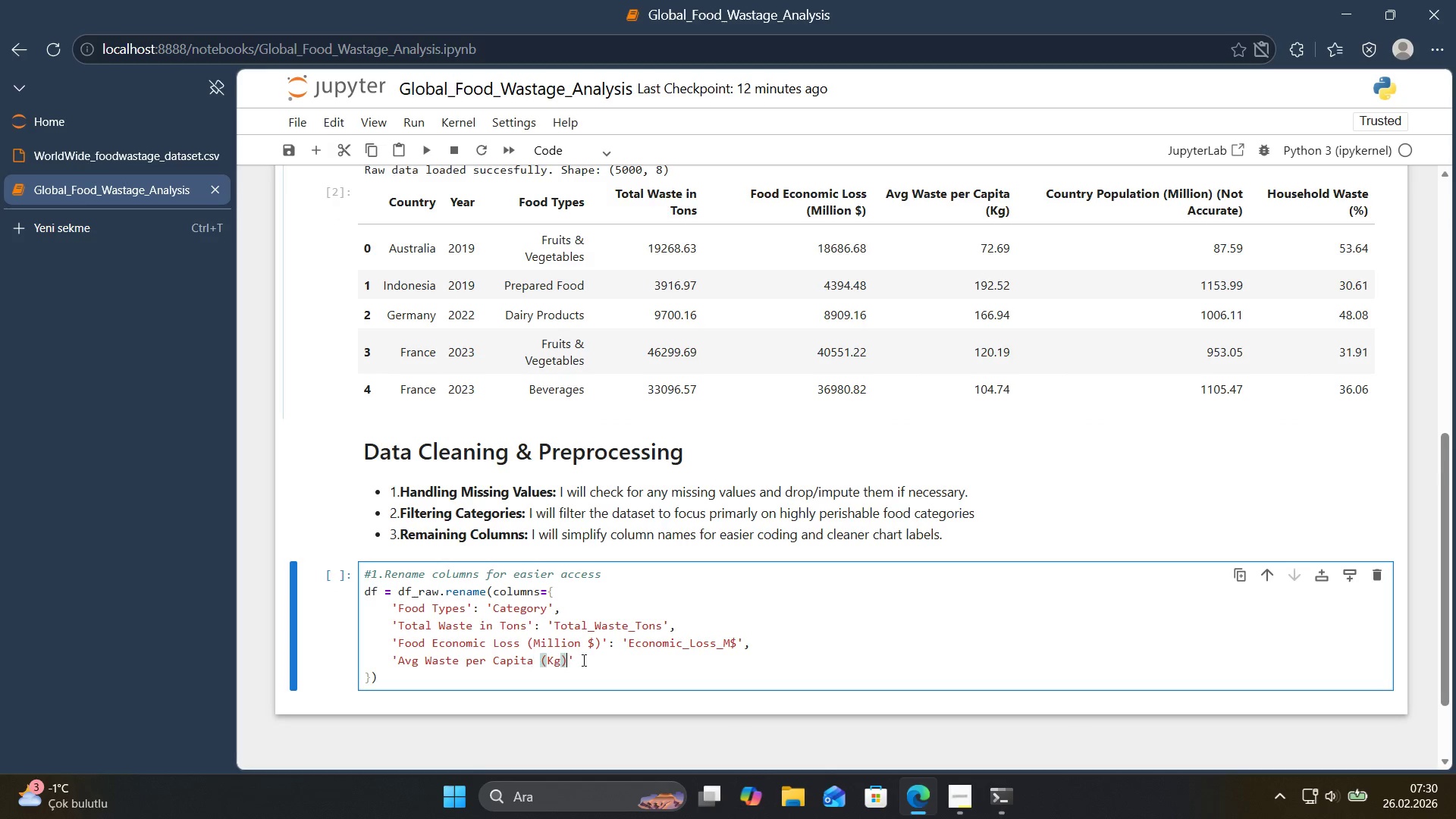 
left_click([586, 660])
 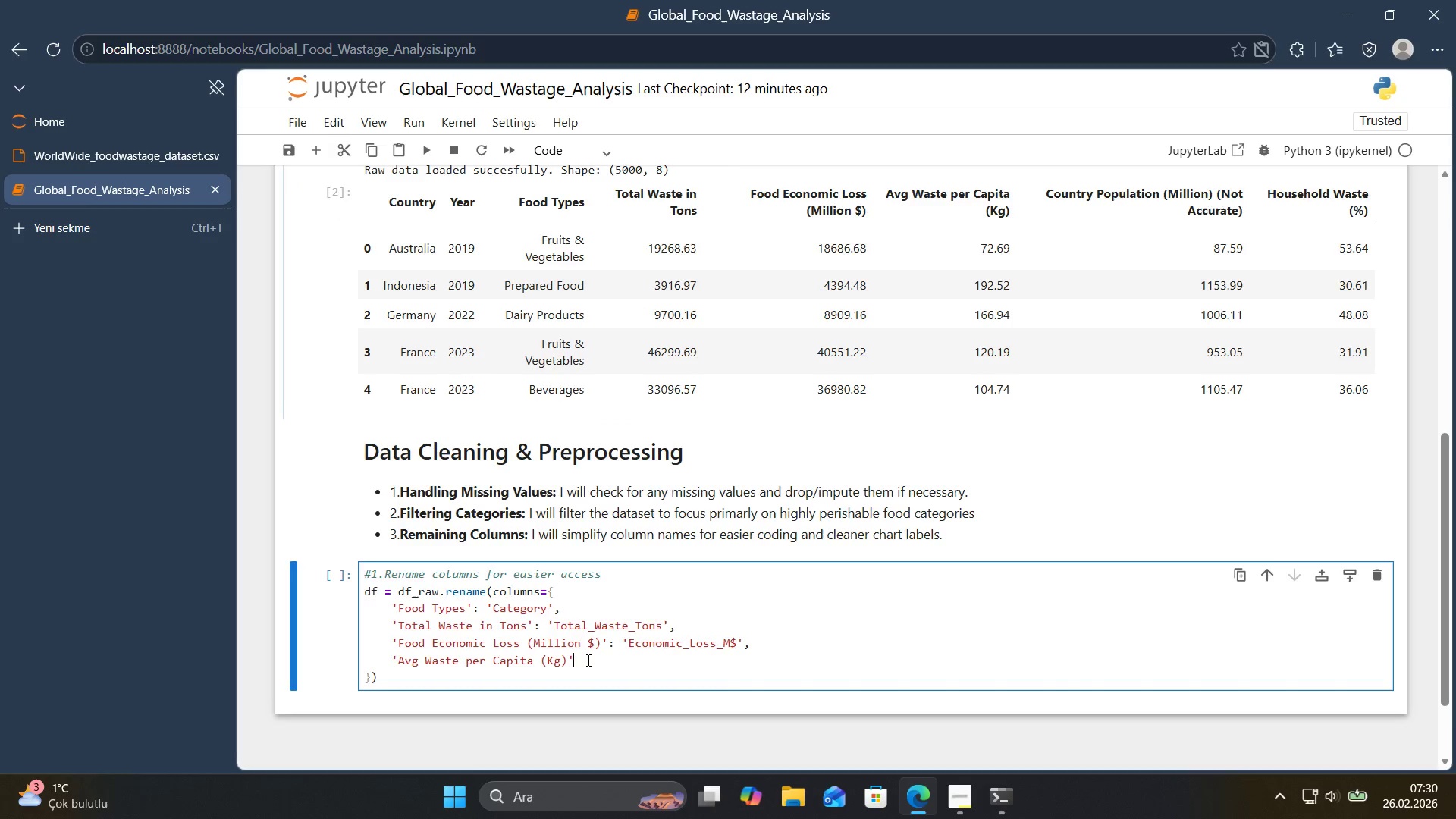 
scroll: coordinate [587, 660], scroll_direction: down, amount: 1.0
 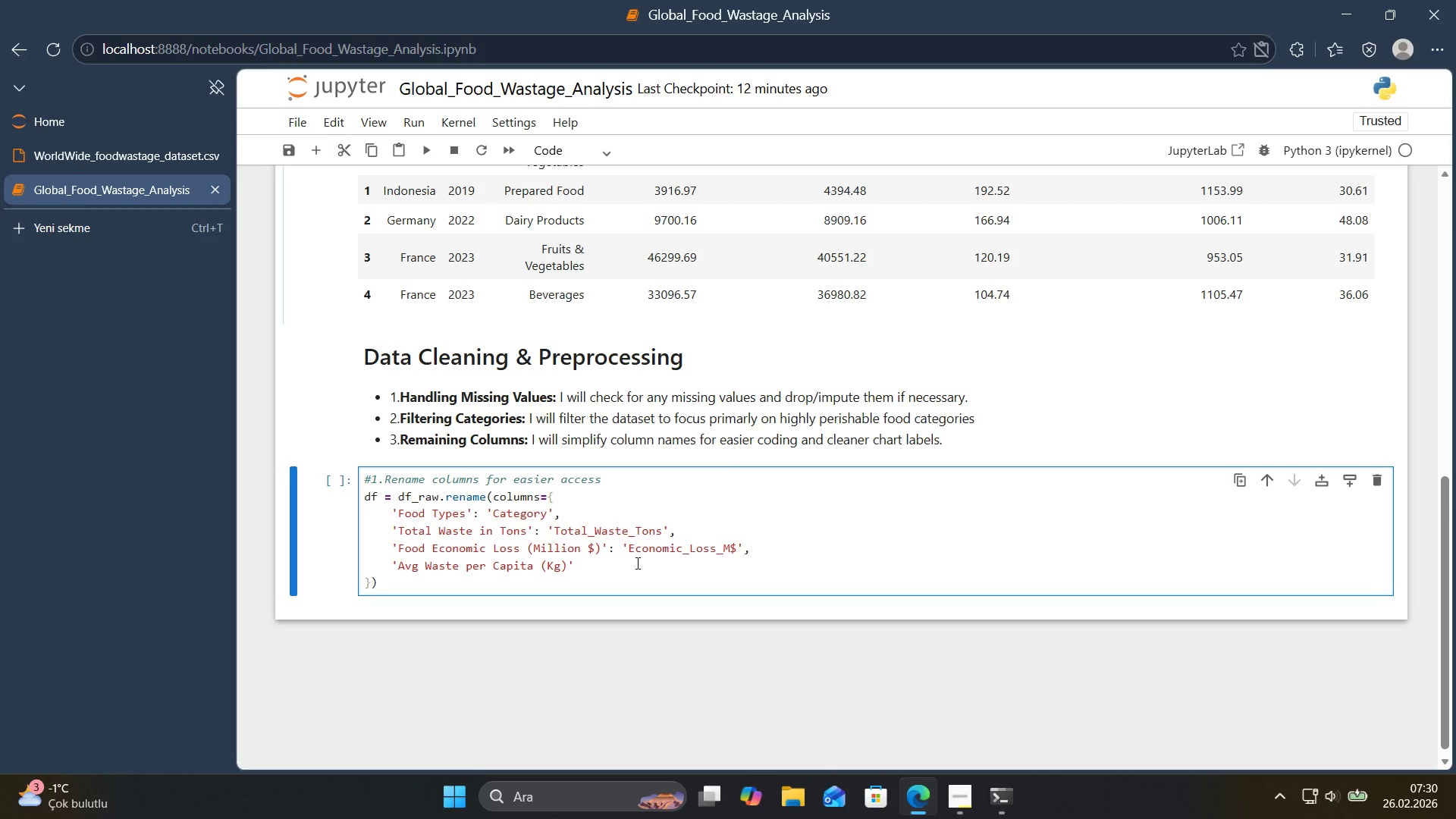 
key(Shift+ShiftRight)
 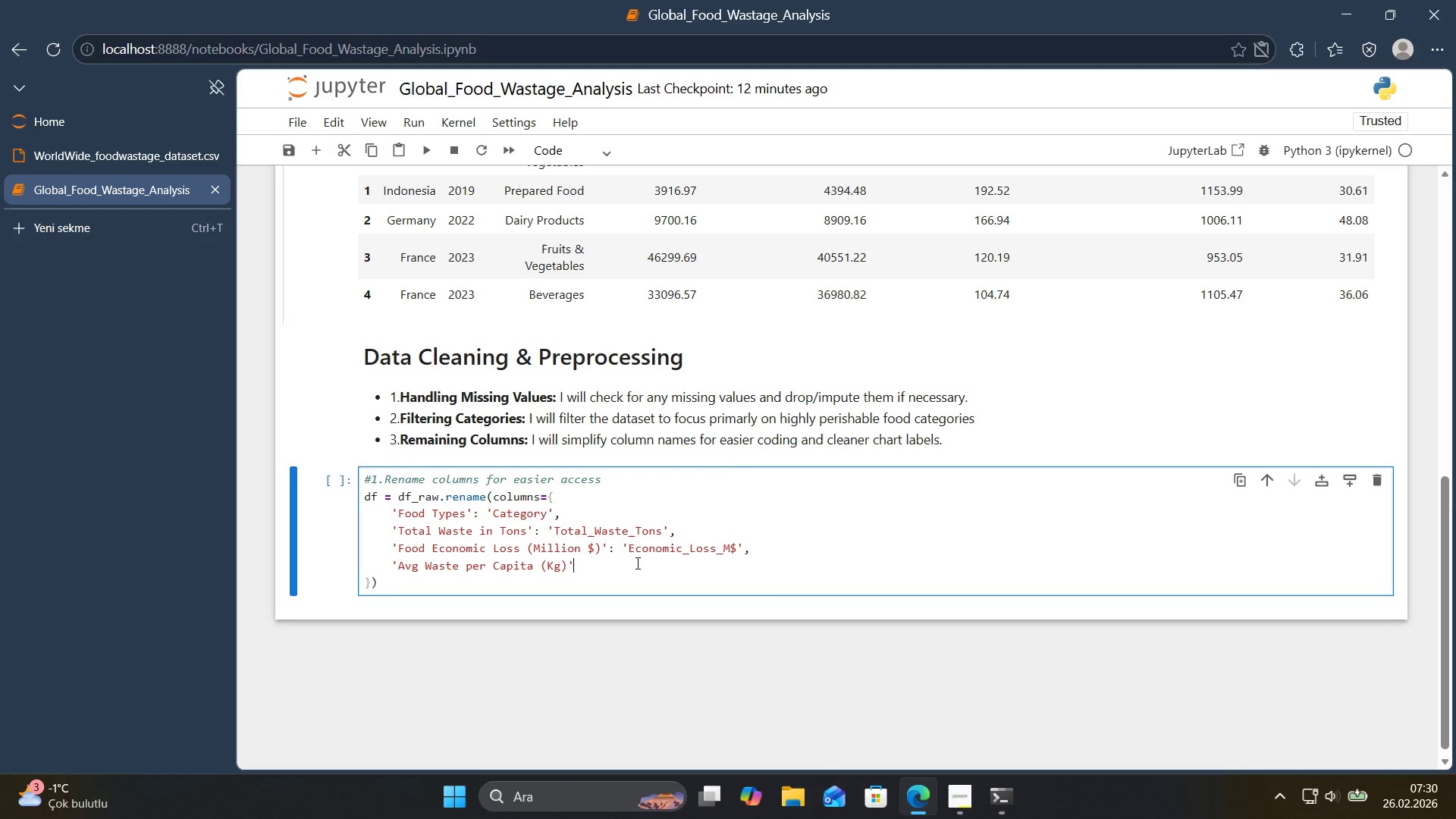 
key(Shift+Period)
 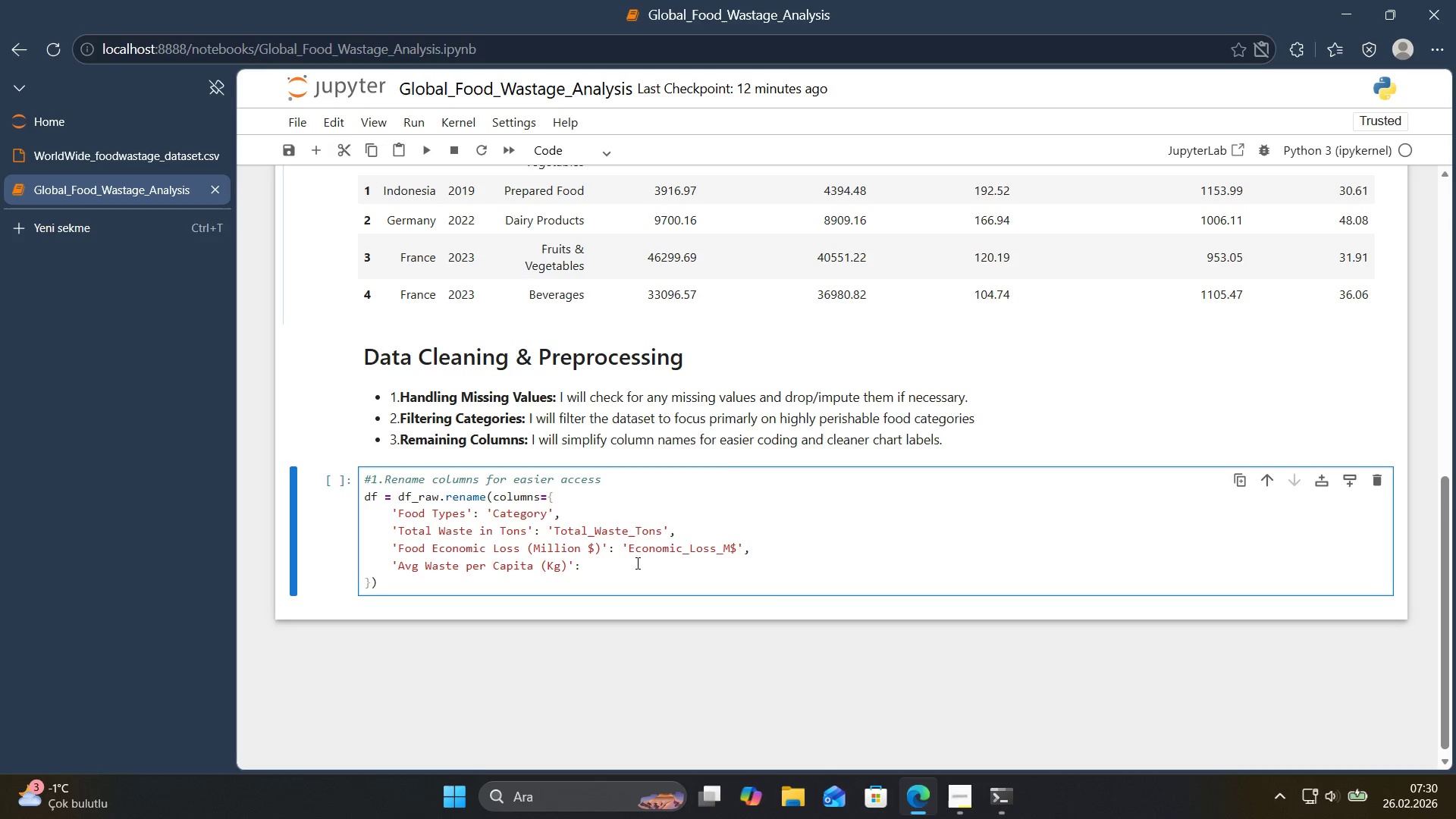 
key(Space)
 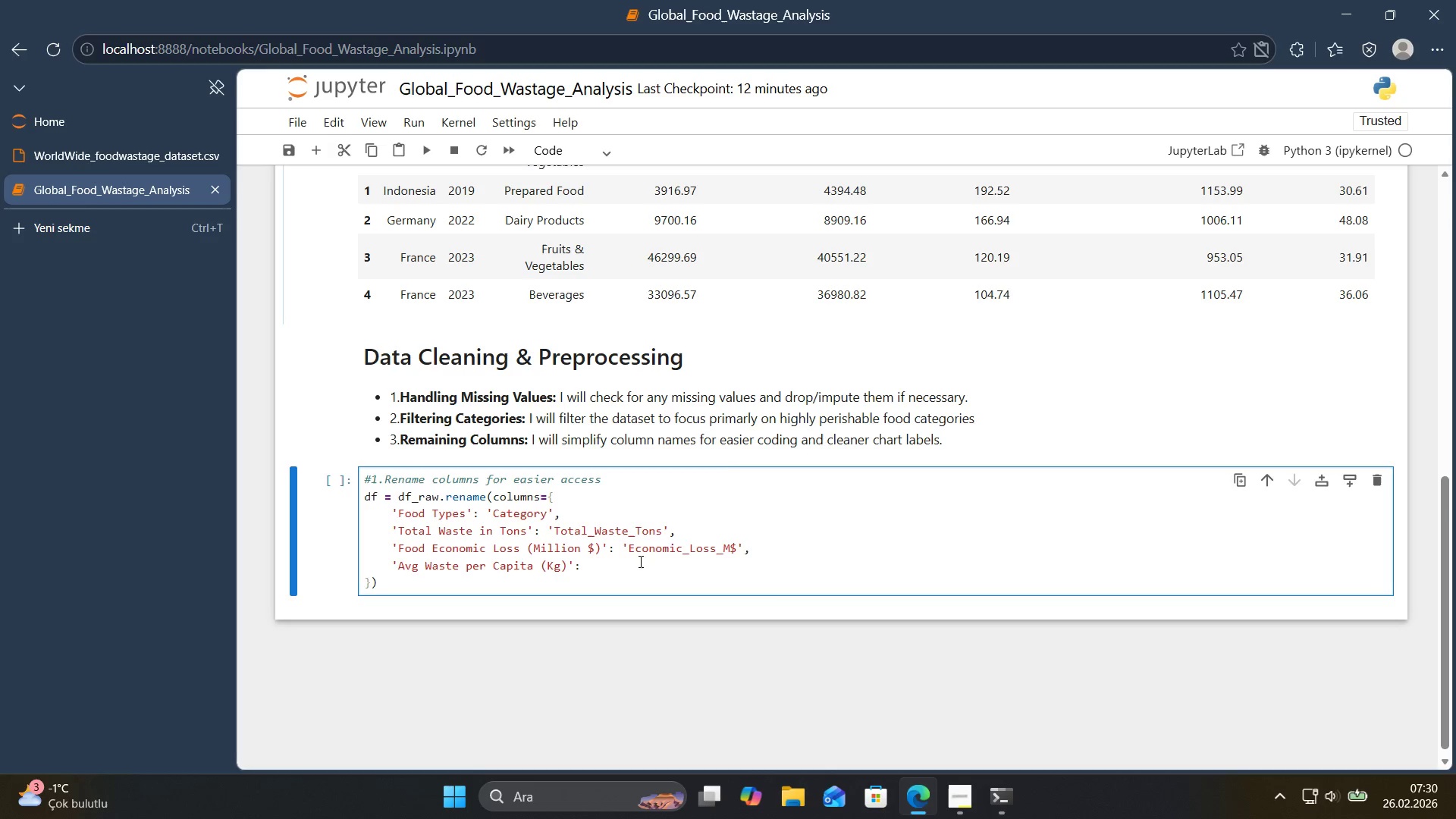 
wait(7.77)
 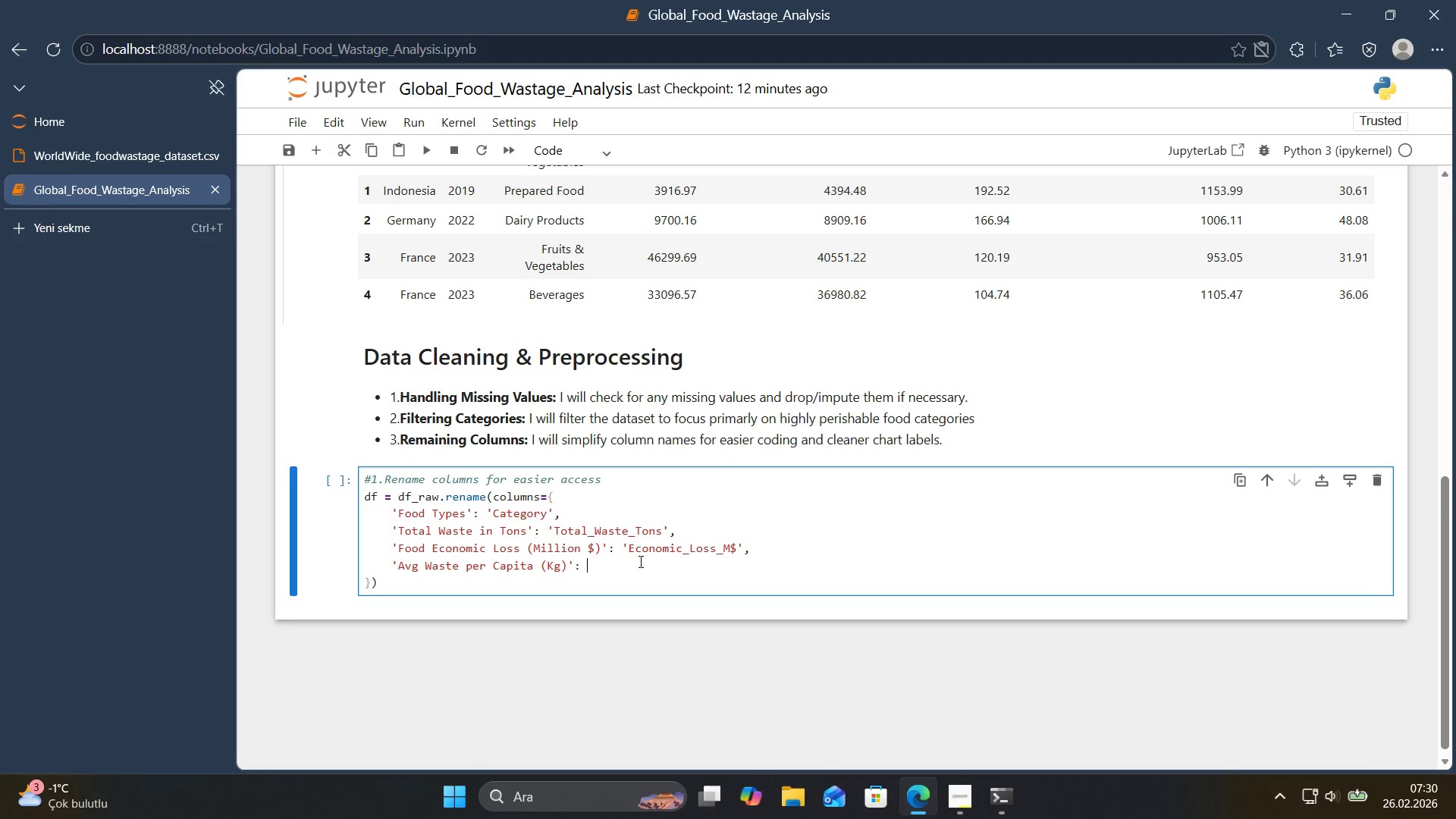 
type(@@)
 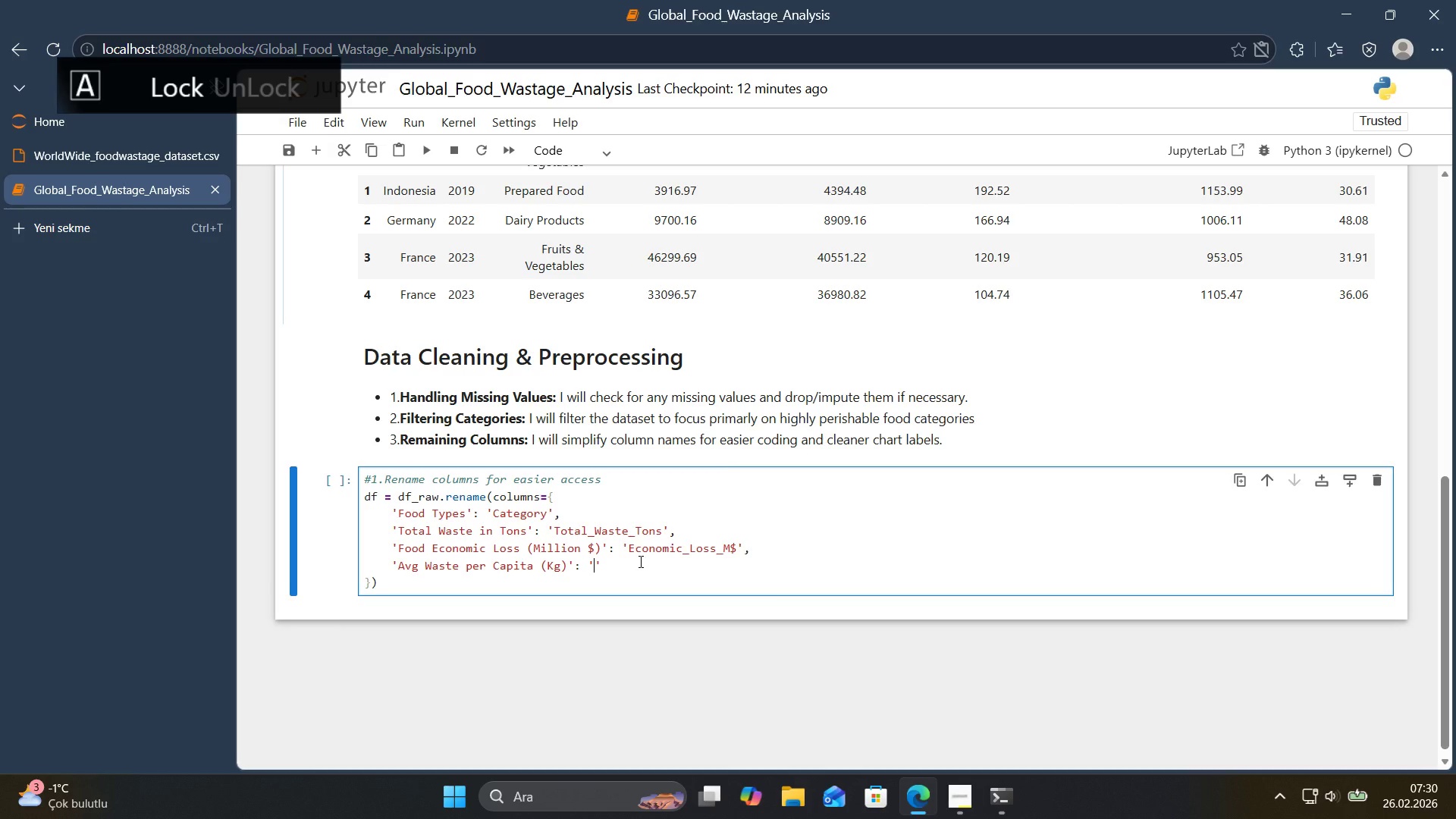 
 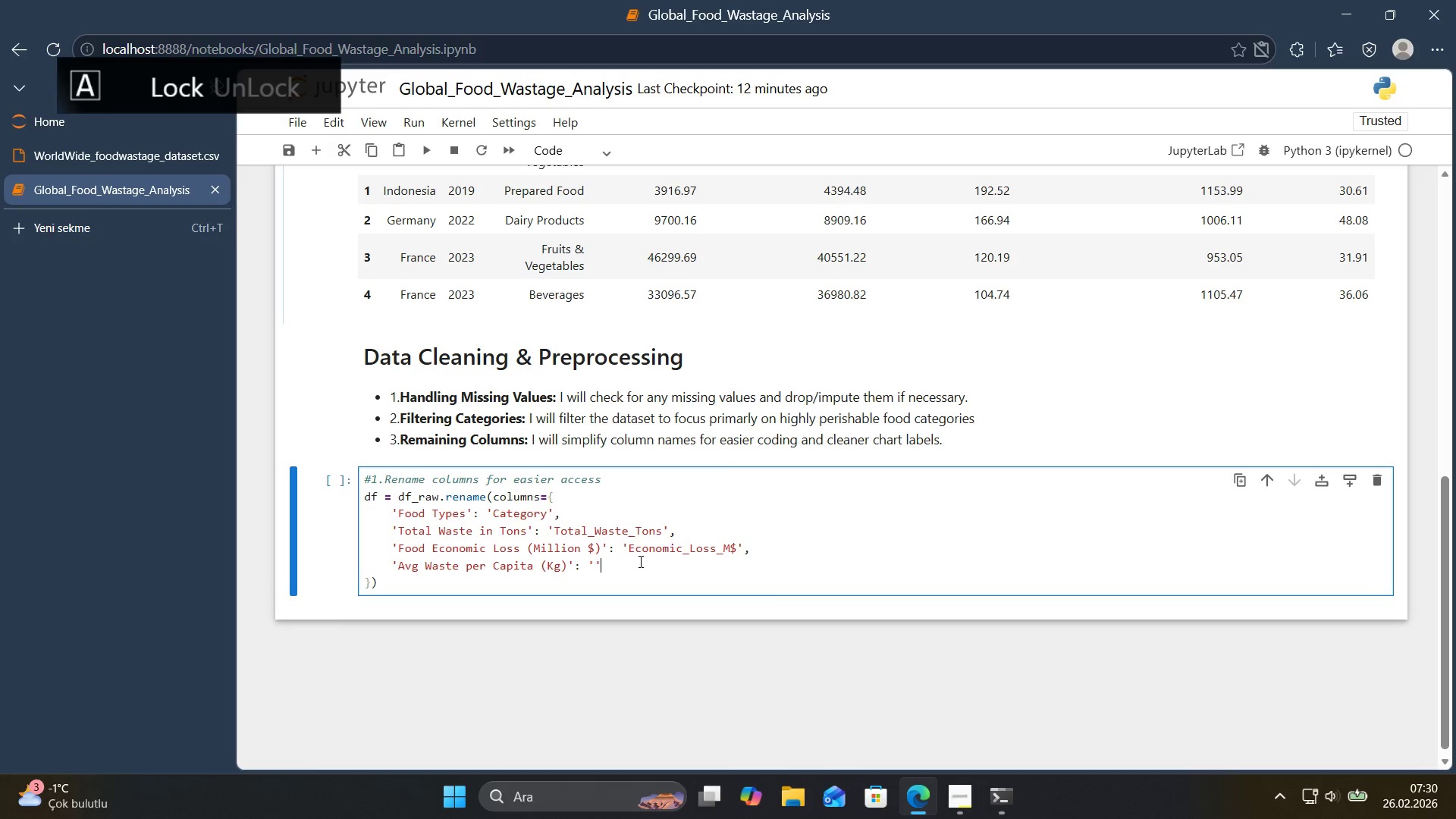 
key(ArrowLeft)
 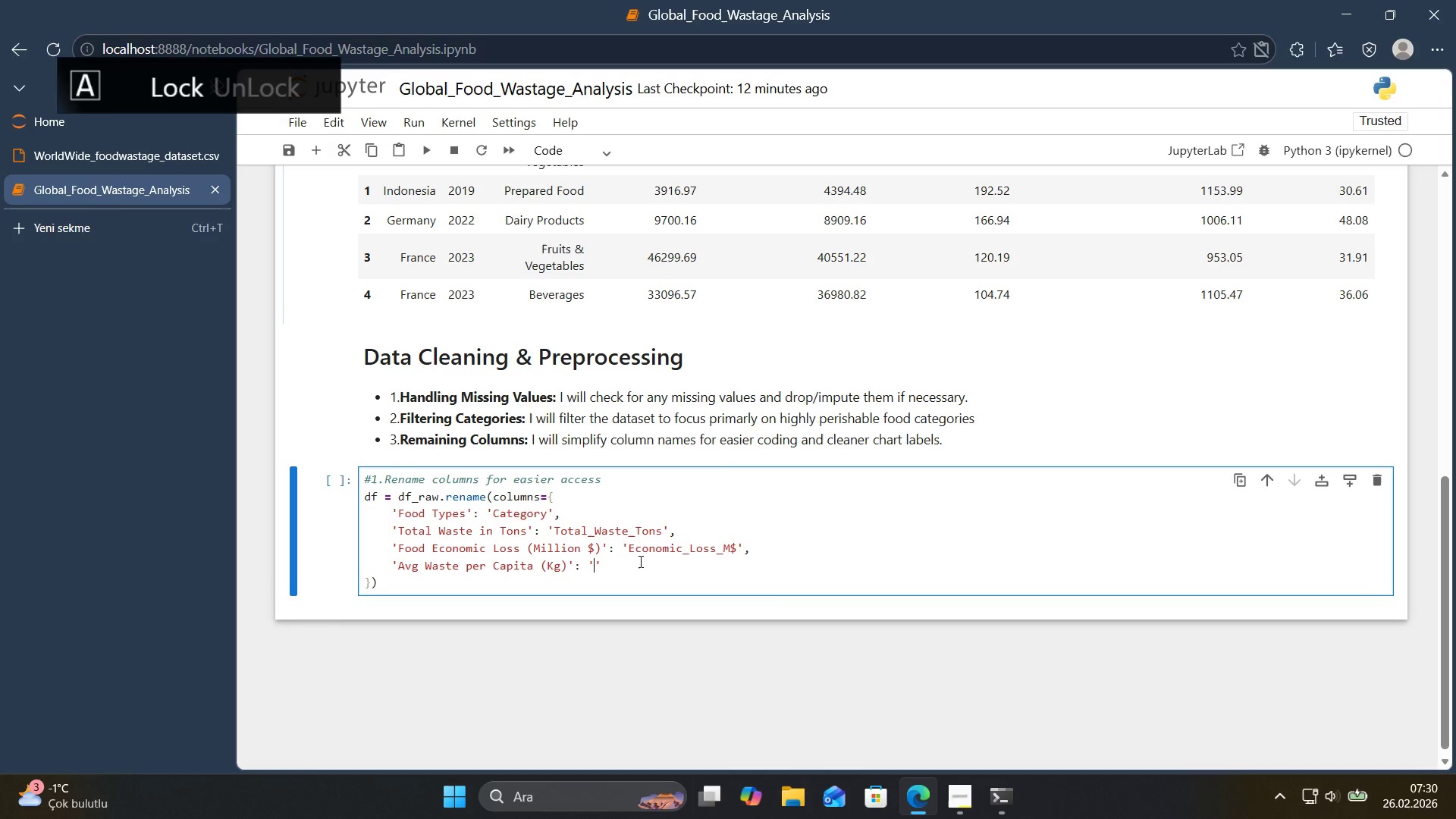 
type(Waster)
 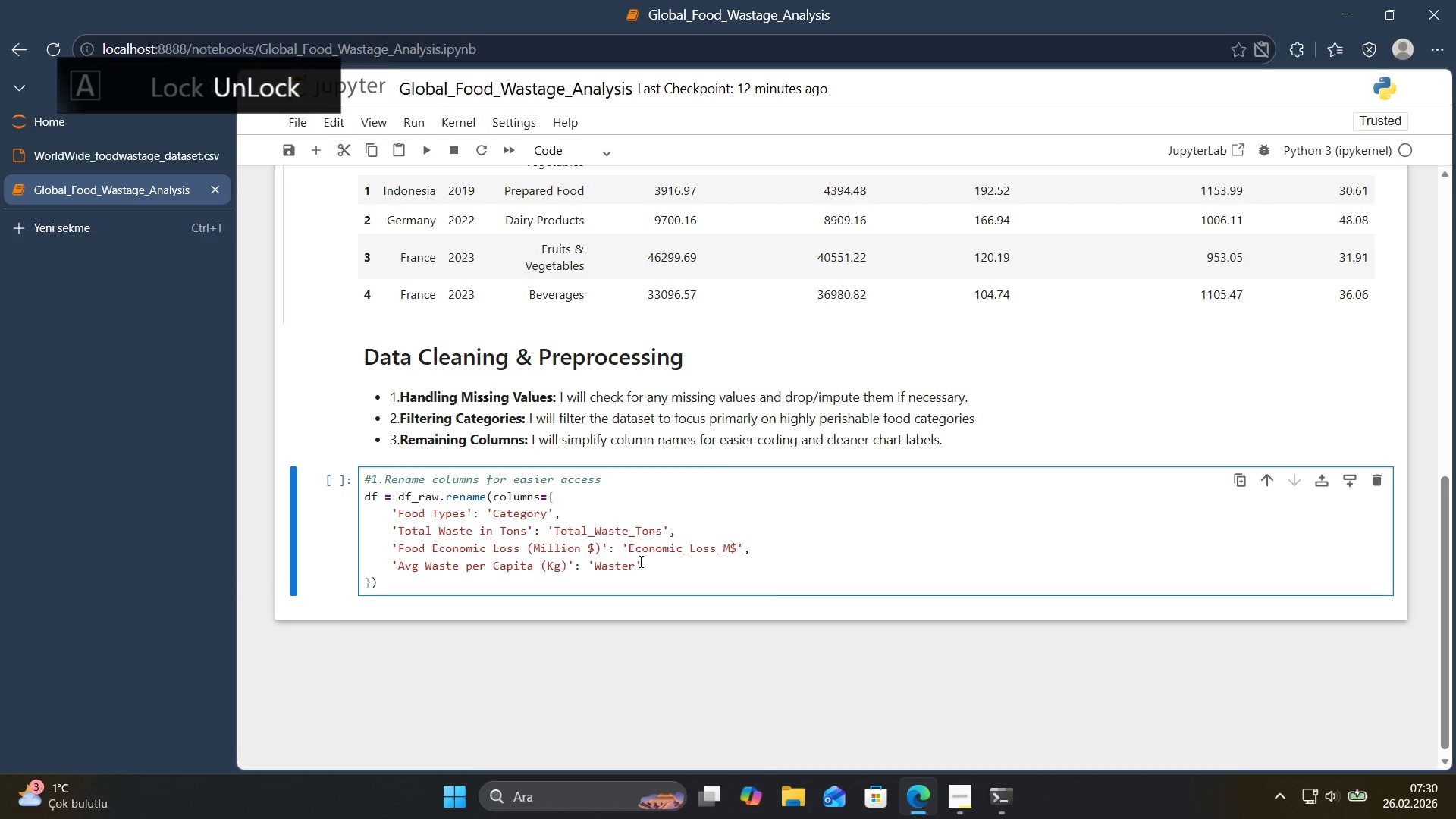 
key(Enter)
 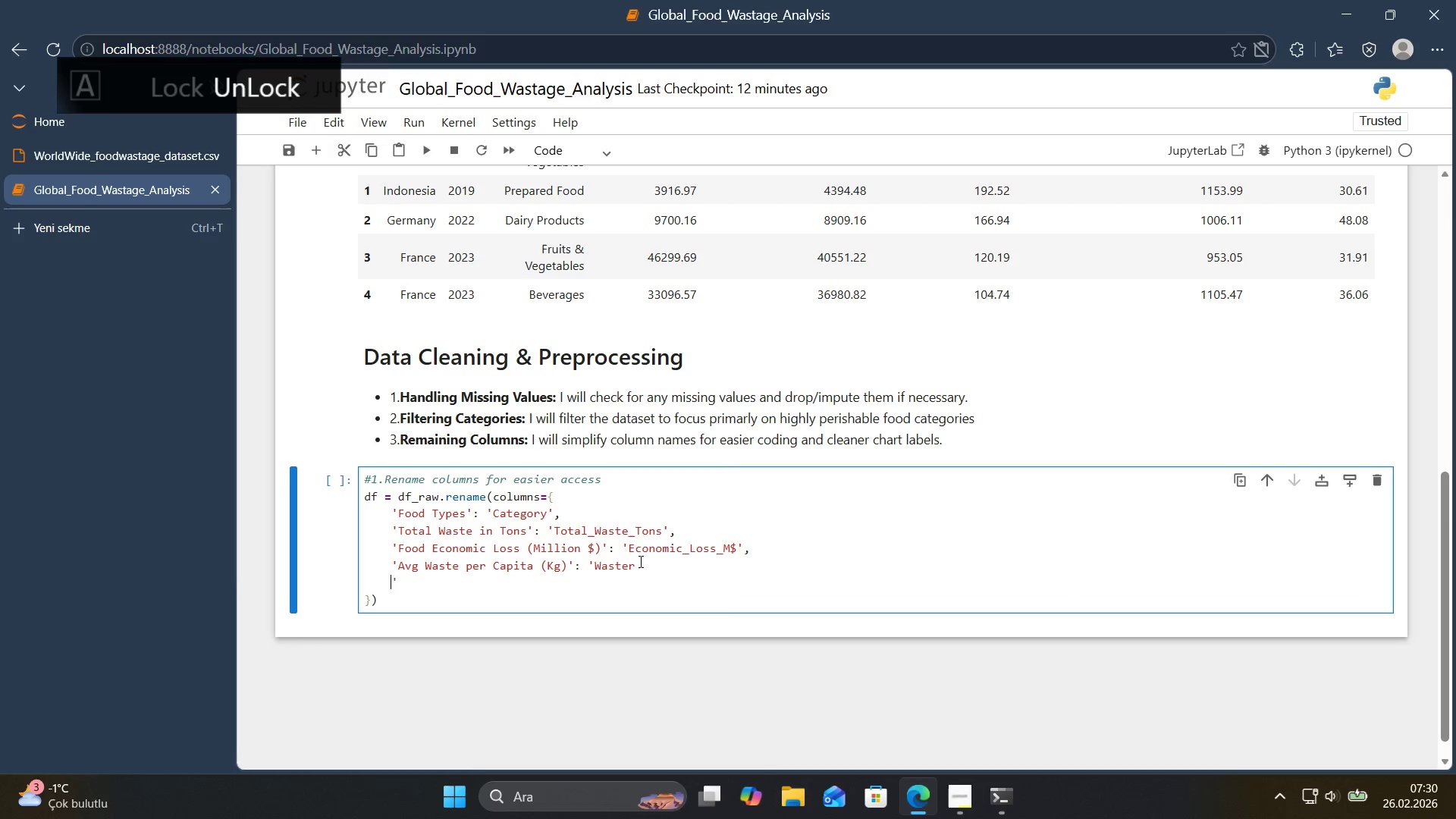 
key(Backspace)
 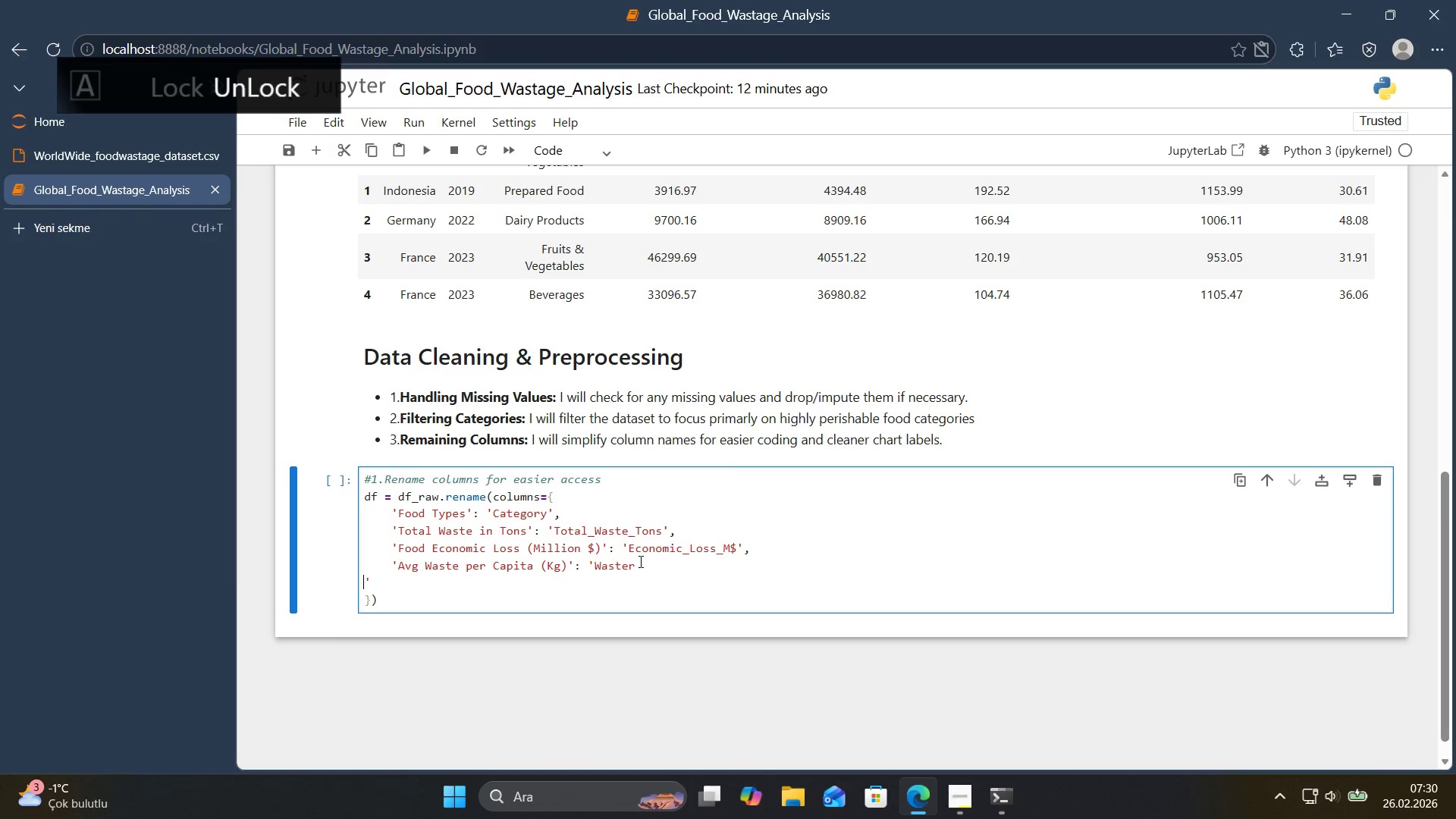 
key(Backspace)
 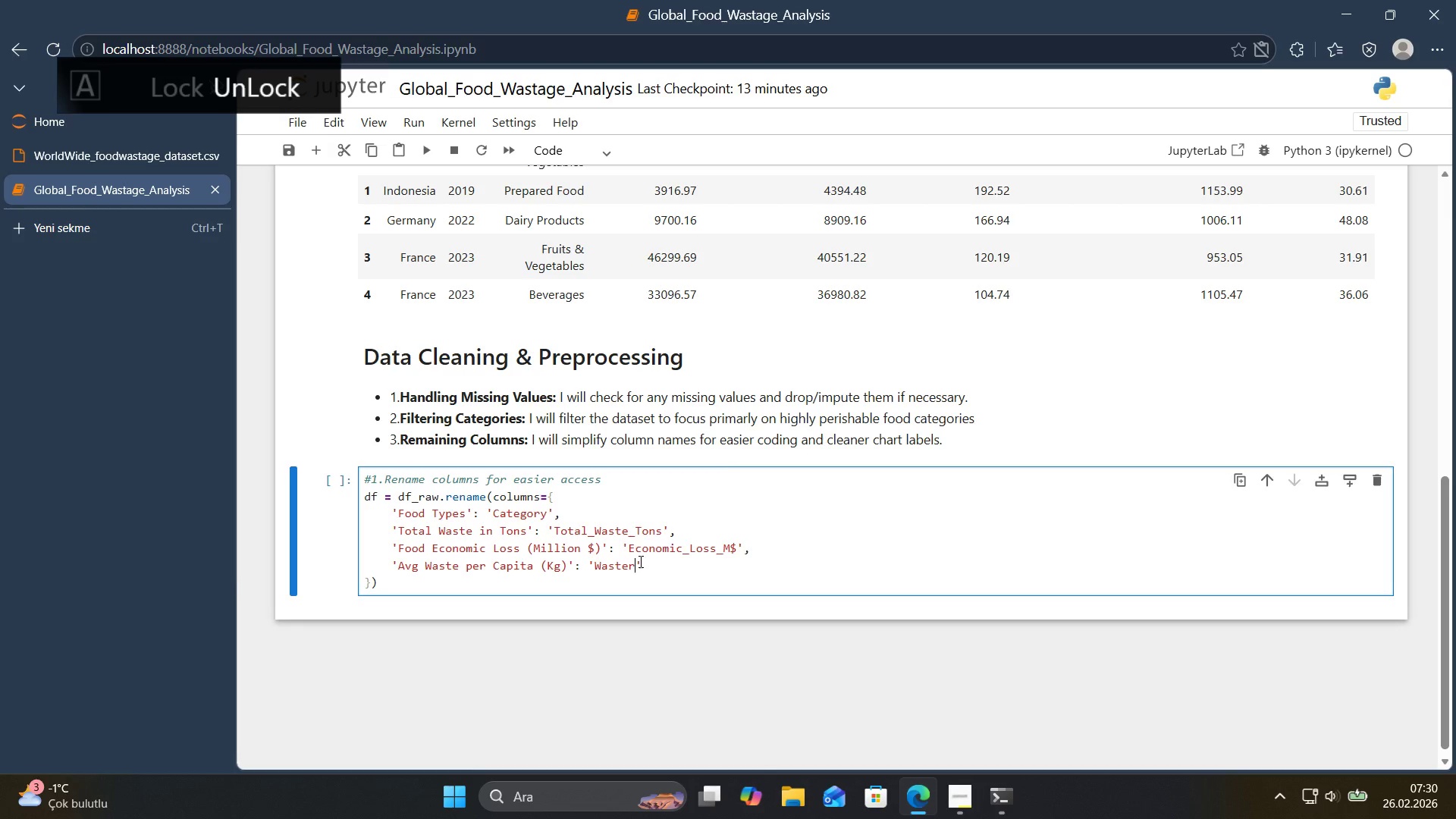 
key(Backspace)
 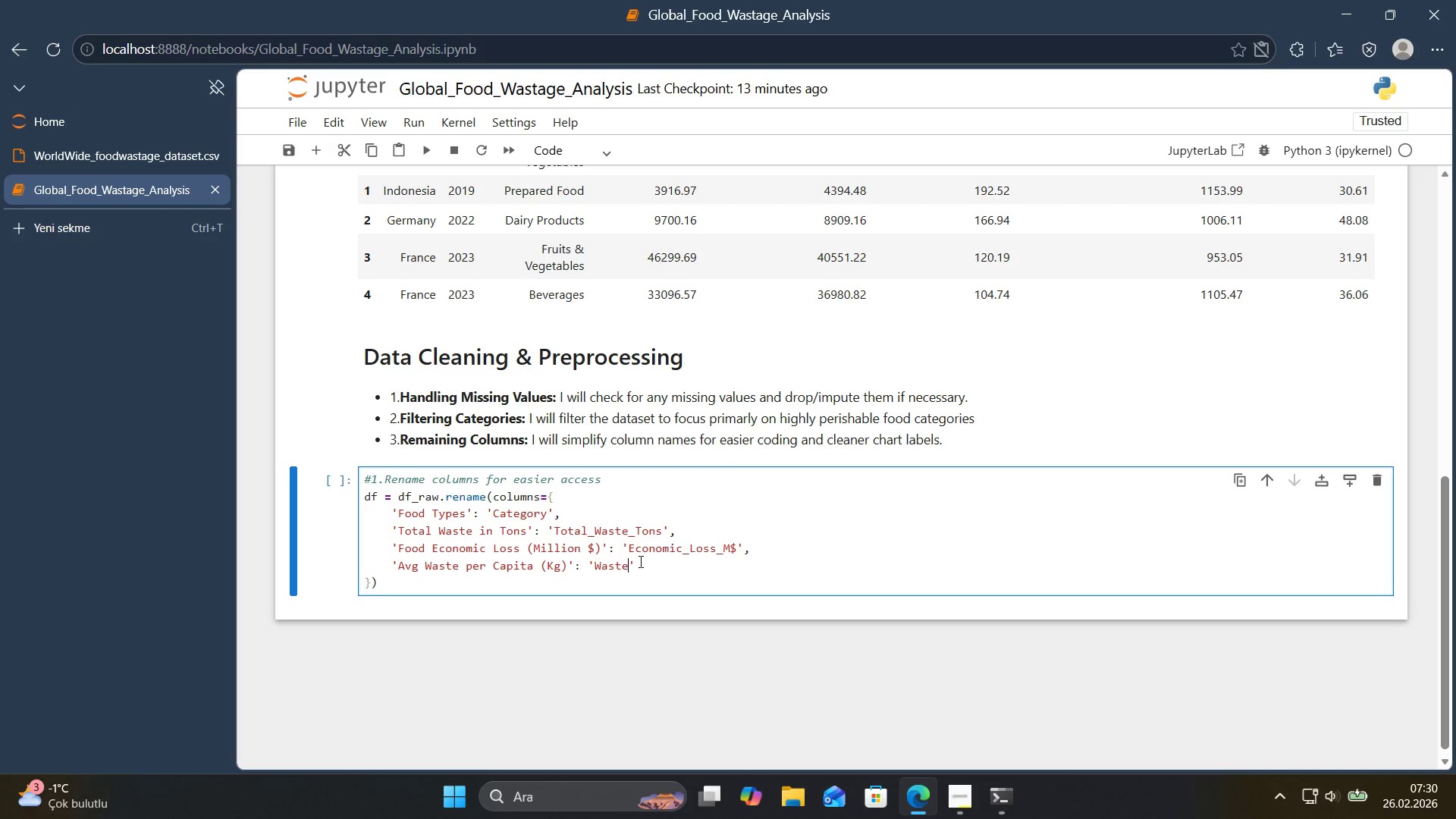 
wait(5.16)
 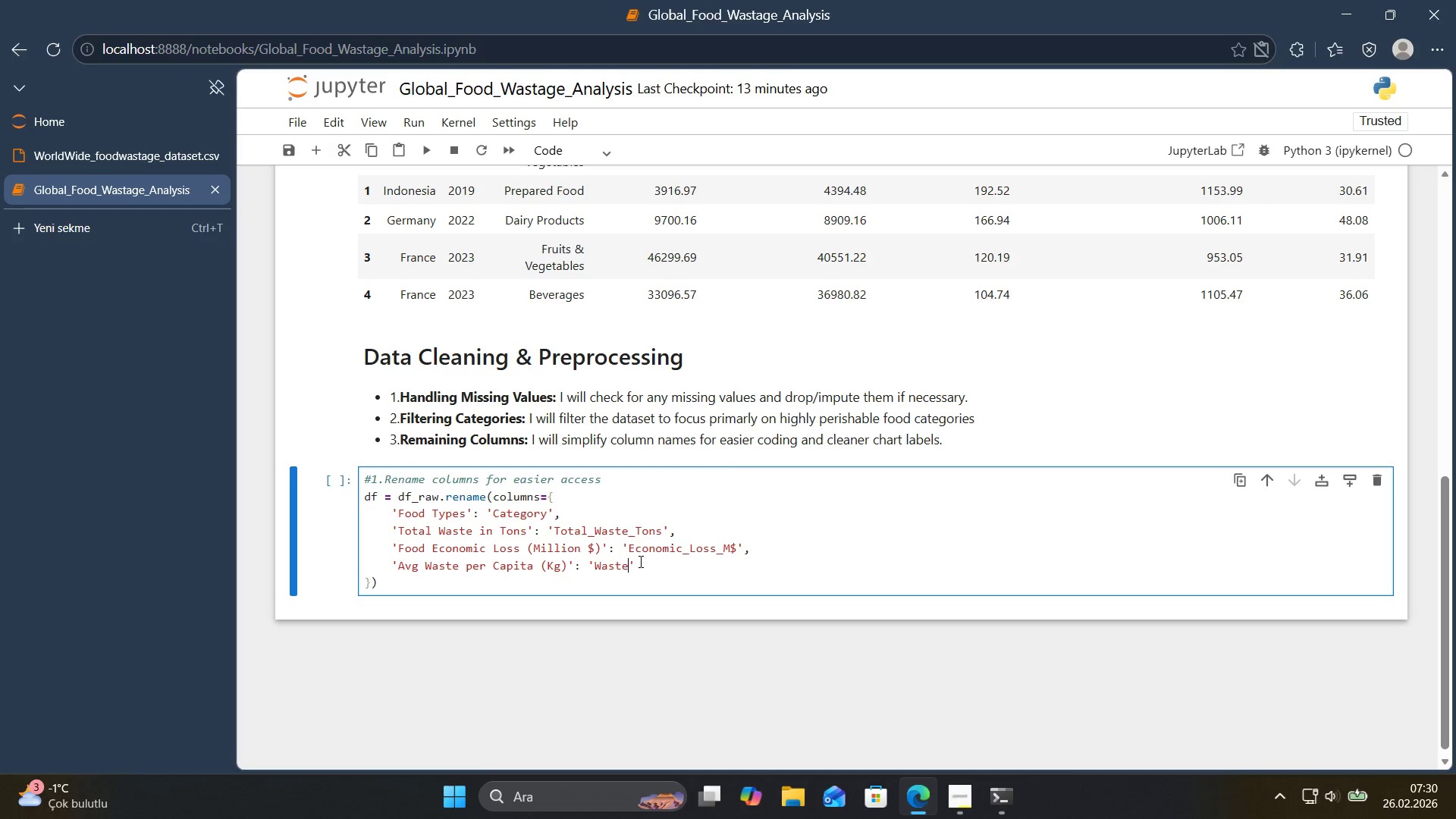 
type(_per)
key(Backspace)
key(Backspace)
key(Backspace)
type(Per_Cap'ta)
 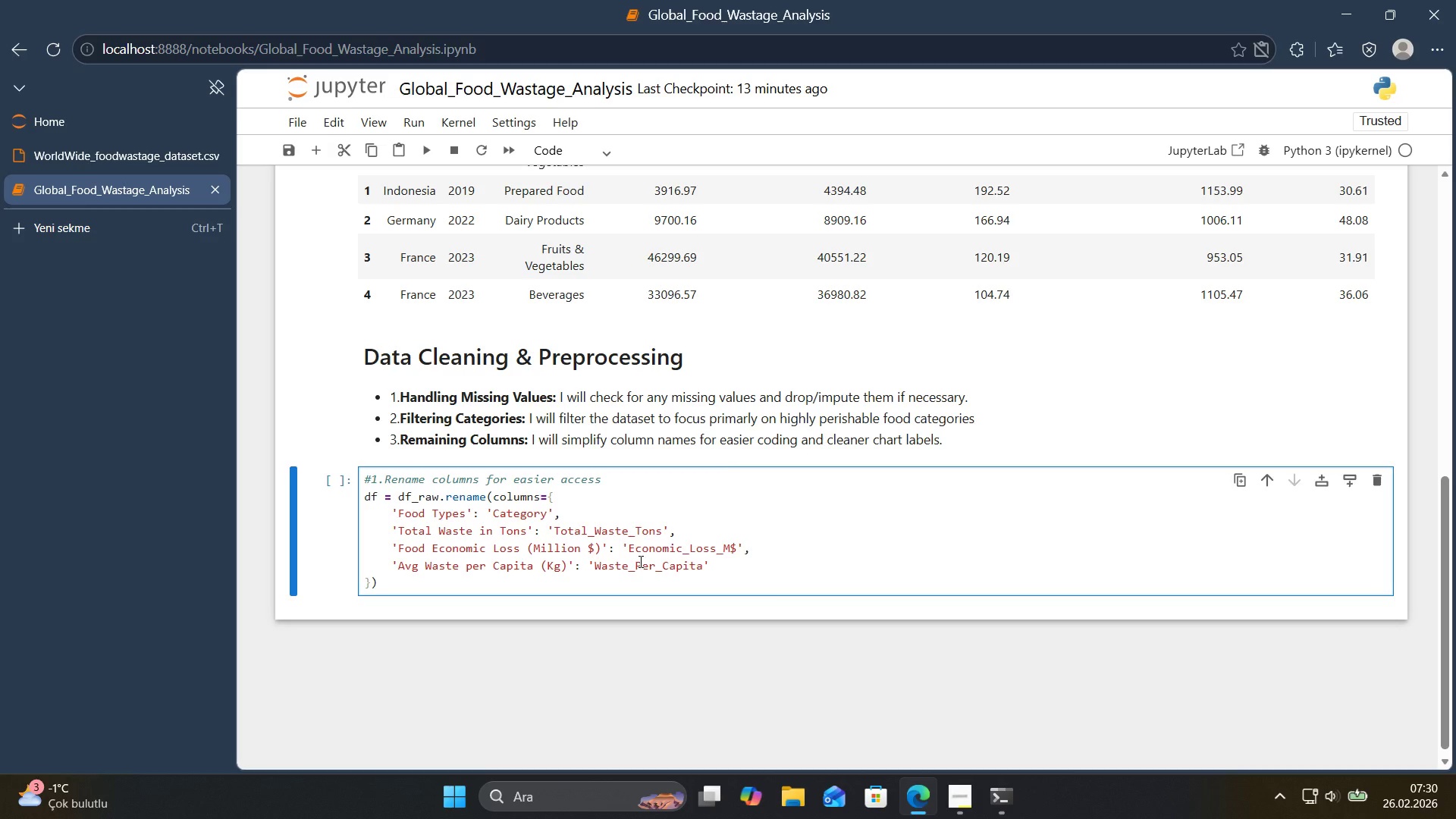 
wait(5.55)
 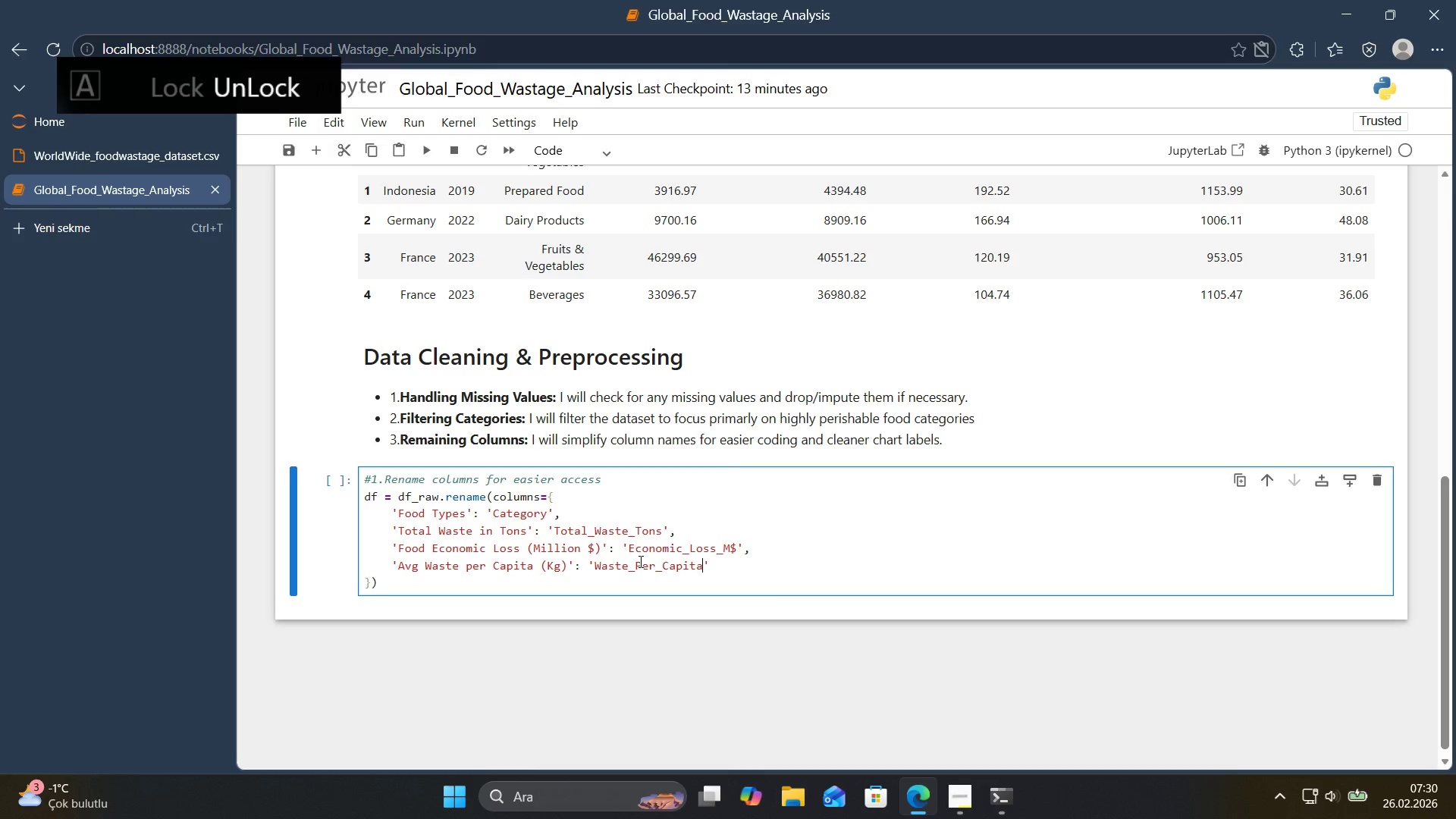 
key(Shift+ShiftRight)
 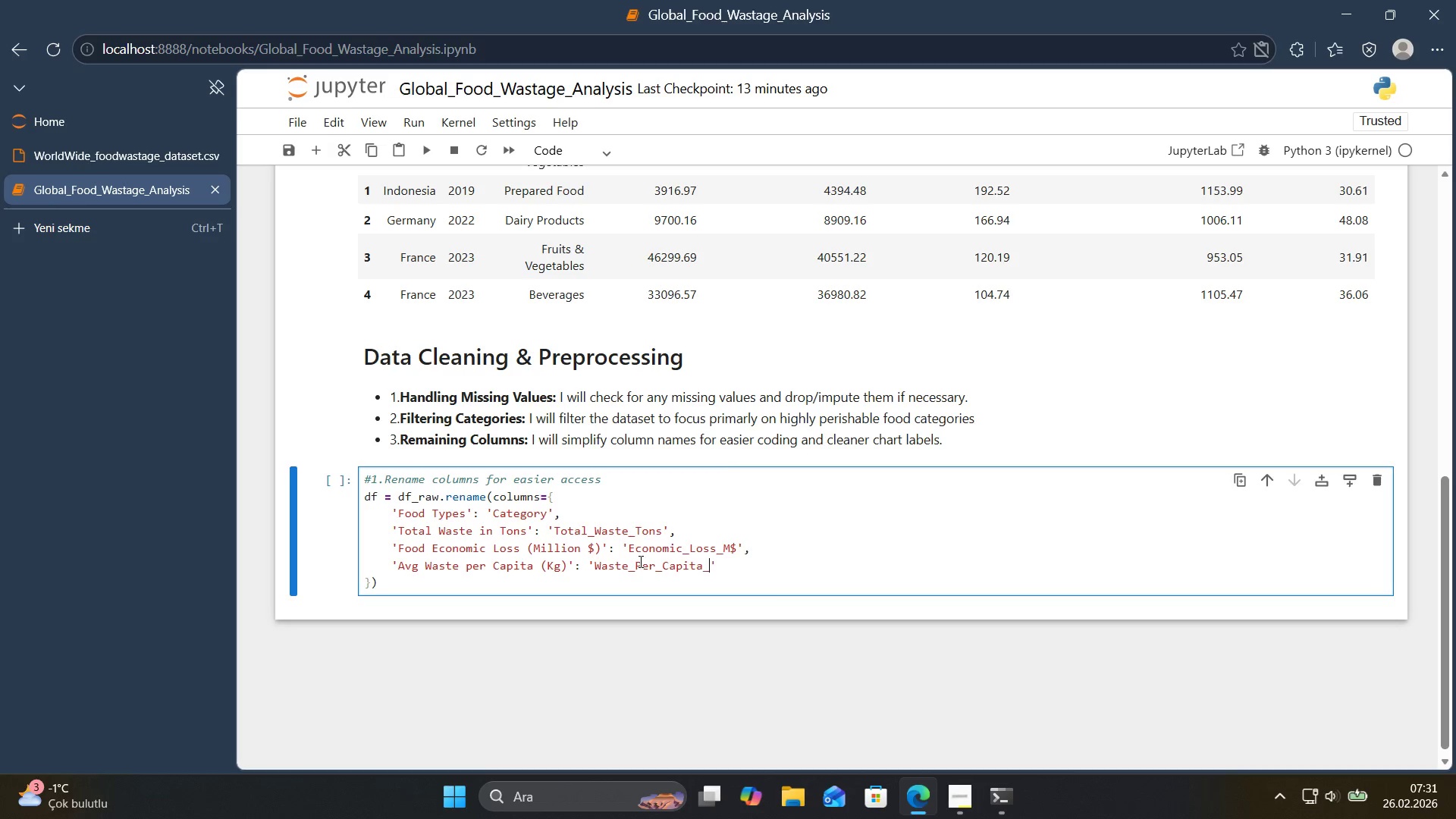 
key(Shift+Minus)
 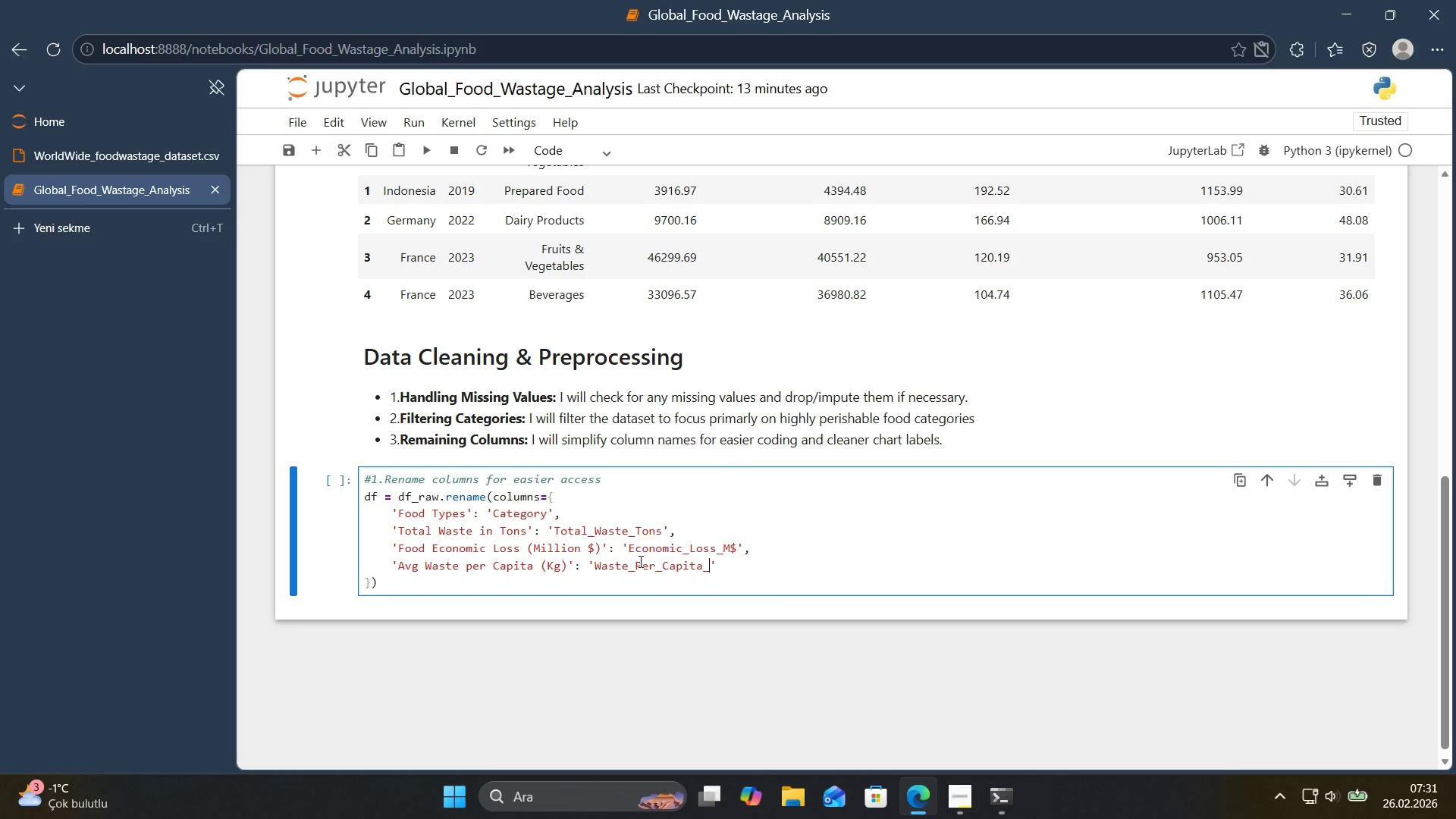 
key(CapsLock)
 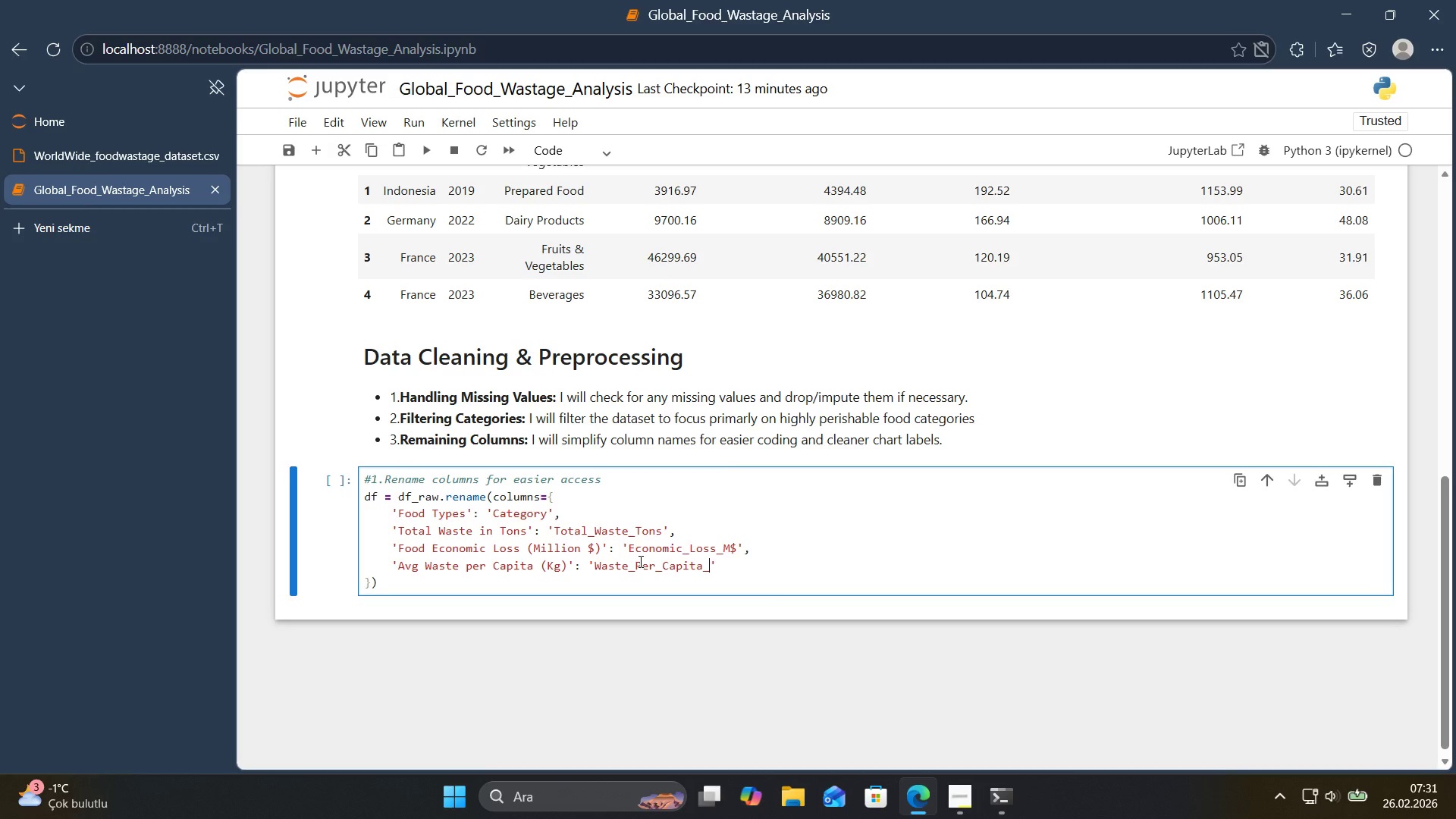 
key(K)
 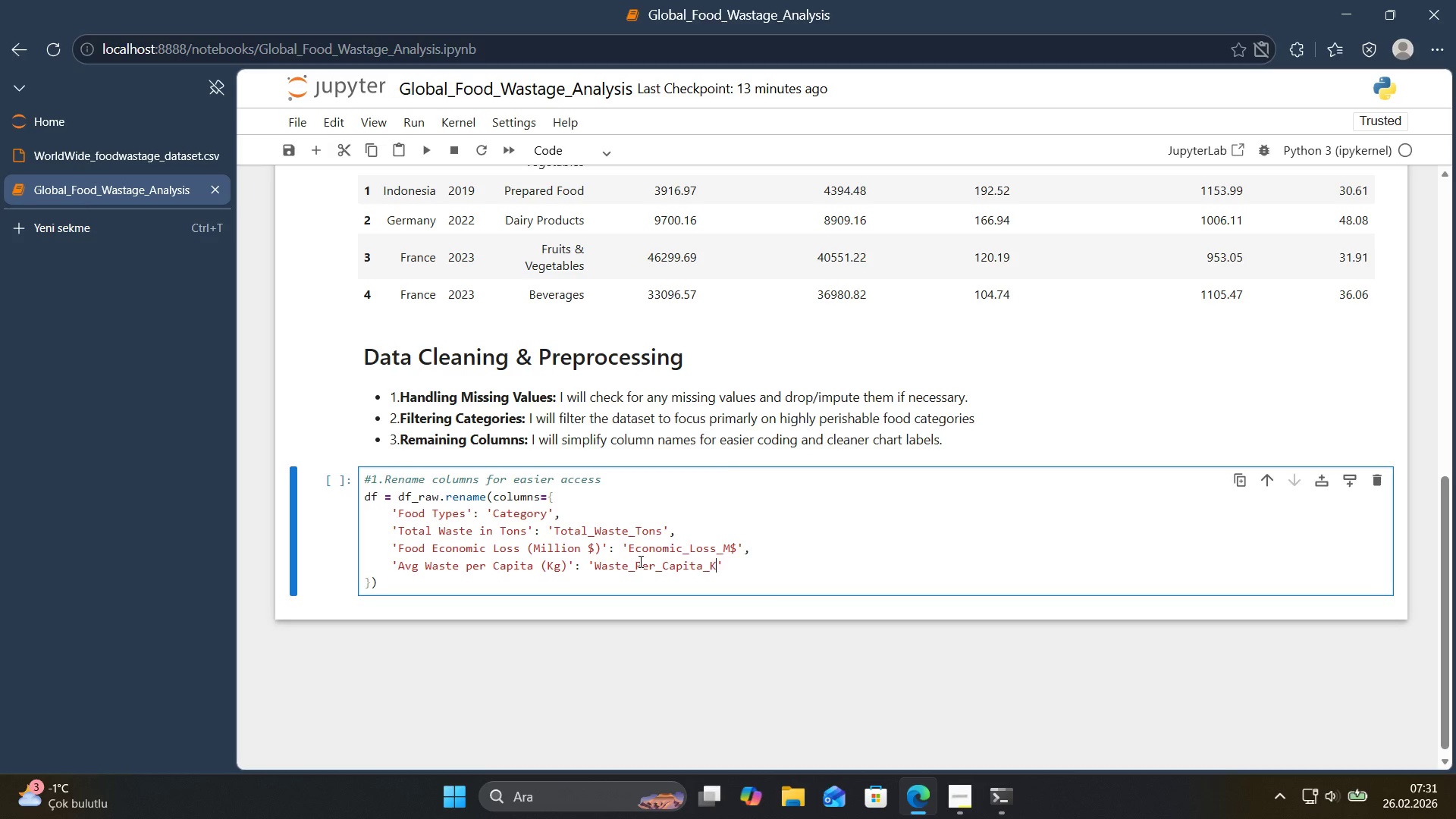 
key(CapsLock)
 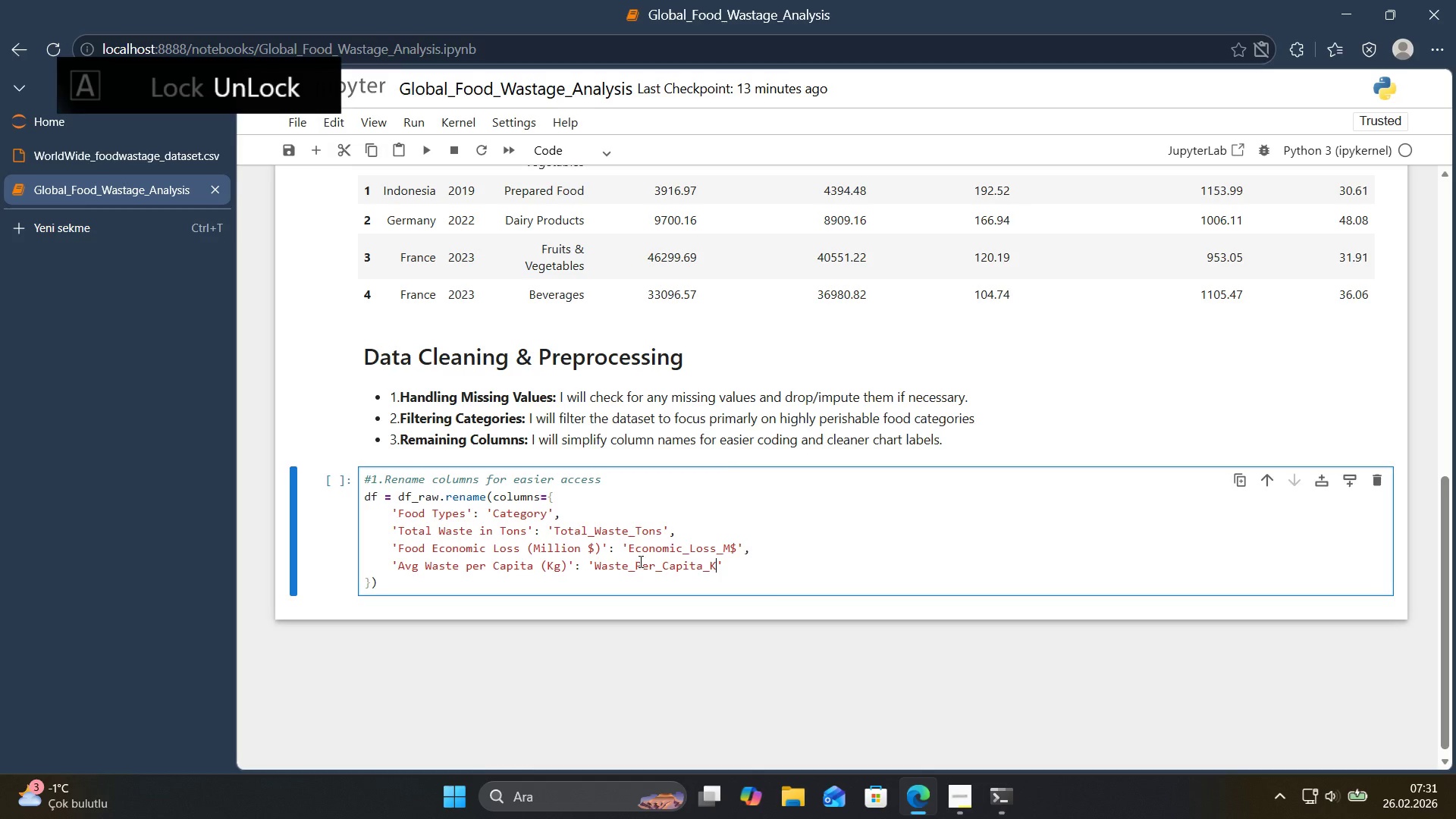 
key(G)
 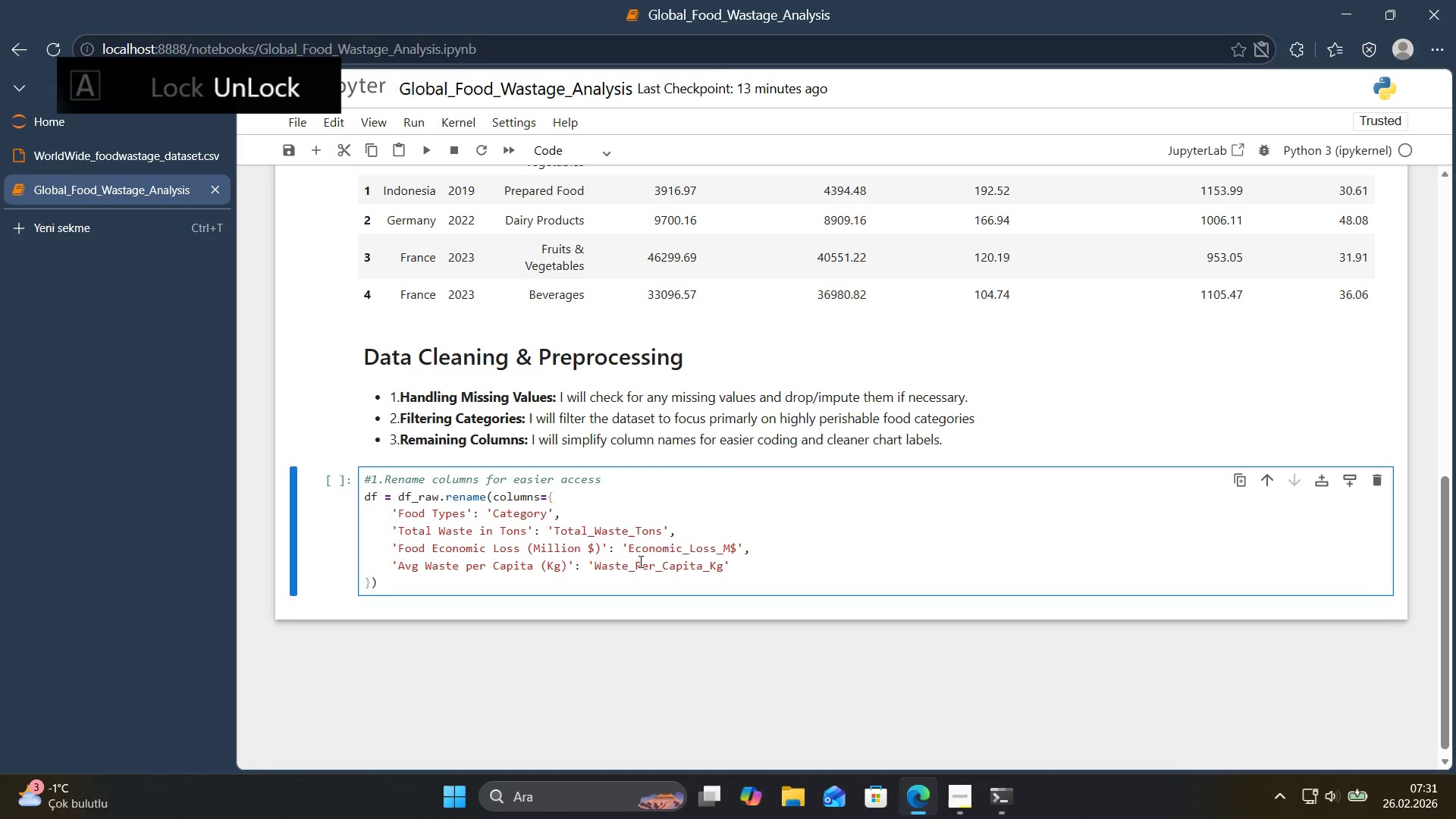 
key(ArrowRight)
 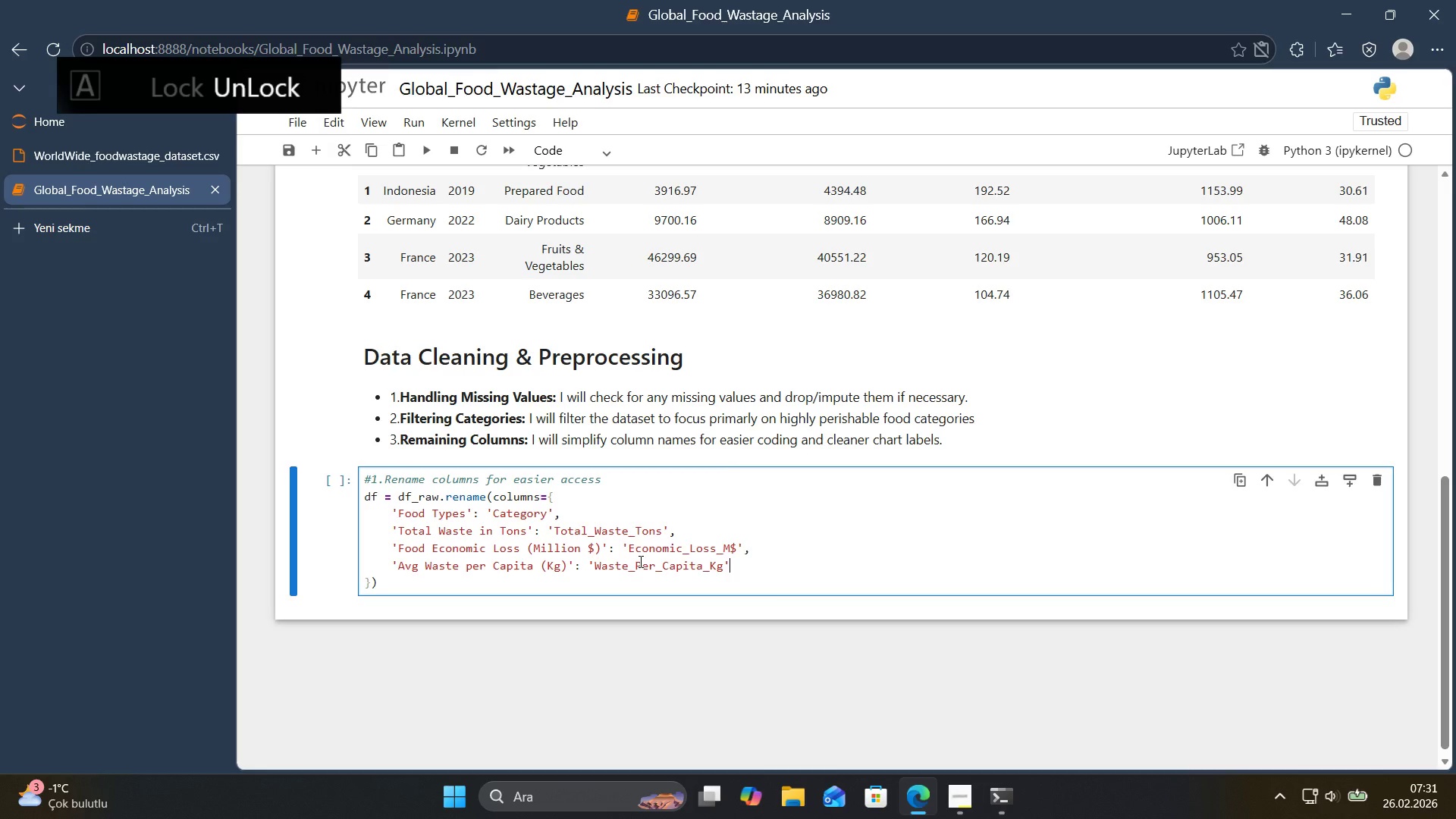 
key(Enter)
 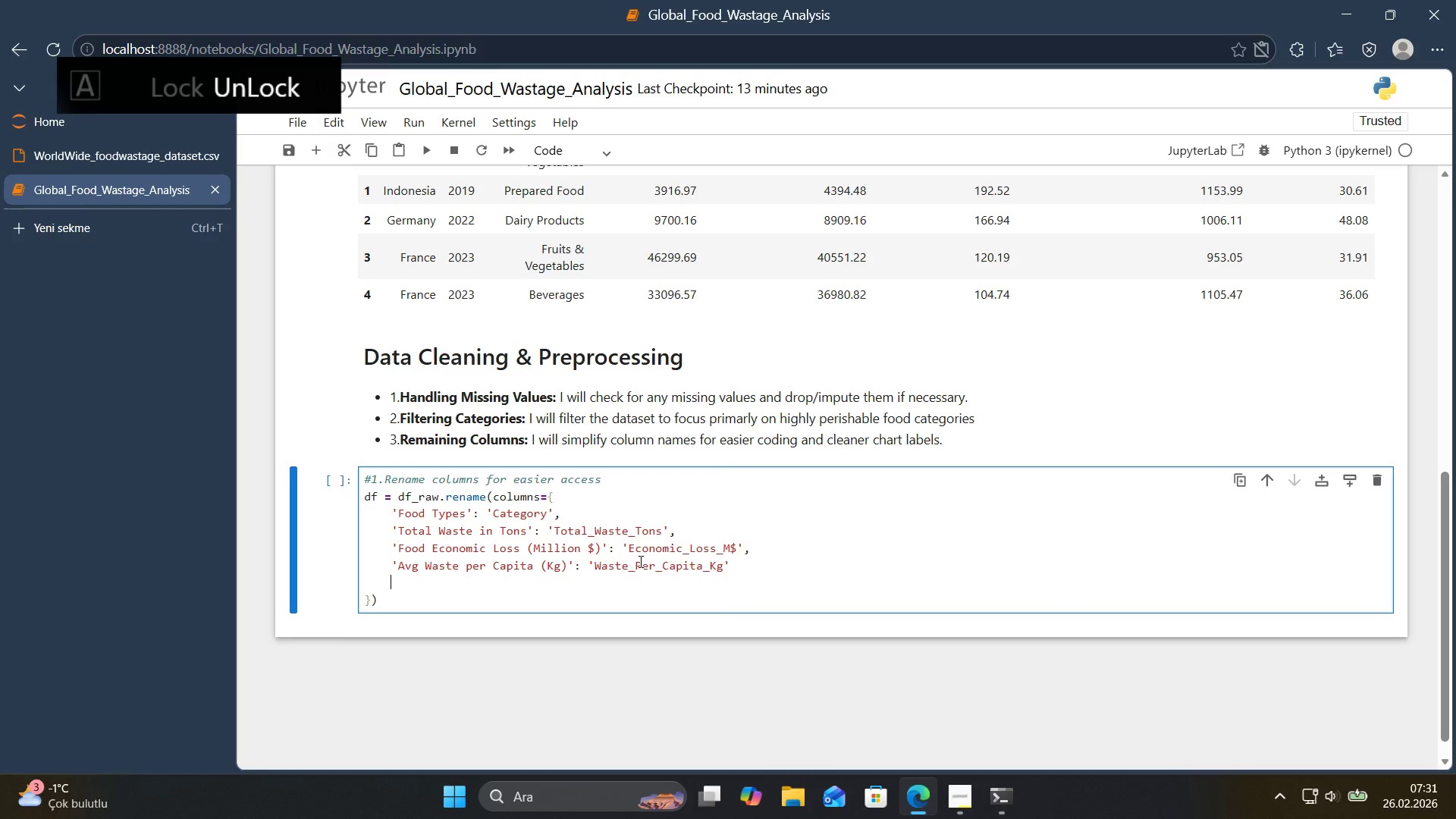 
type(@@)
 